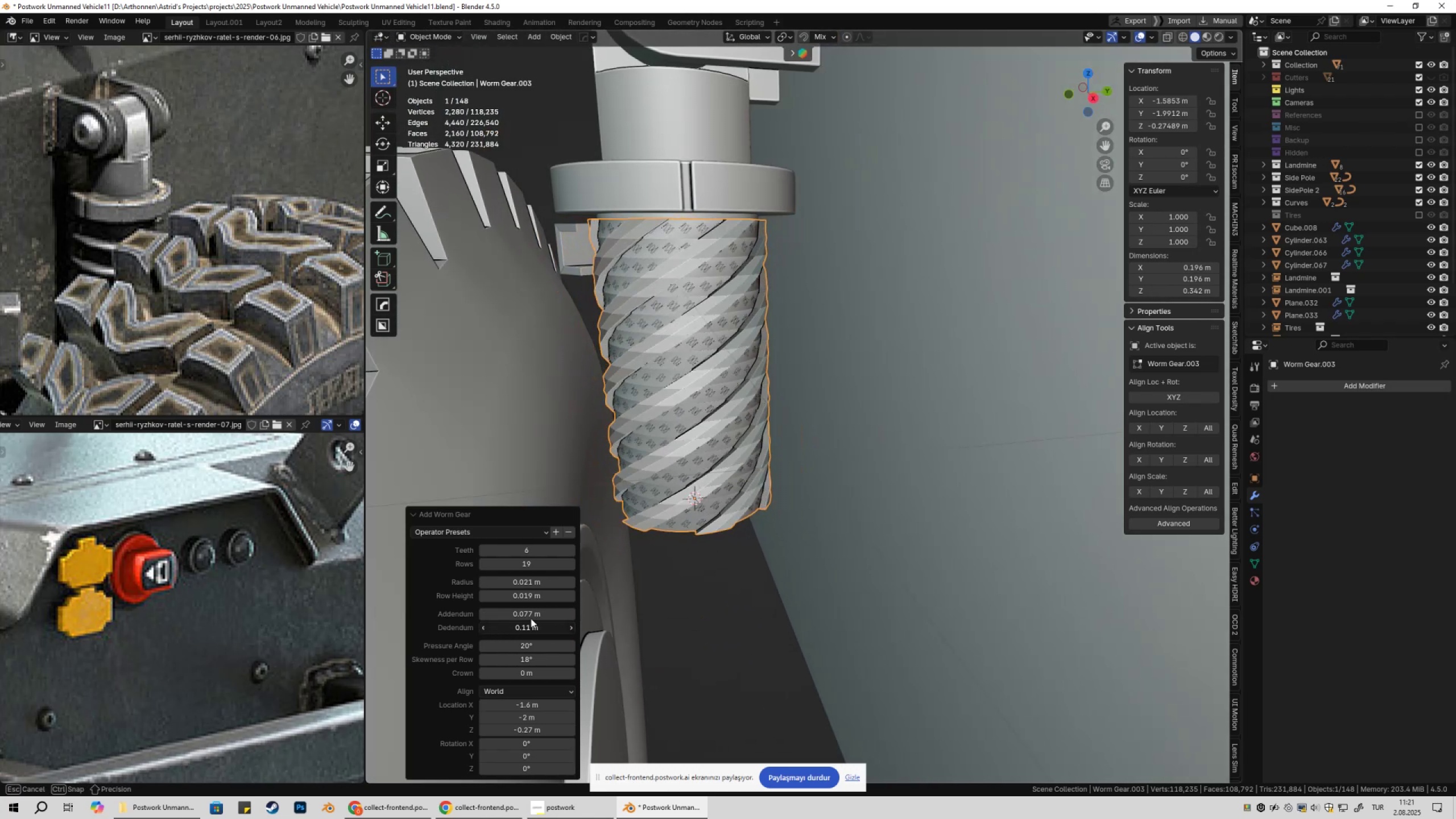 
hold_key(key=ShiftLeft, duration=1.52)
 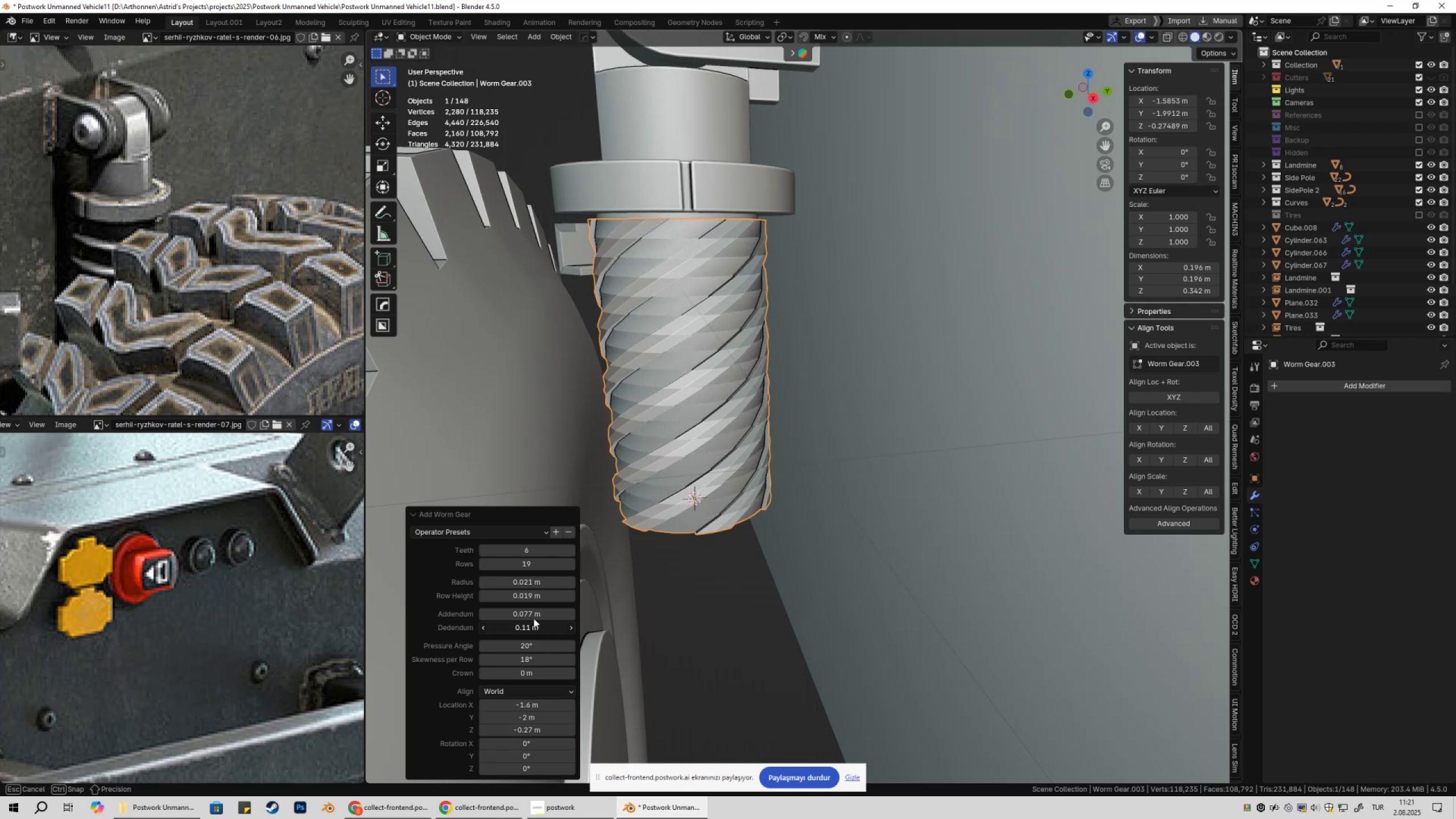 
hold_key(key=ShiftLeft, duration=1.51)
 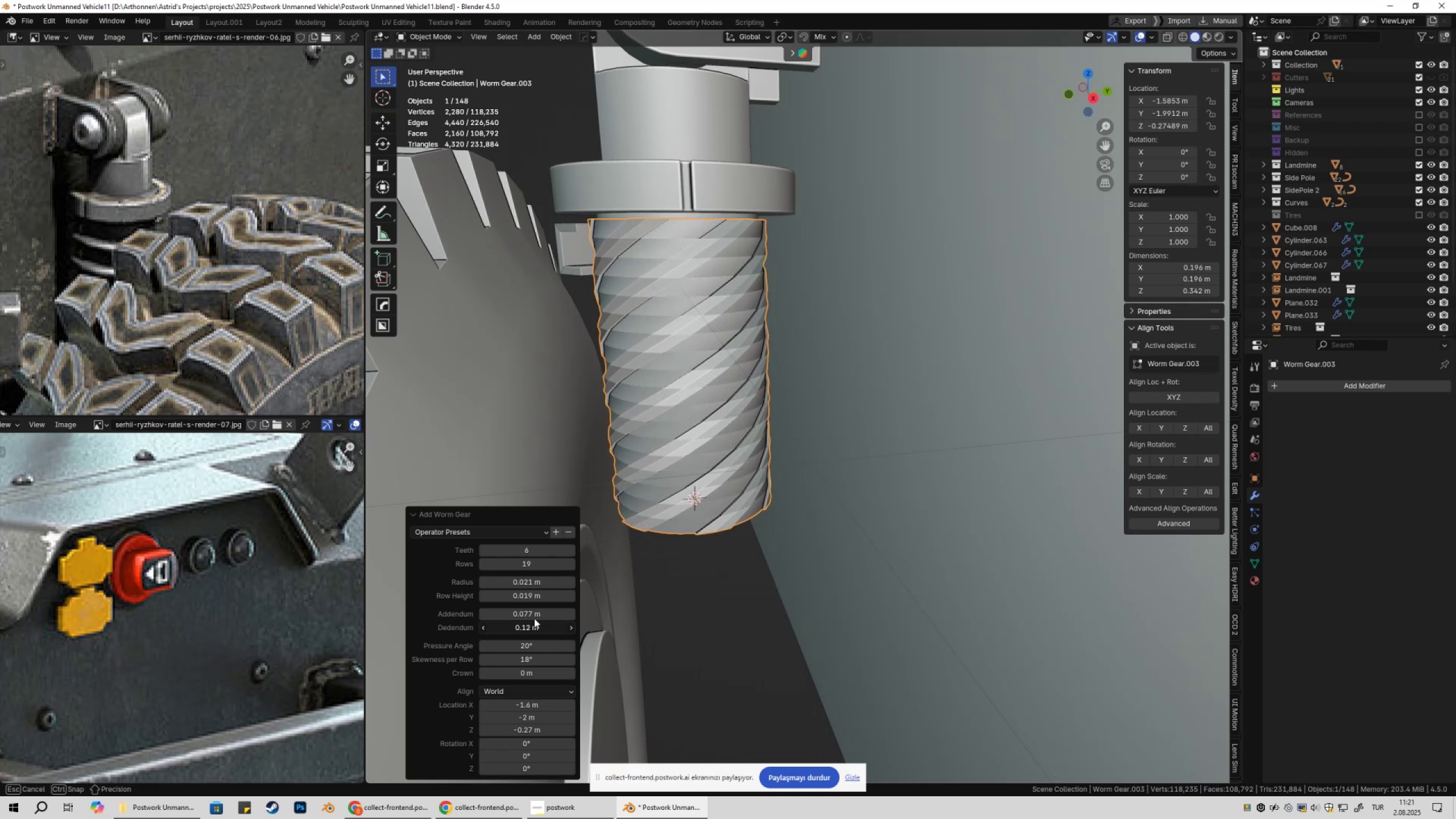 
hold_key(key=ShiftLeft, duration=1.52)
 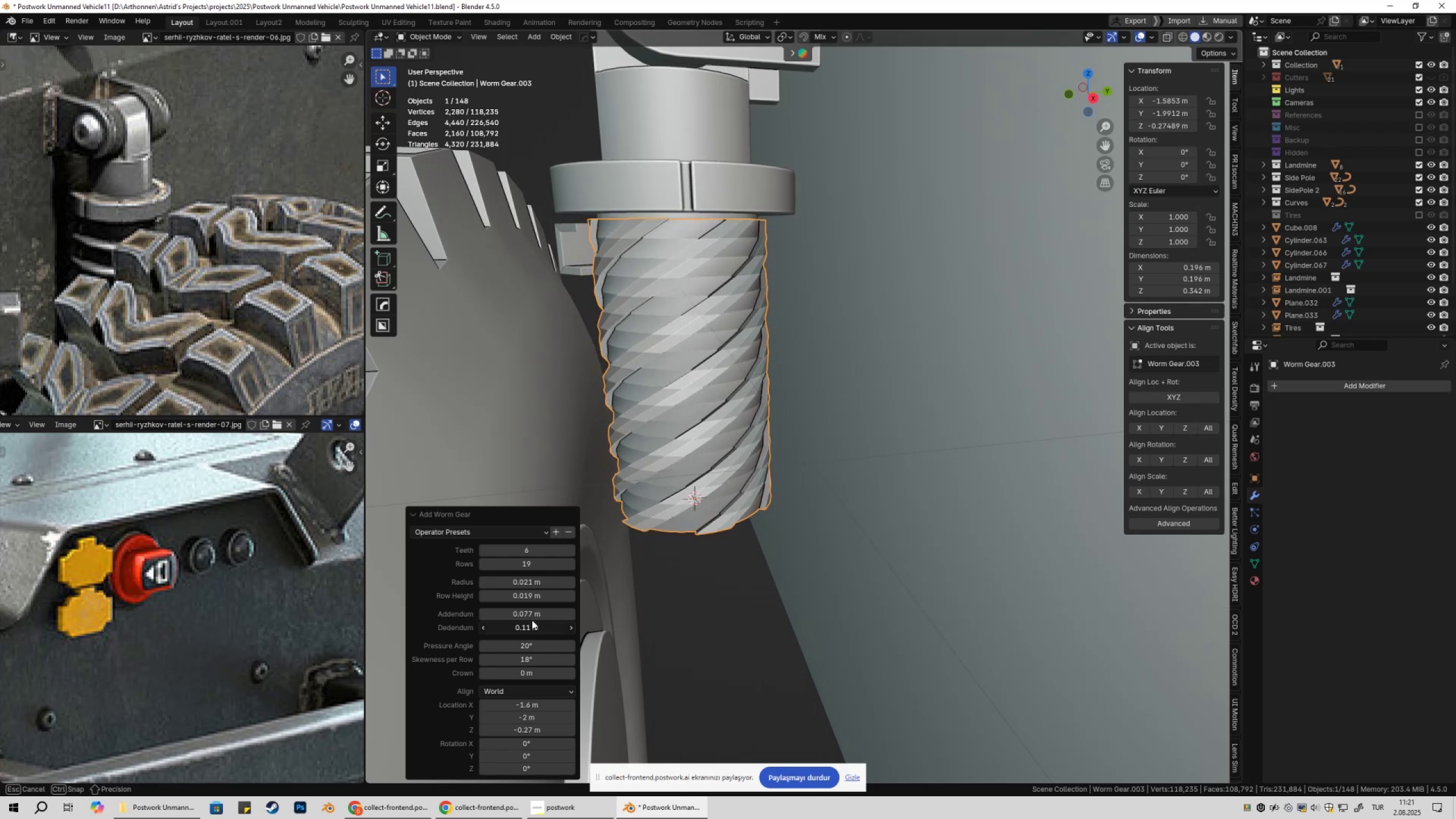 
hold_key(key=ShiftLeft, duration=1.52)
 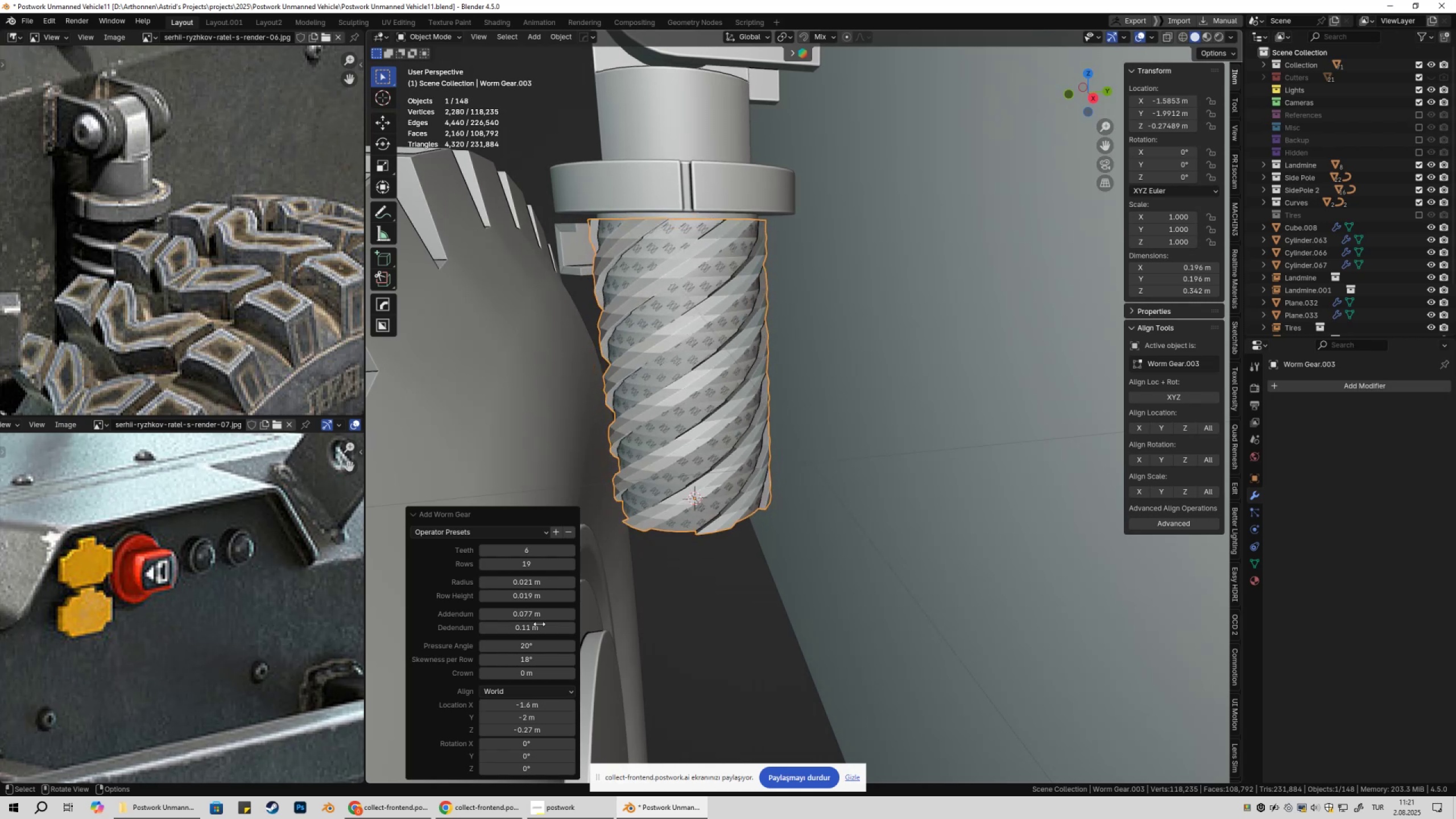 
hold_key(key=ShiftLeft, duration=0.56)
 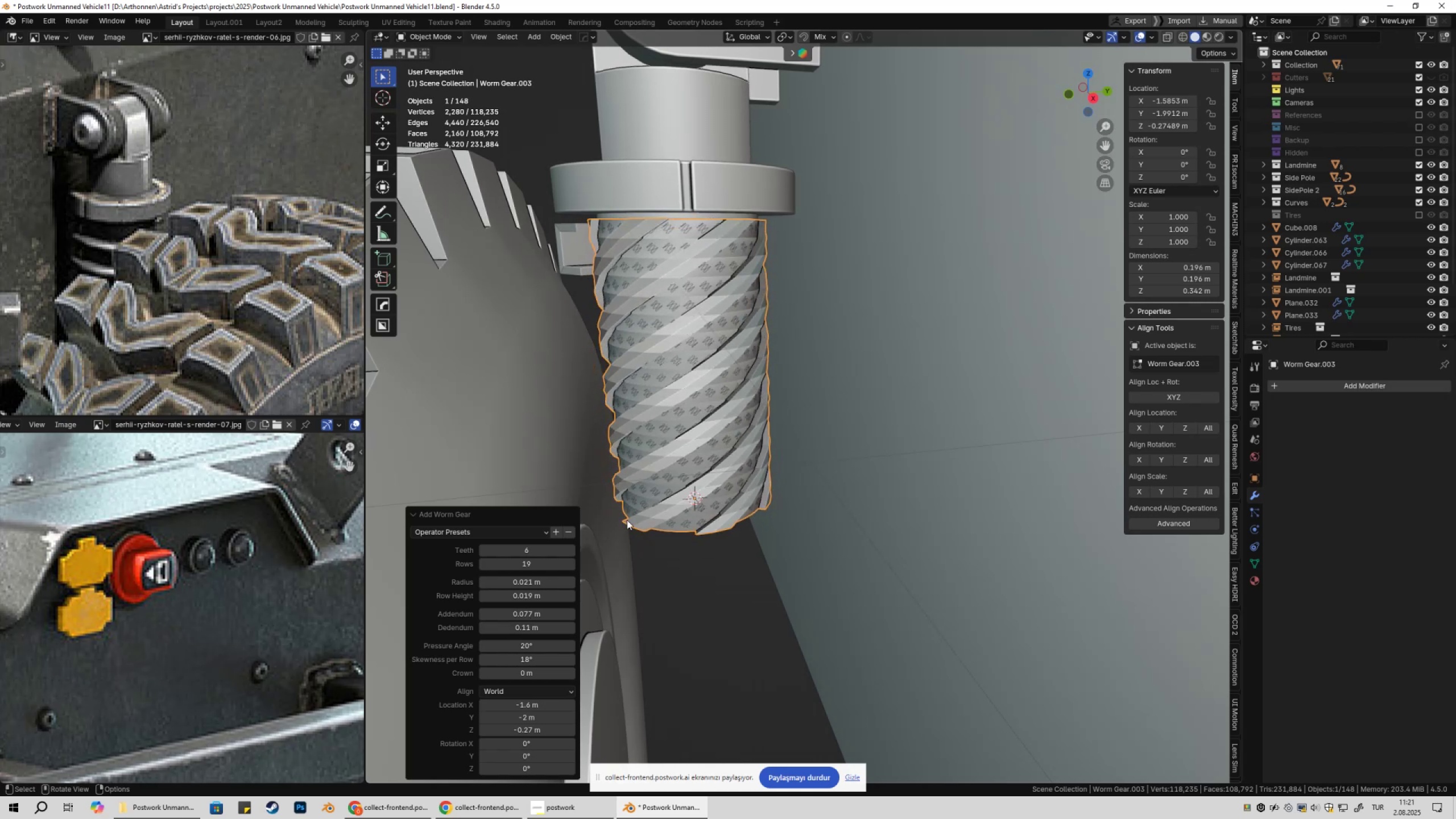 
key(Shift+ShiftLeft)
 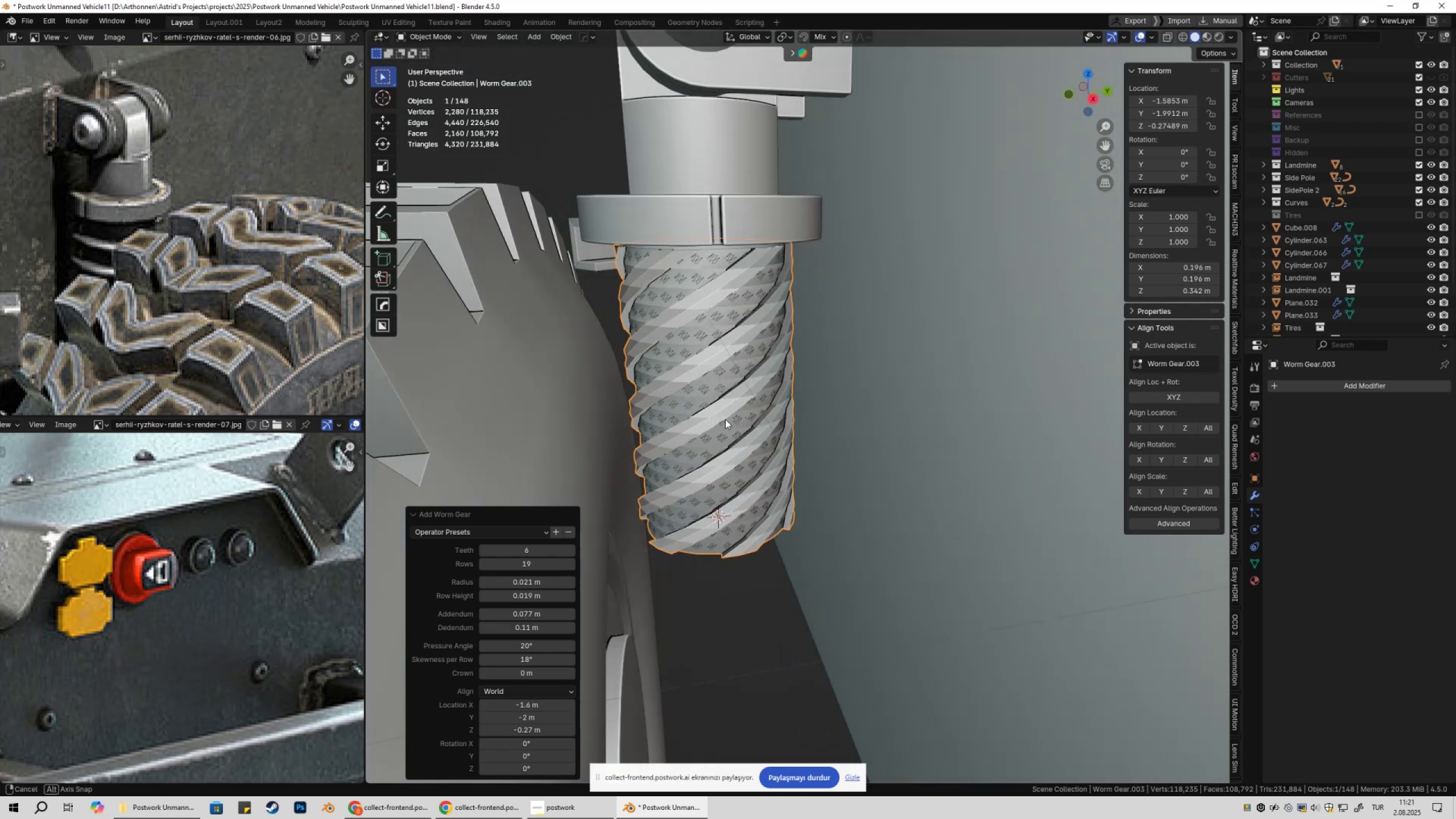 
scroll: coordinate [727, 420], scroll_direction: up, amount: 1.0
 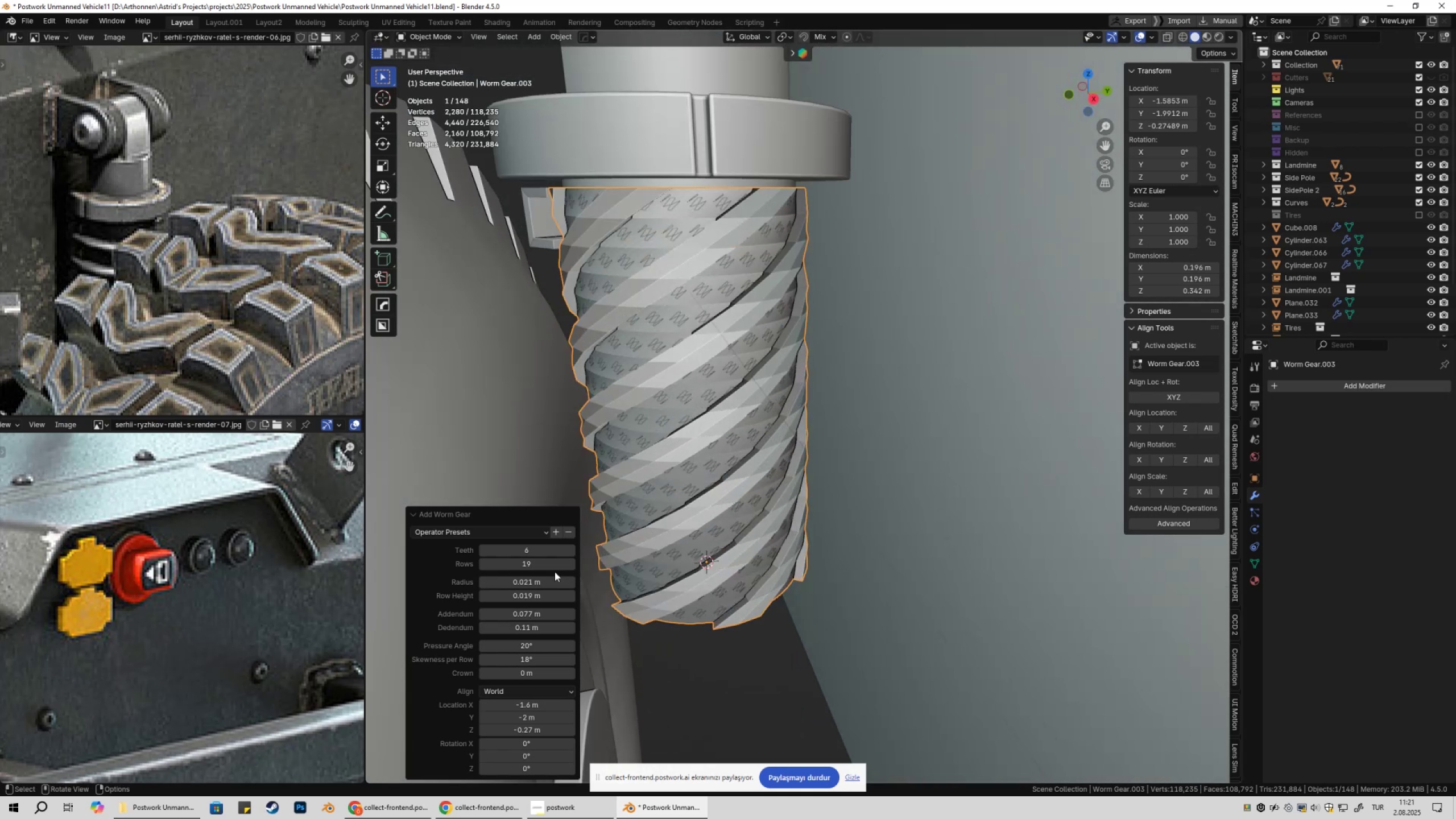 
hold_key(key=ShiftLeft, duration=1.5)
left_click_drag(start_coordinate=[543, 617], to_coordinate=[547, 617])
 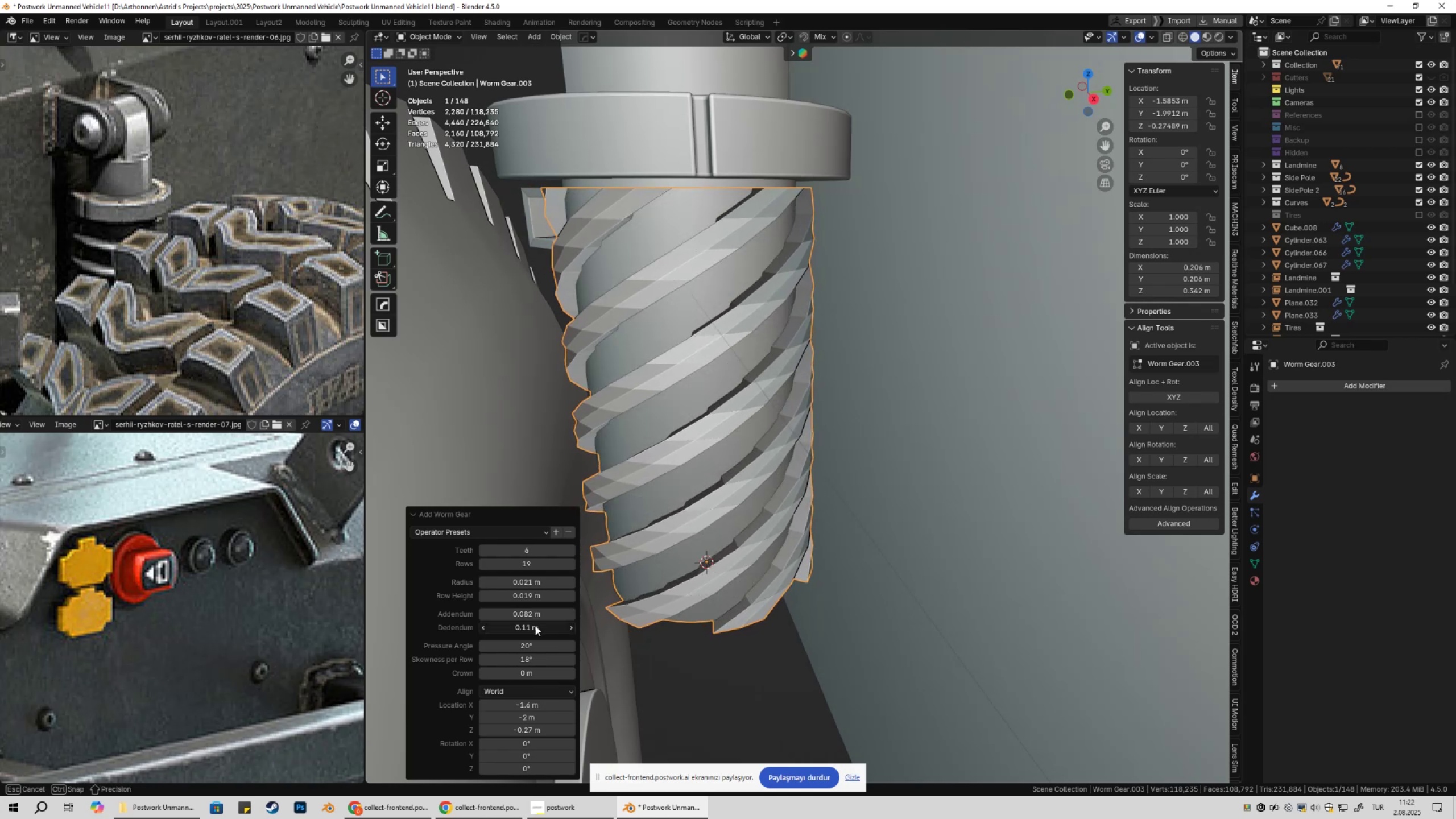 
hold_key(key=ShiftLeft, duration=1.51)
 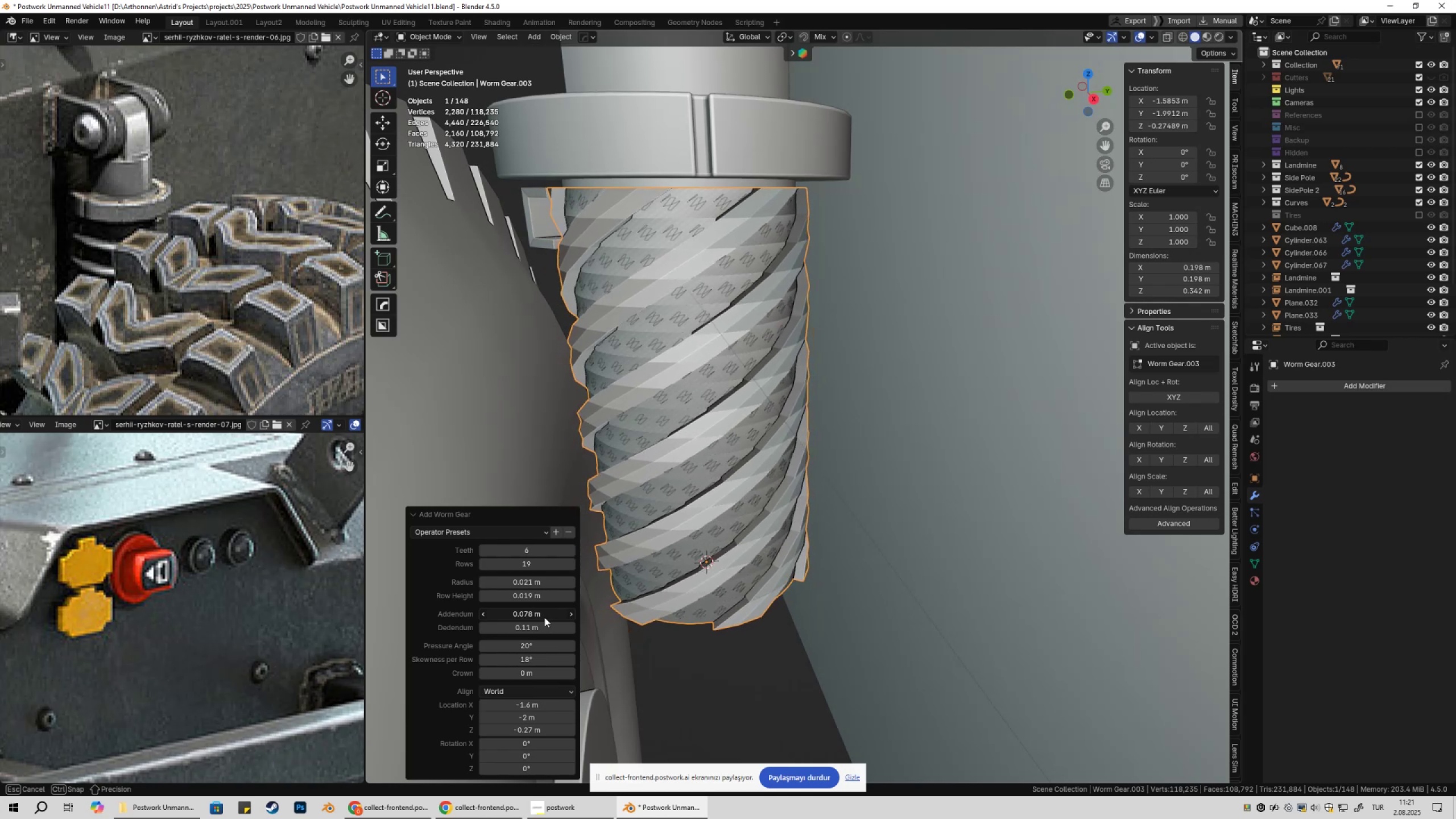 
hold_key(key=ShiftLeft, duration=1.52)
 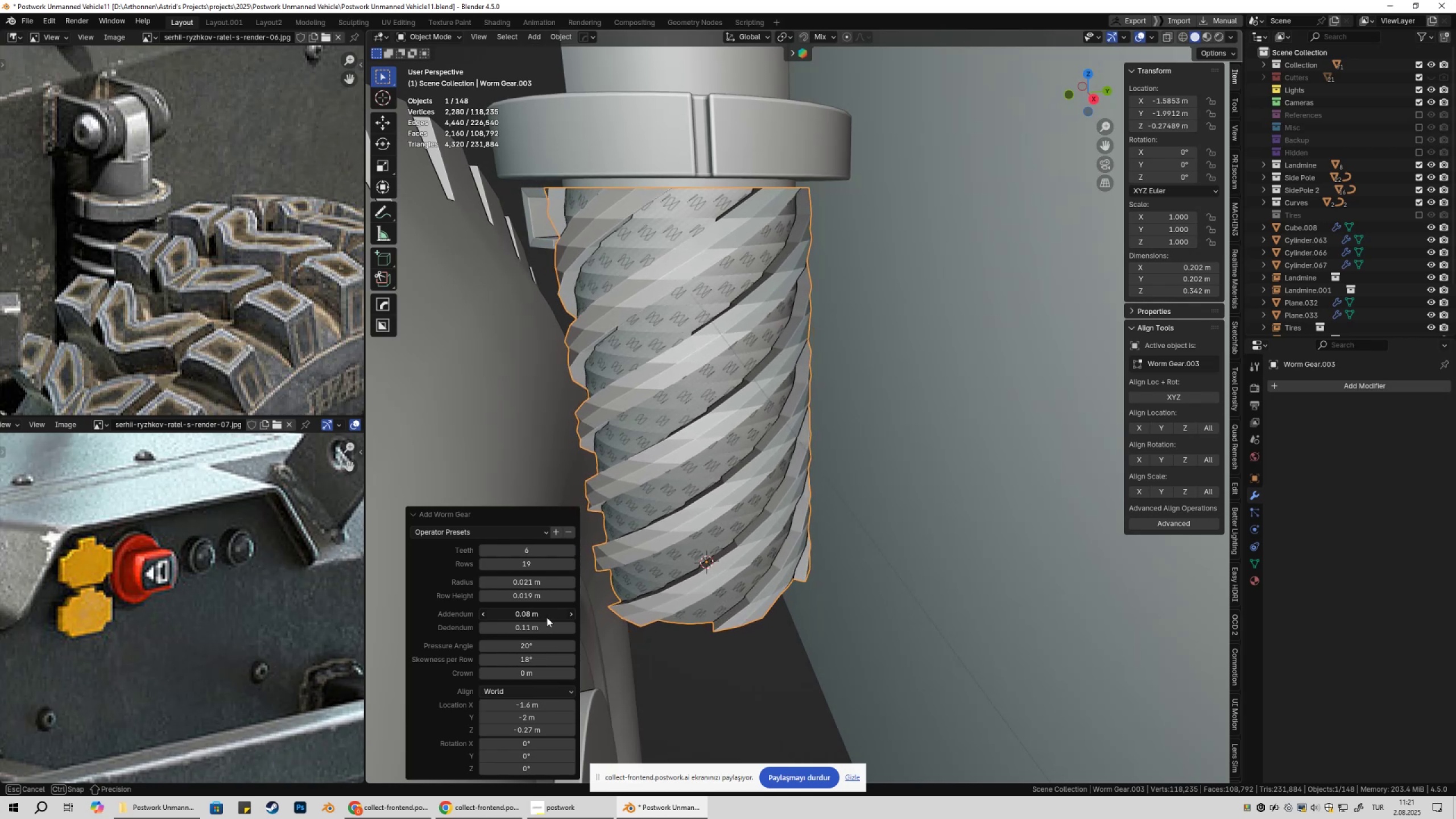 
hold_key(key=ShiftLeft, duration=1.21)
 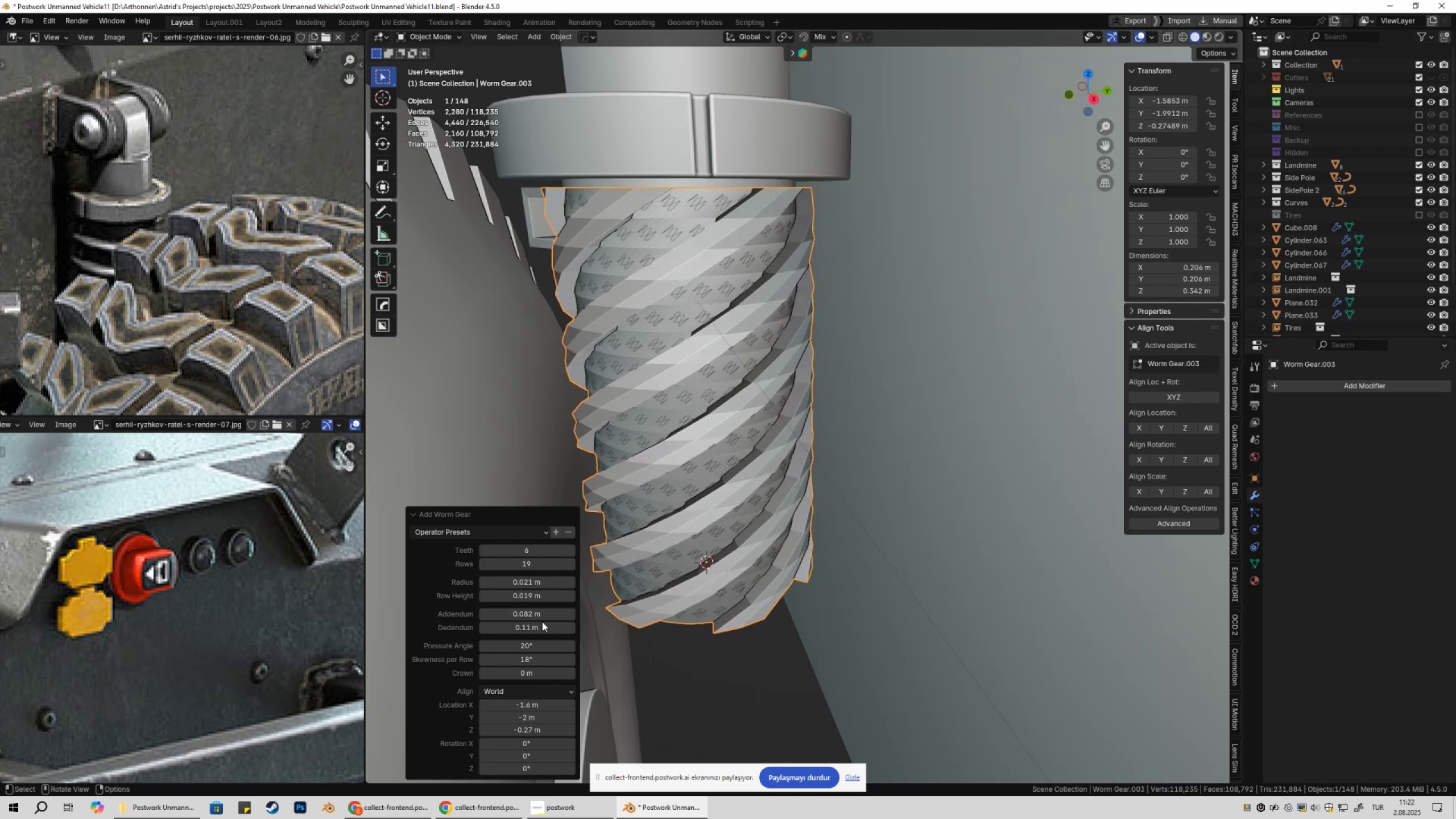 
hold_key(key=ShiftLeft, duration=1.53)
 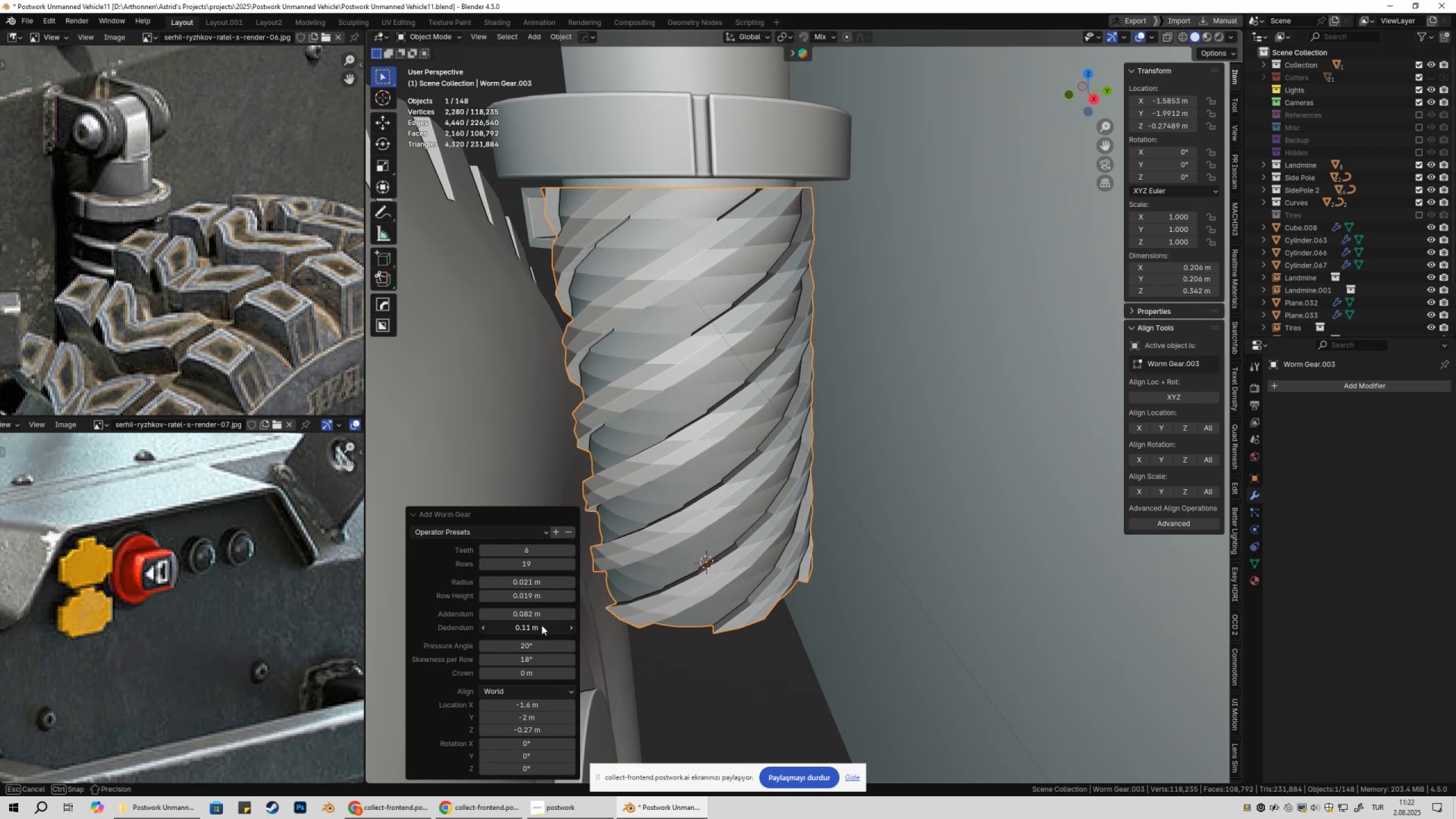 
hold_key(key=ShiftLeft, duration=1.52)
 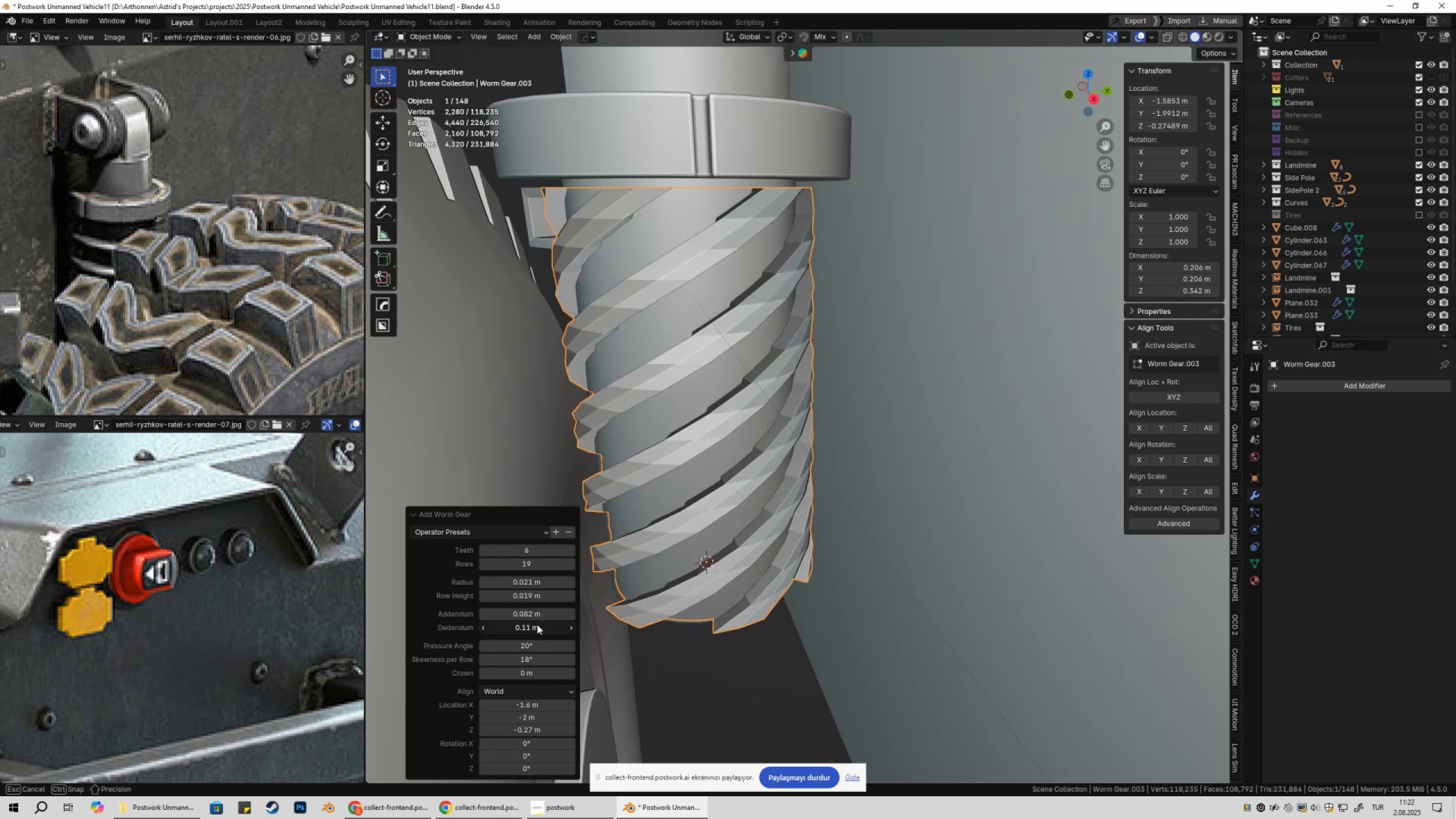 
hold_key(key=ShiftLeft, duration=1.51)
 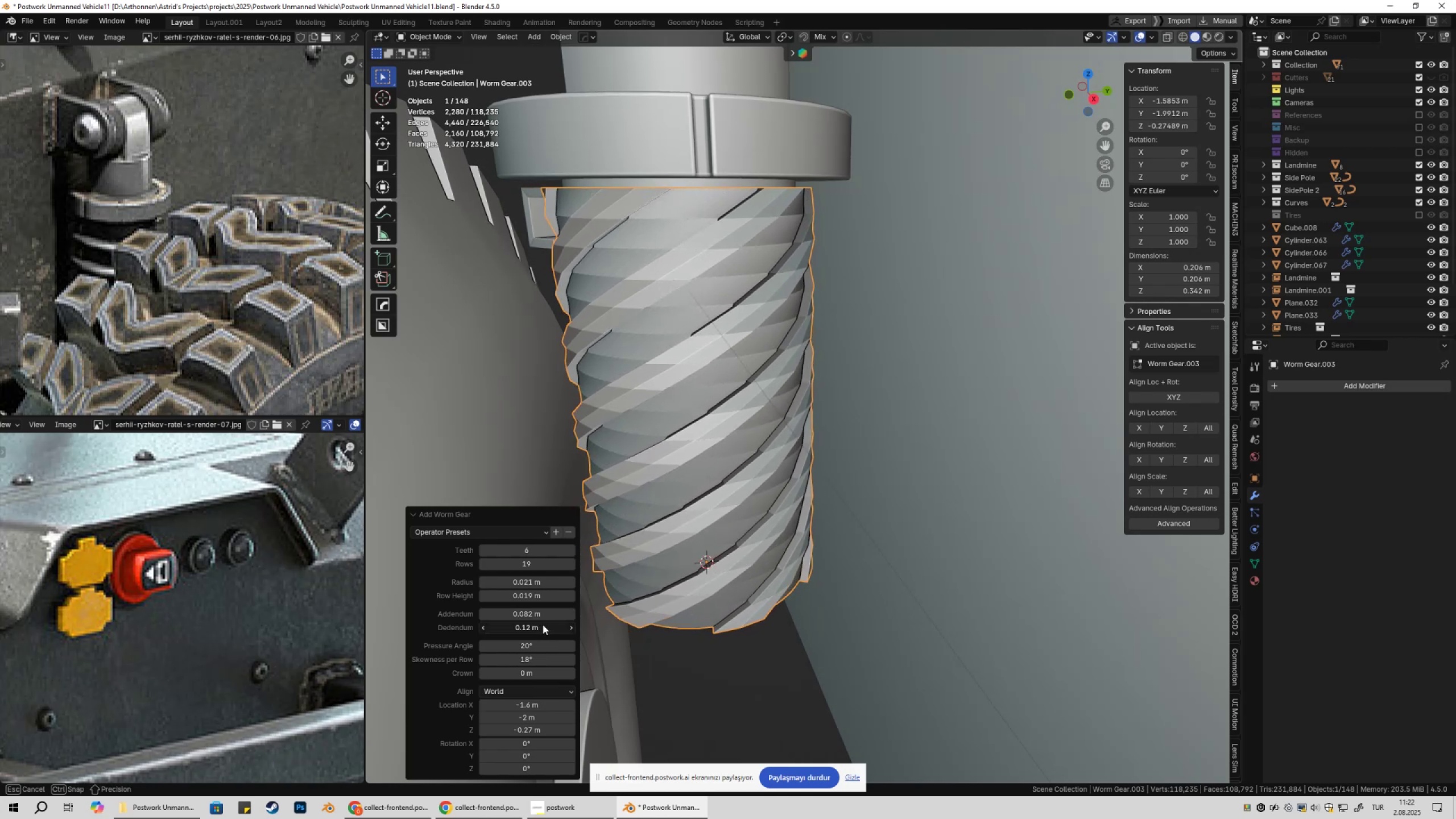 
hold_key(key=ShiftLeft, duration=1.53)
 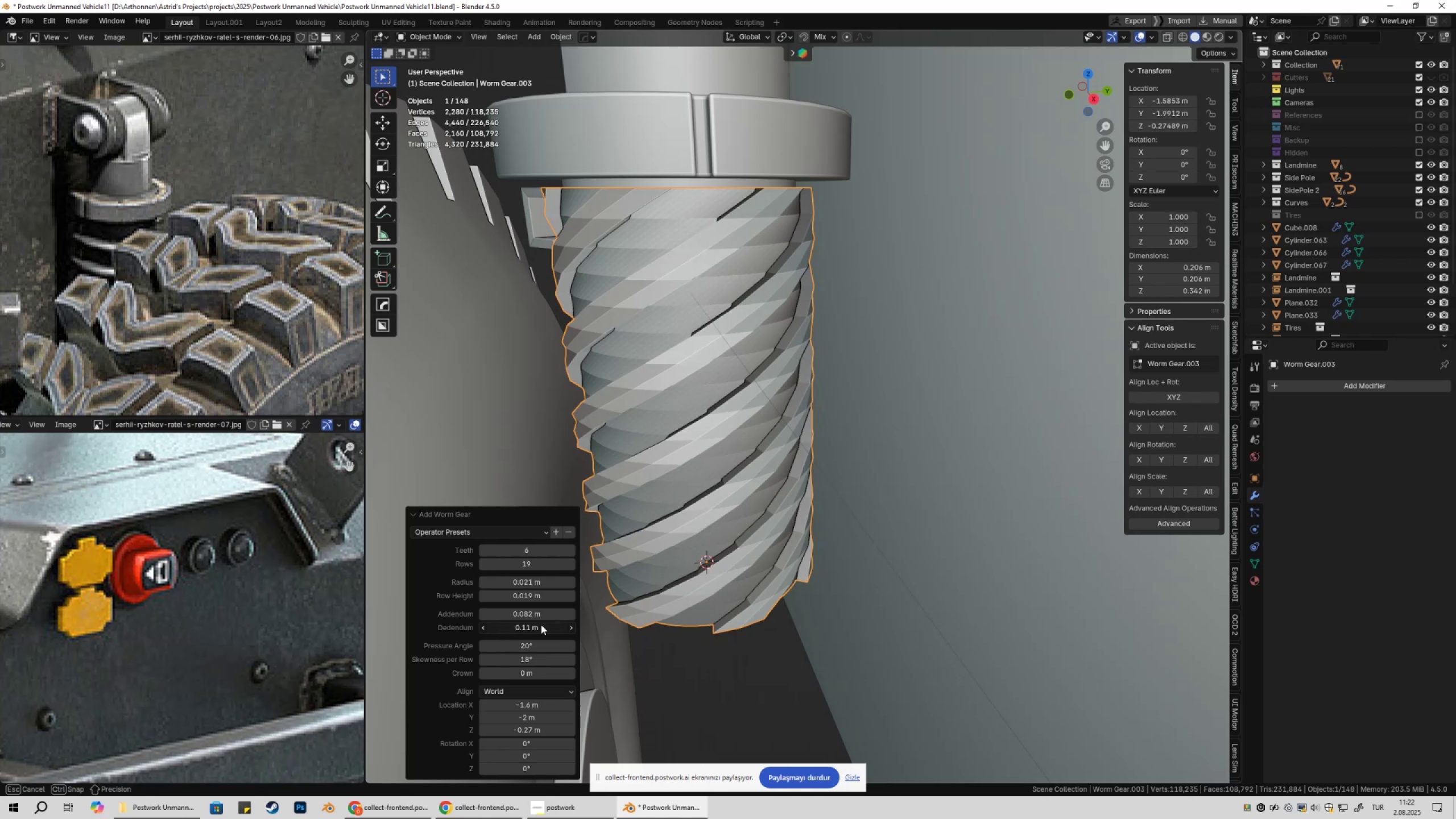 
hold_key(key=ShiftLeft, duration=0.58)
 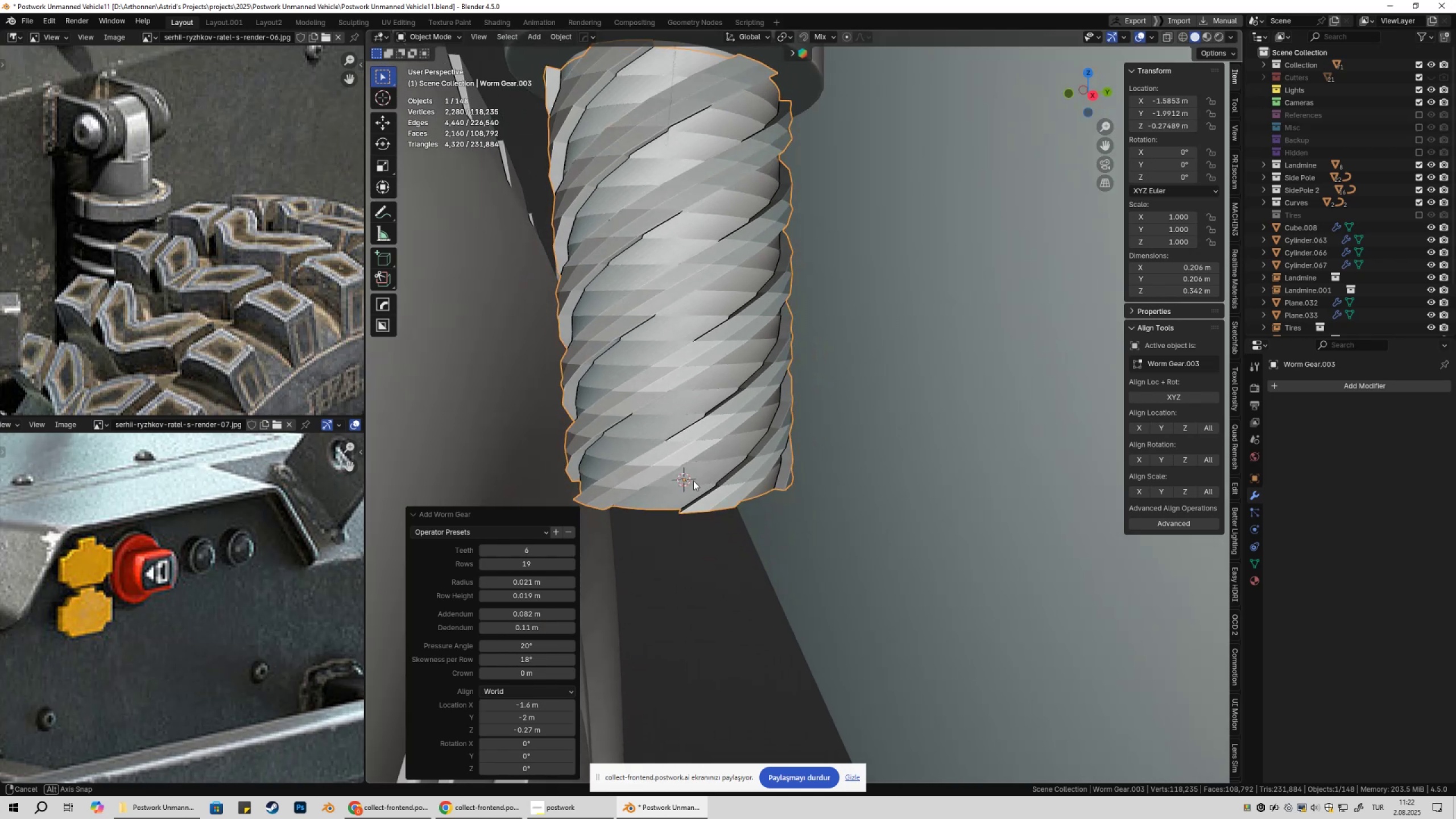 
scroll: coordinate [693, 489], scroll_direction: down, amount: 3.0
 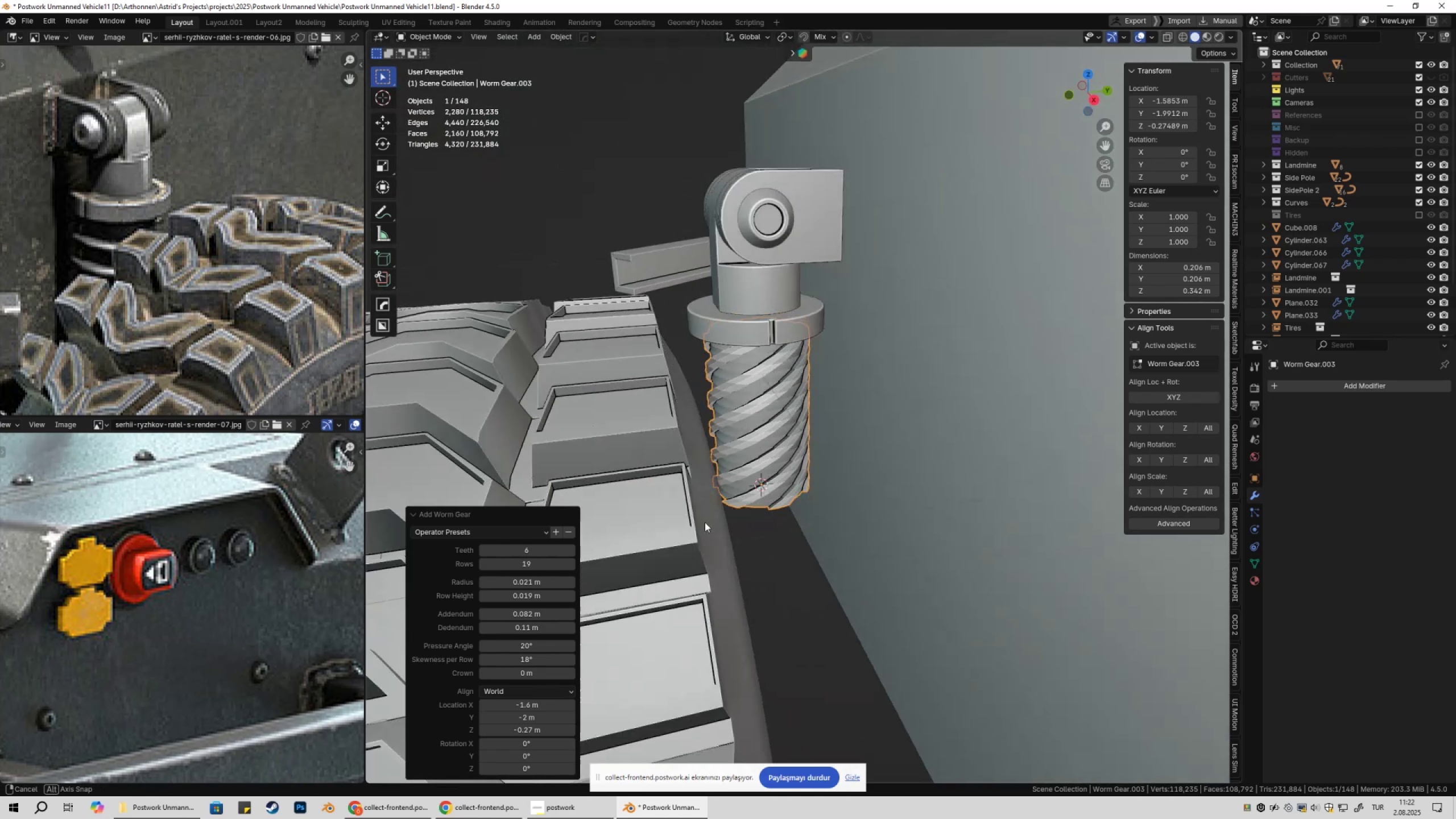 
scroll: coordinate [701, 516], scroll_direction: up, amount: 3.0
 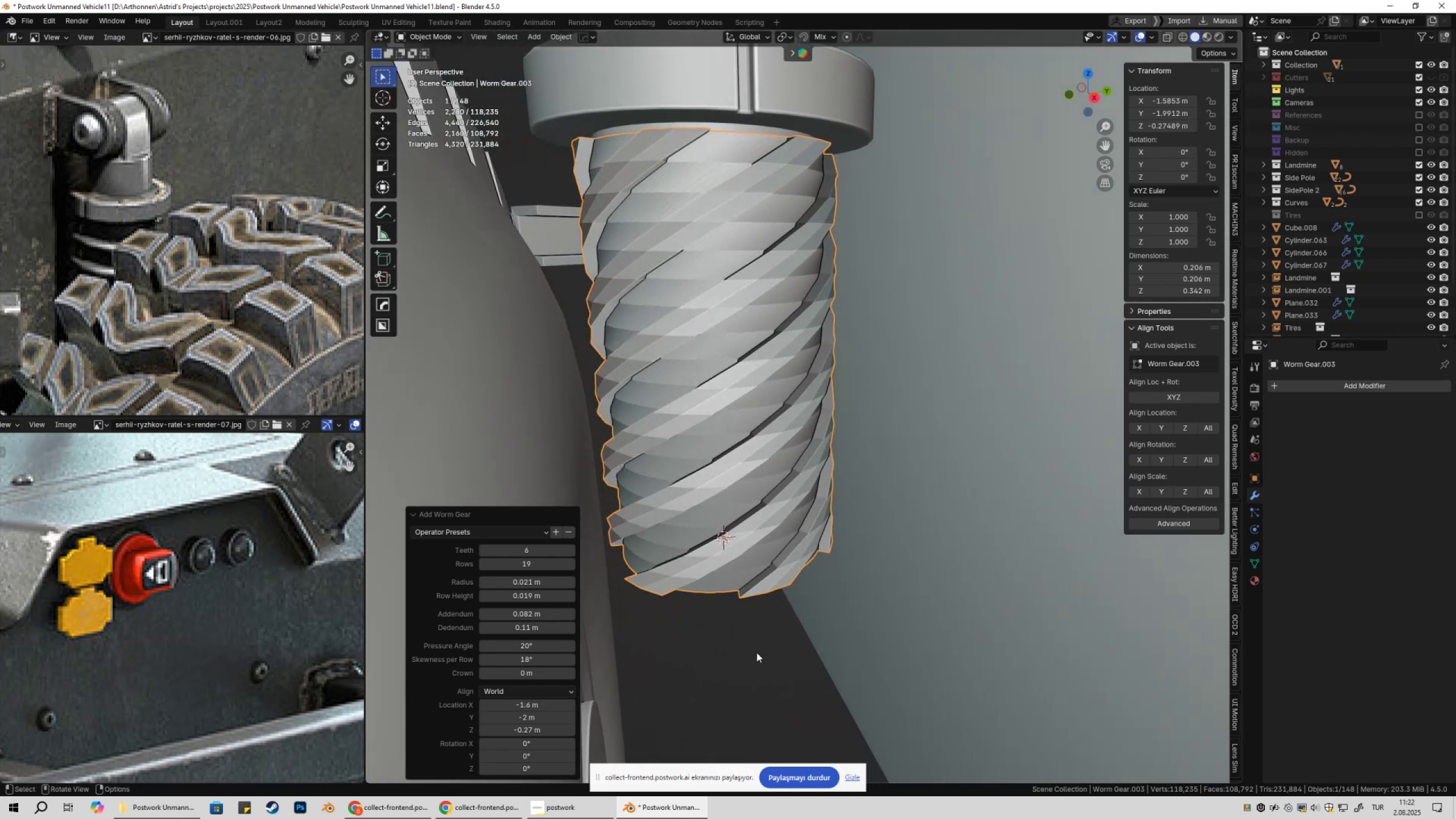 
double_click([719, 403])
 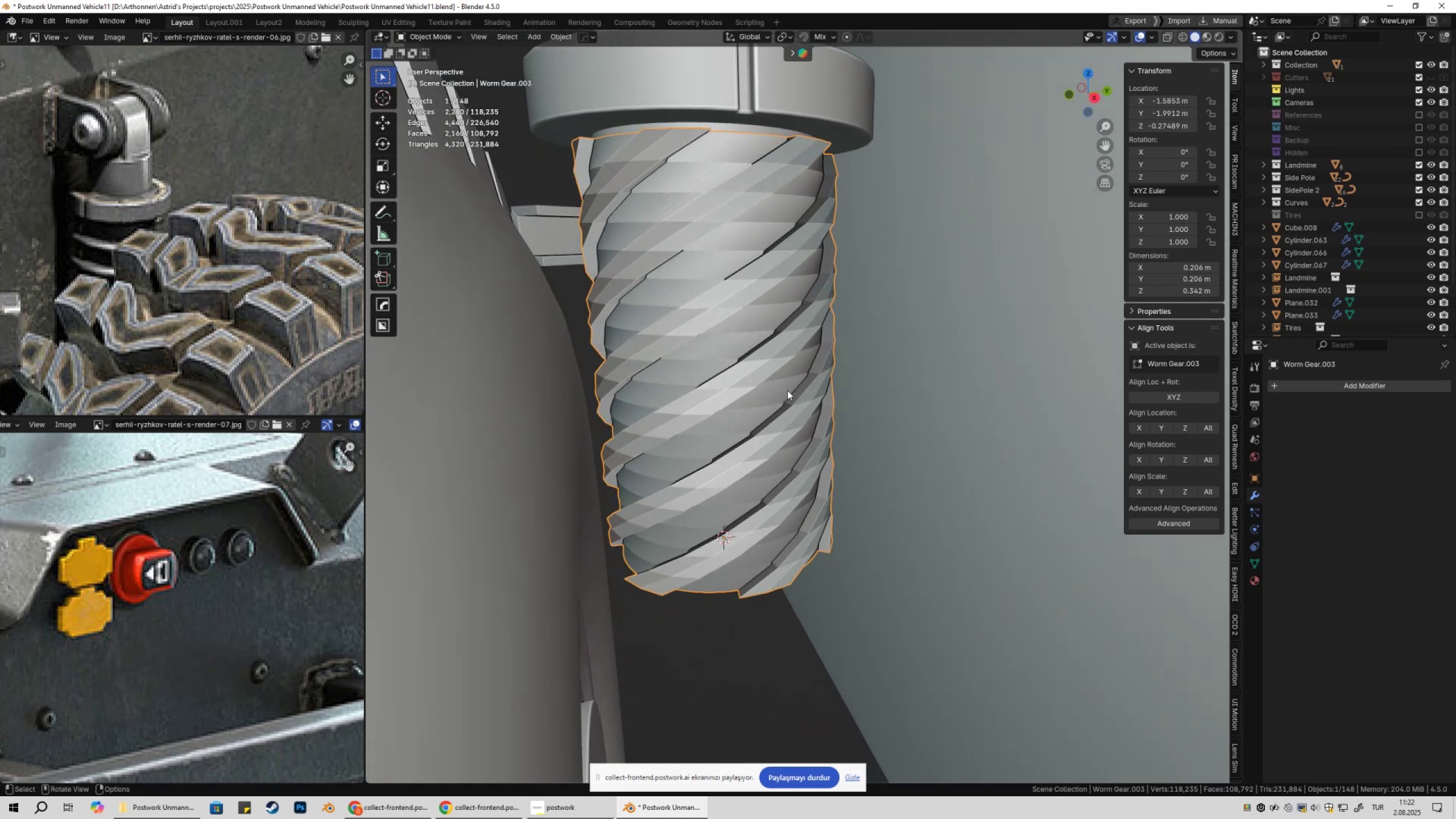 
right_click([787, 390])
 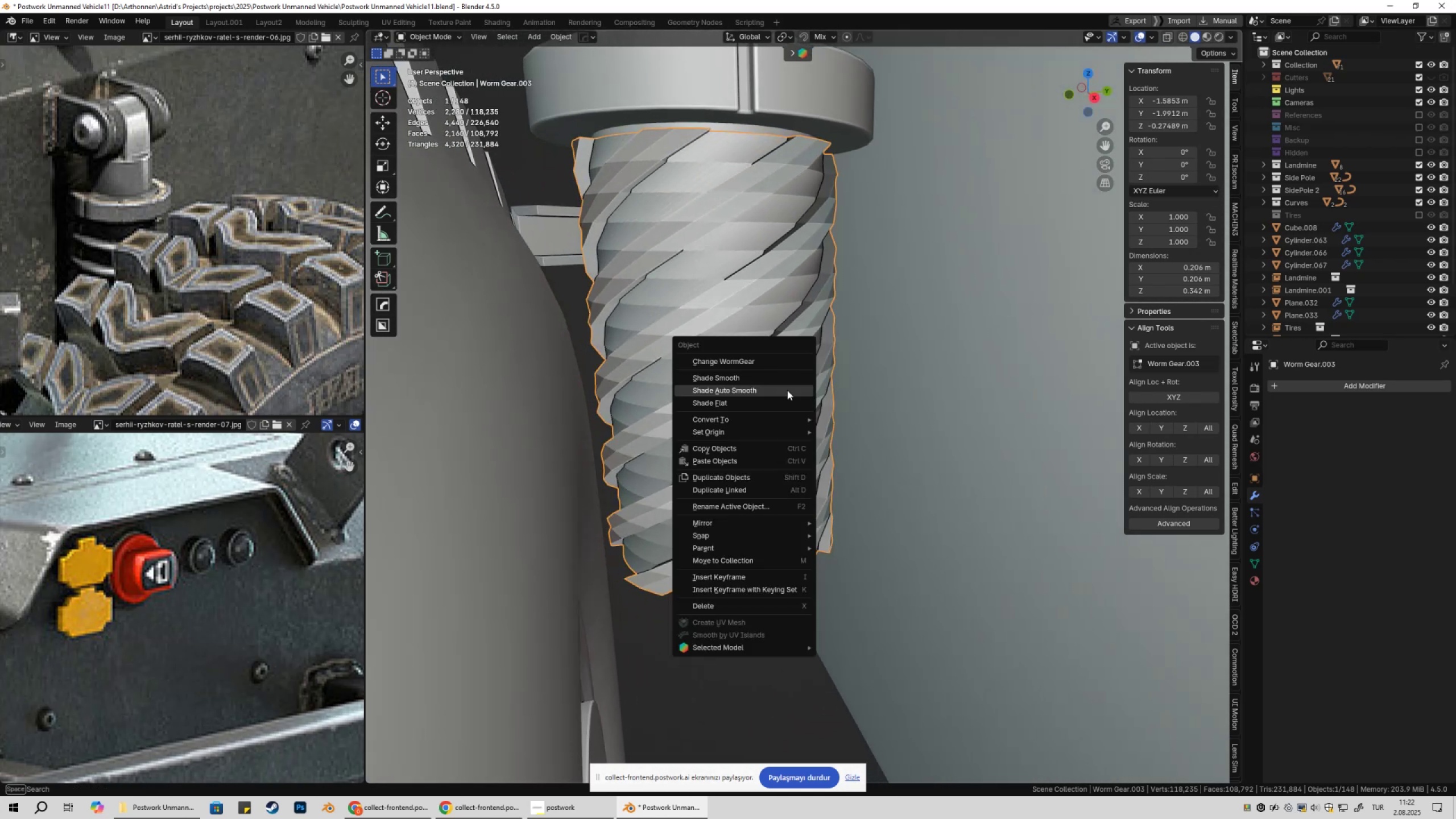 
left_click([787, 390])
 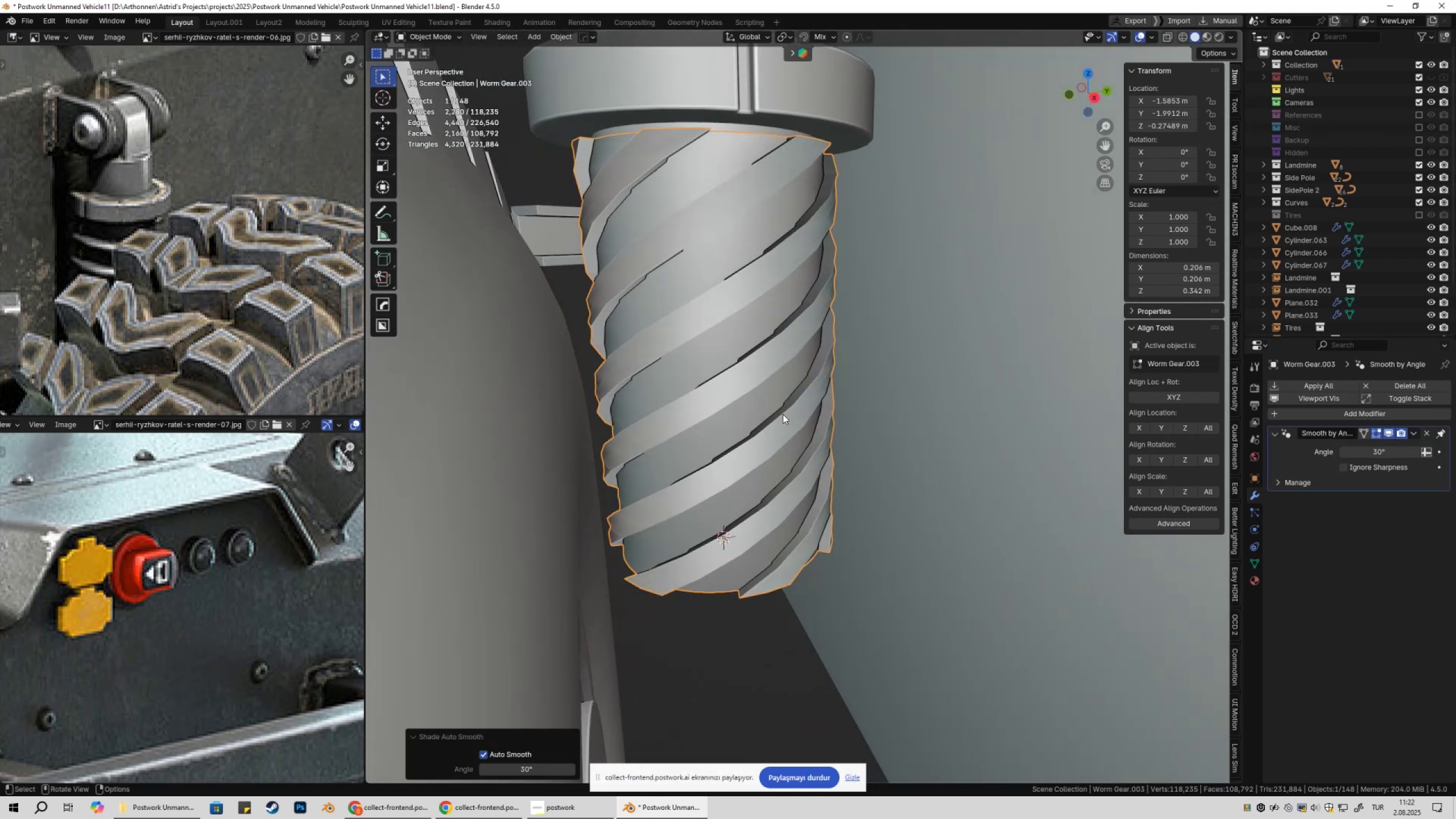 
scroll: coordinate [769, 528], scroll_direction: down, amount: 3.0
 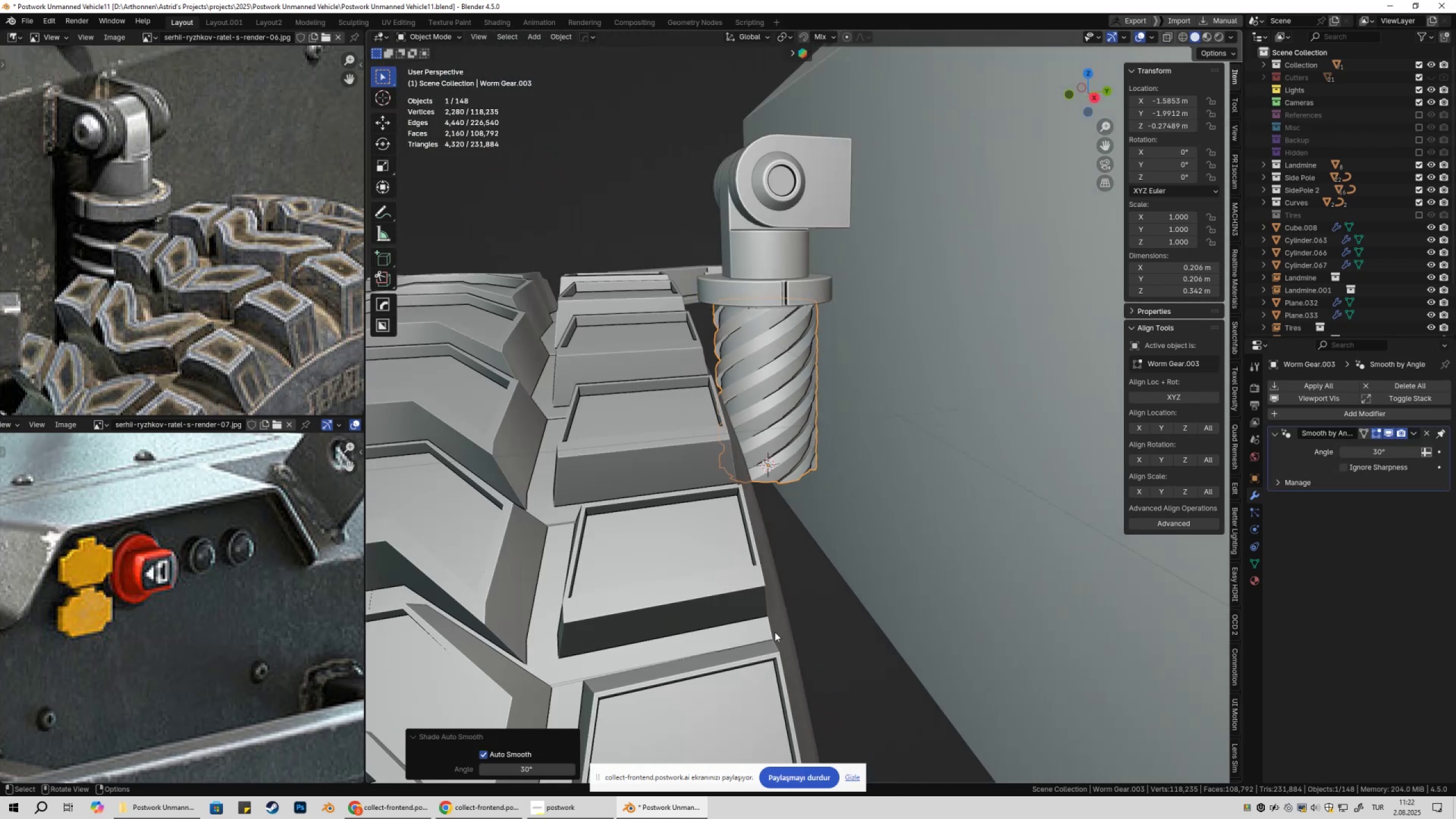 
left_click([775, 632])
 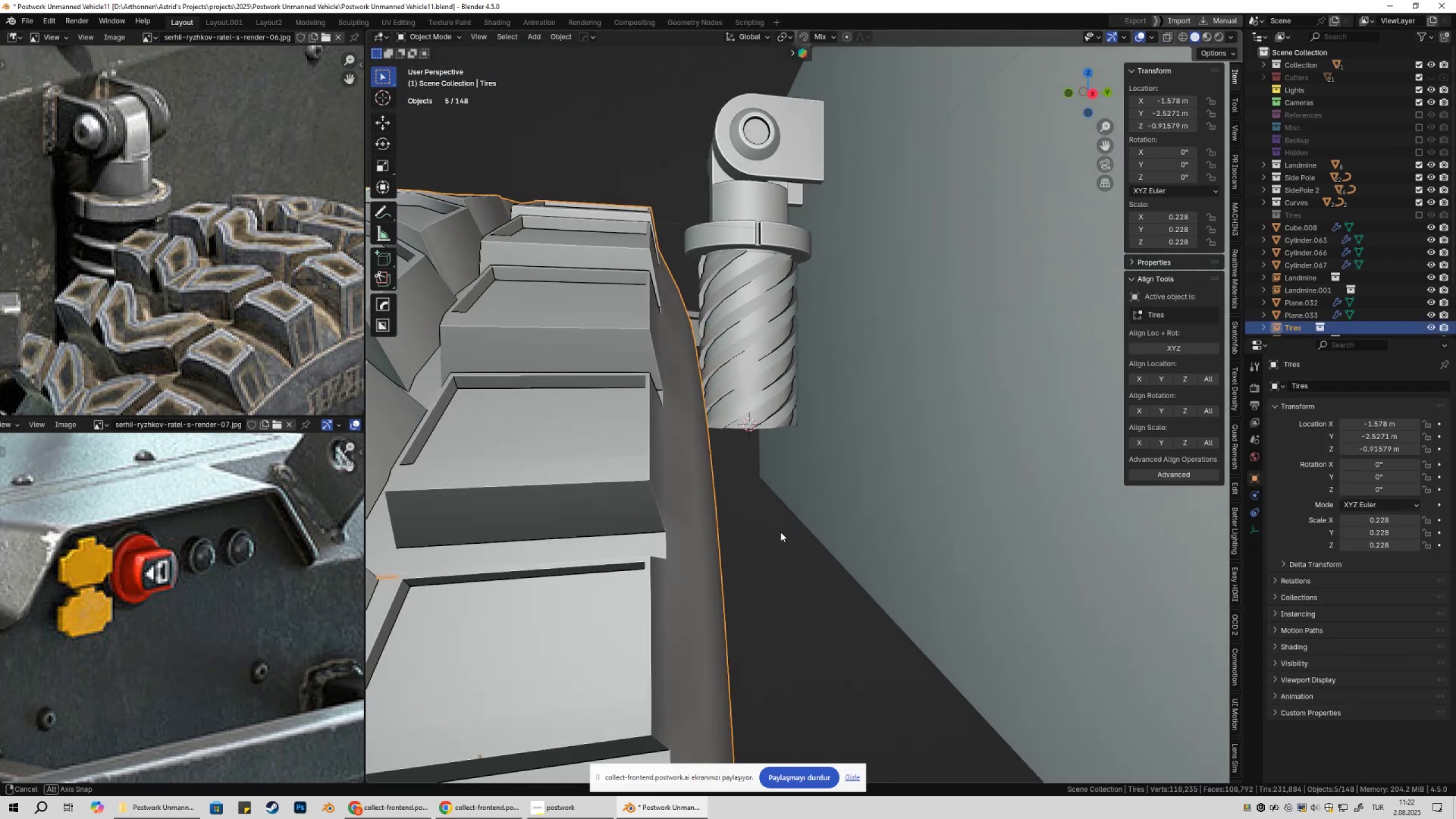 
scroll: coordinate [792, 559], scroll_direction: down, amount: 4.0
 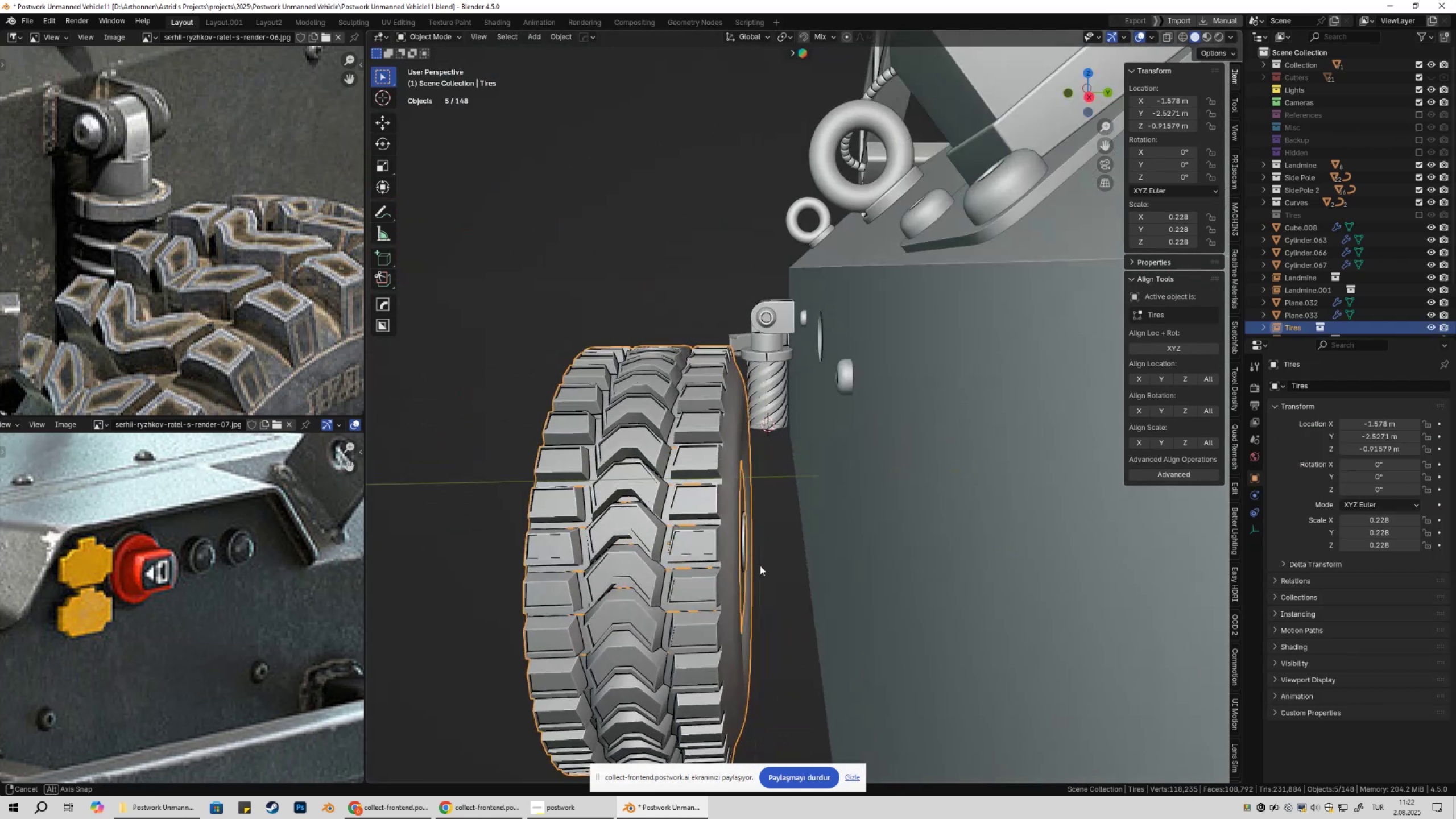 
scroll: coordinate [752, 547], scroll_direction: up, amount: 7.0
 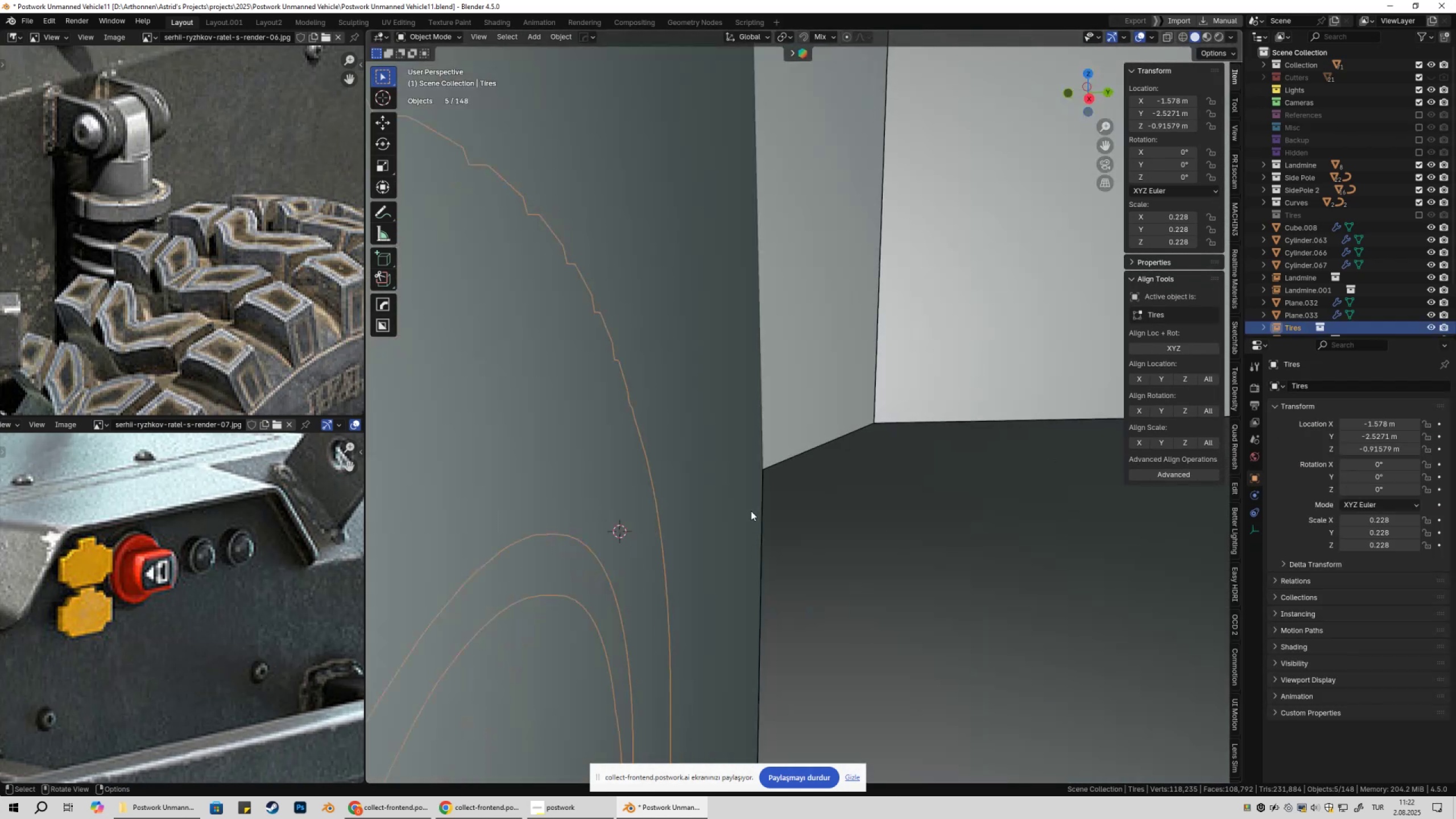 
hold_key(key=ShiftLeft, duration=0.48)
 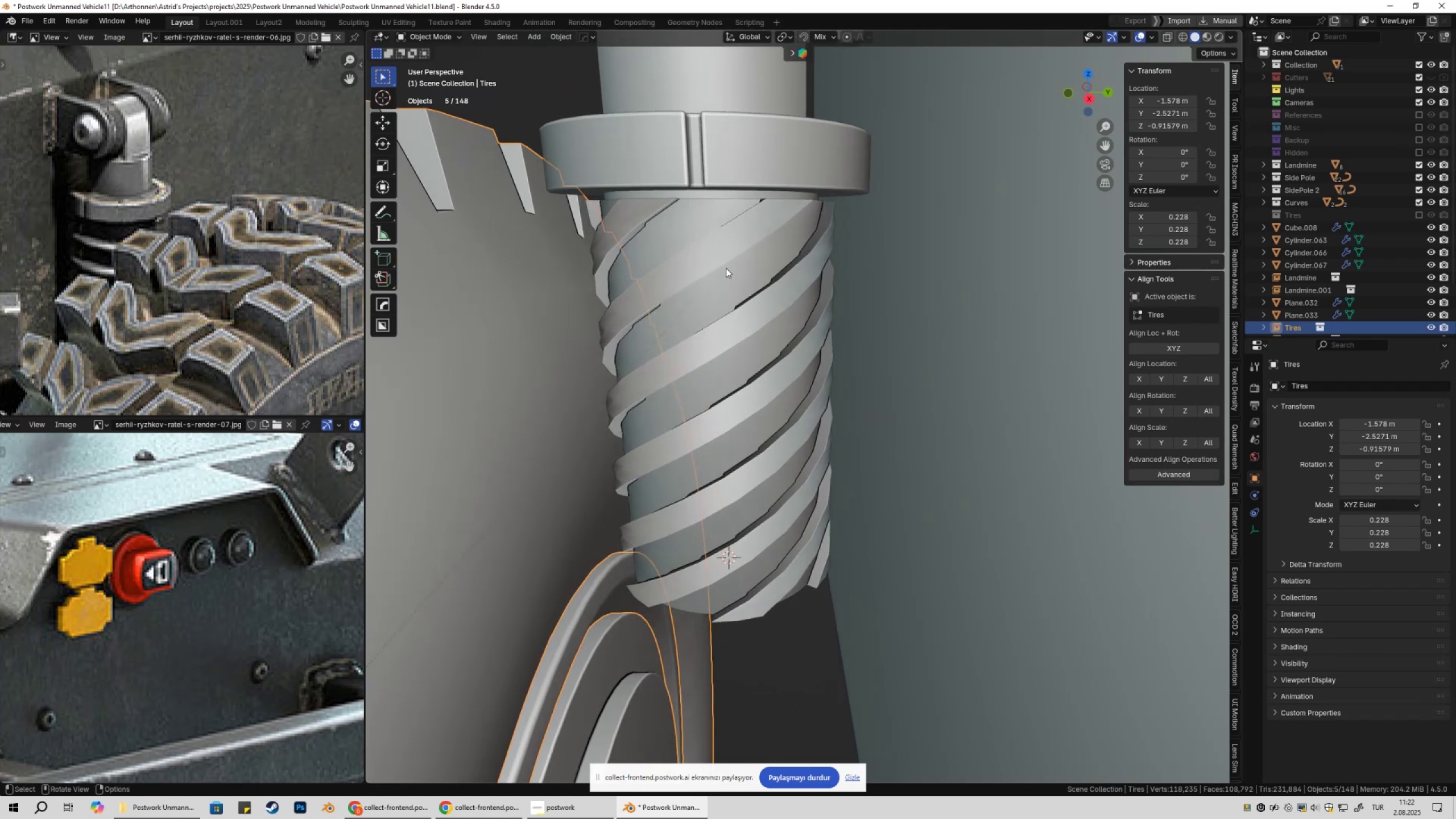 
left_click([719, 236])
 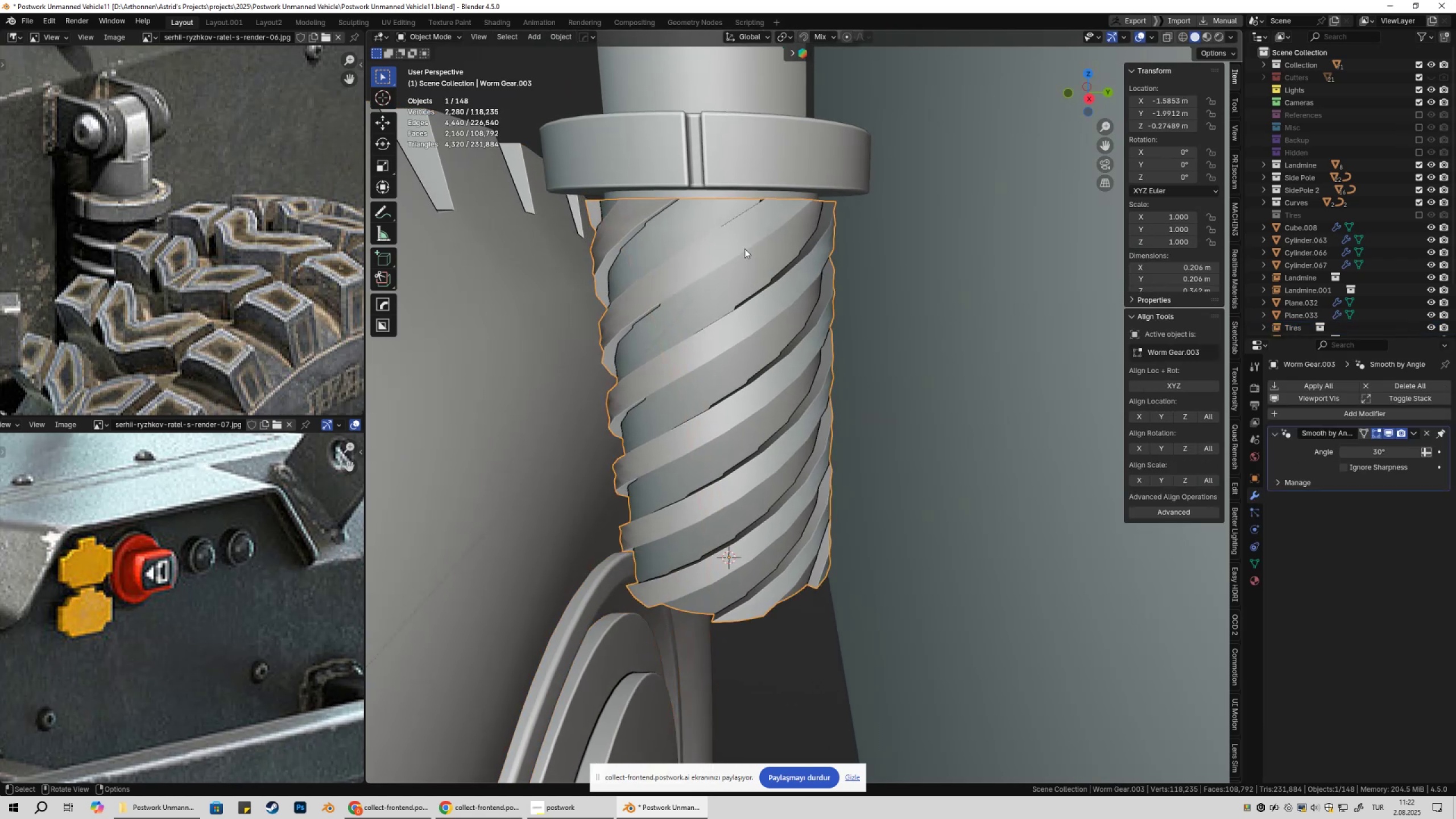 
hold_key(key=ShiftLeft, duration=0.34)
 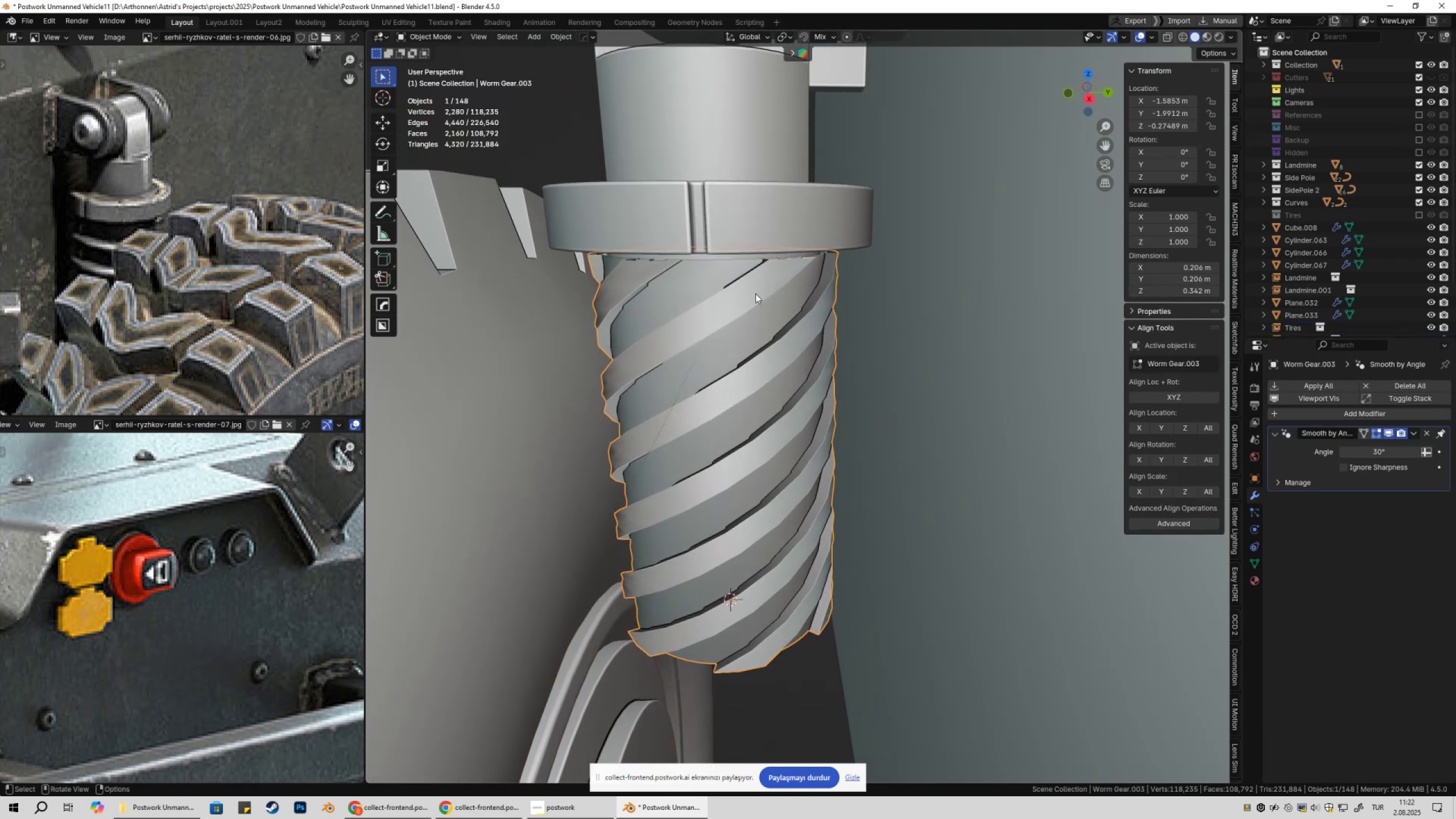 
scroll: coordinate [755, 293], scroll_direction: up, amount: 1.0
 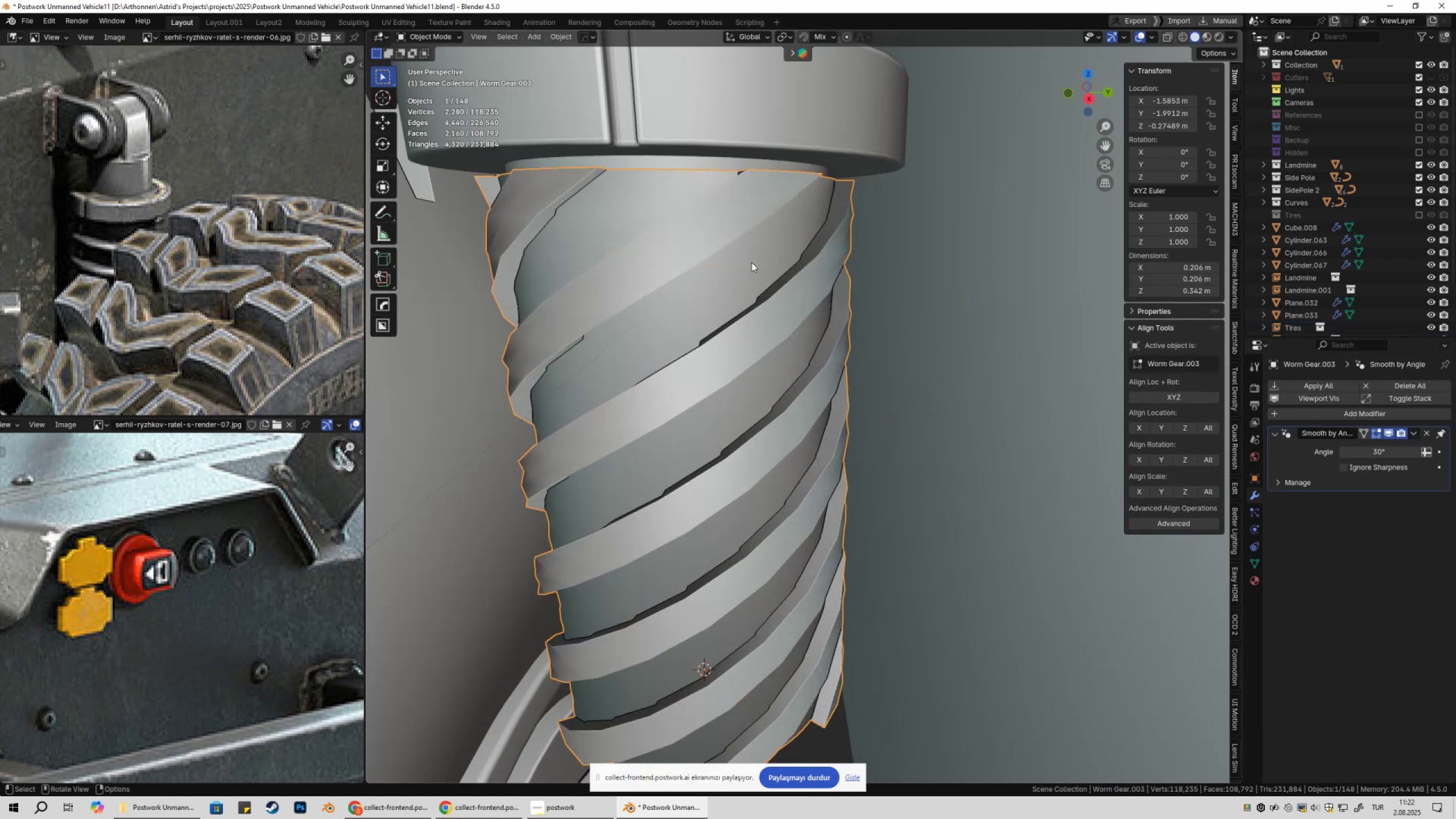 
type(gz)
 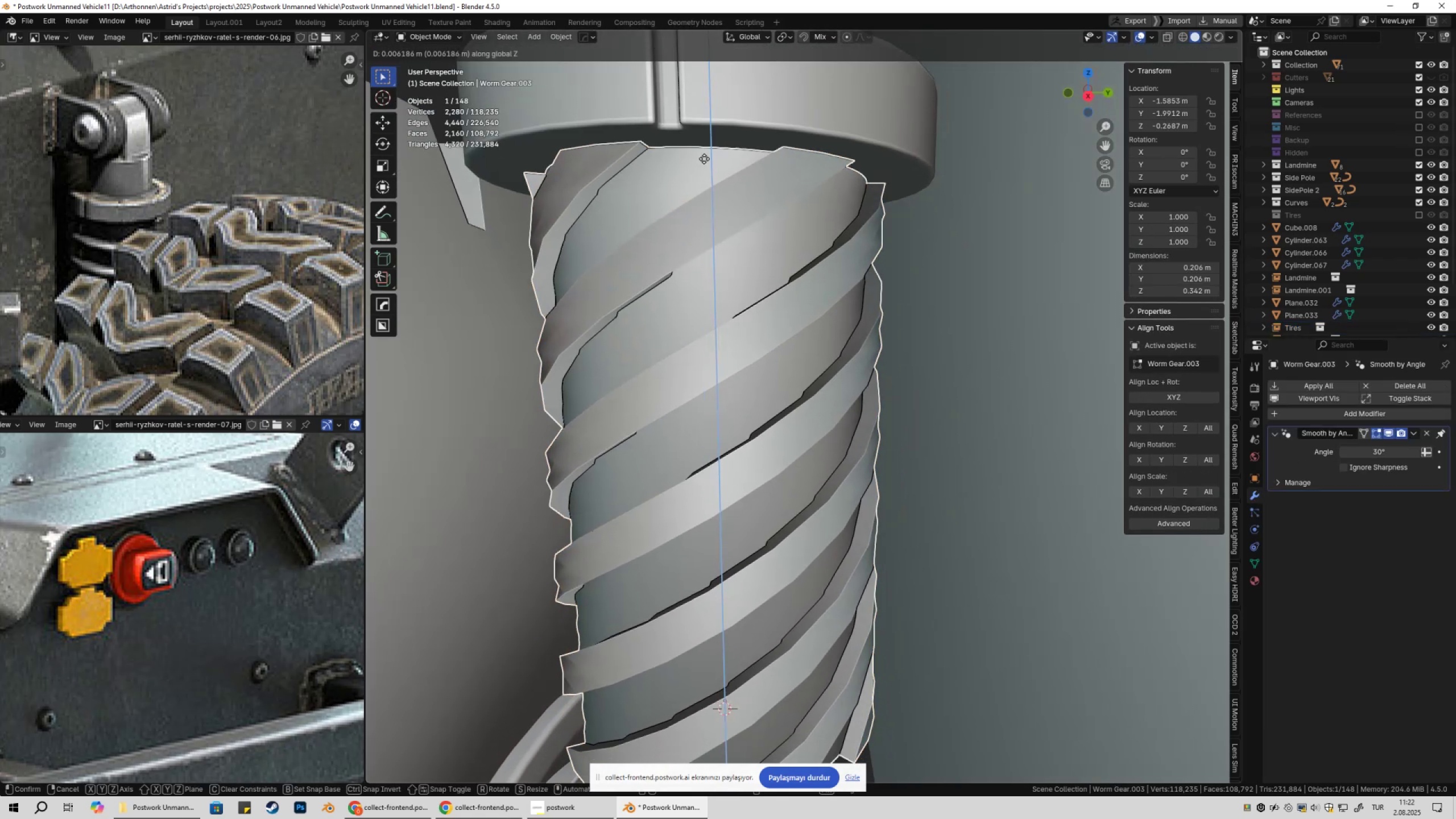 
hold_key(key=ControlLeft, duration=0.58)
left_click([707, 150])
 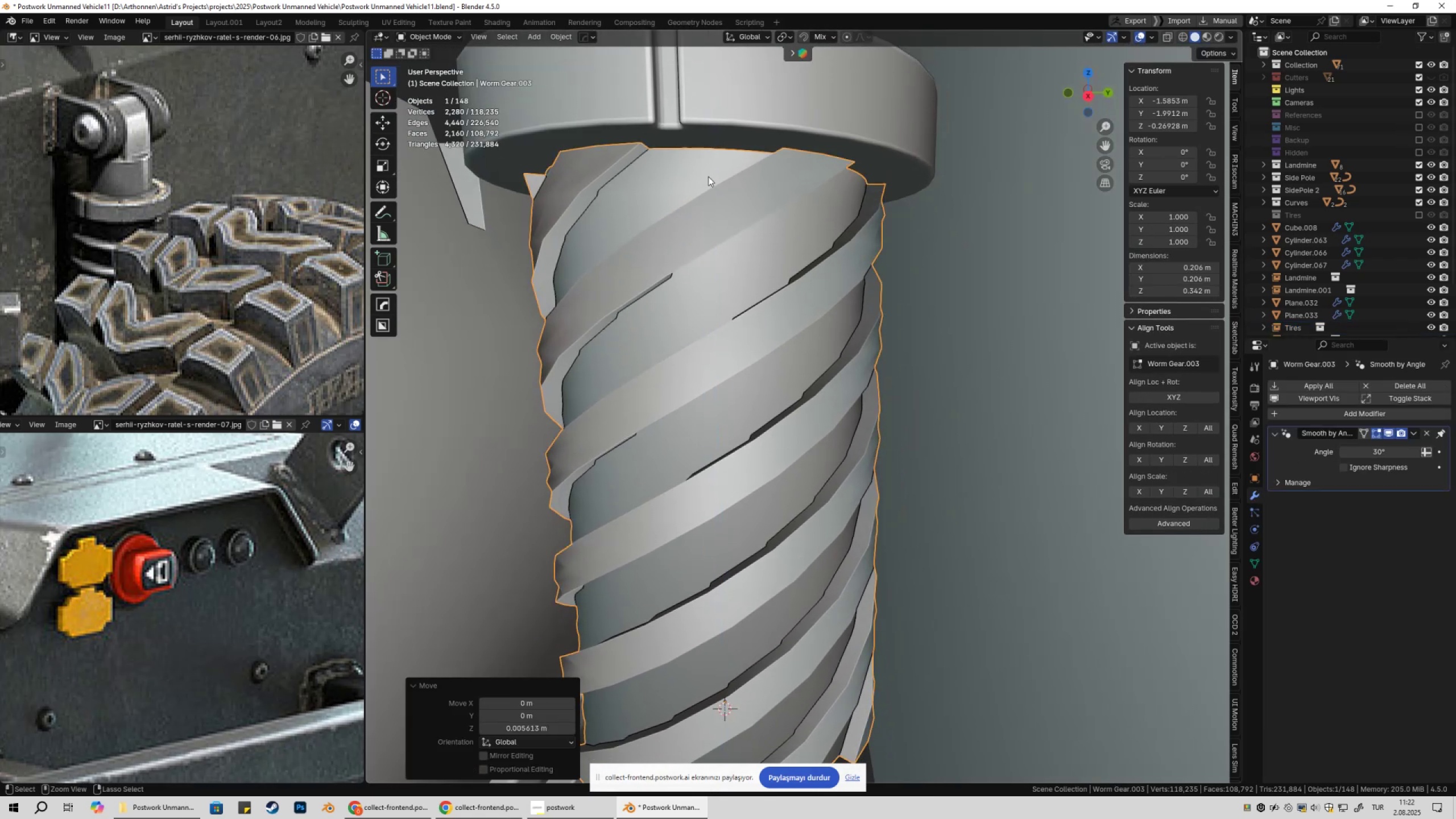 
scroll: coordinate [756, 452], scroll_direction: down, amount: 4.0
 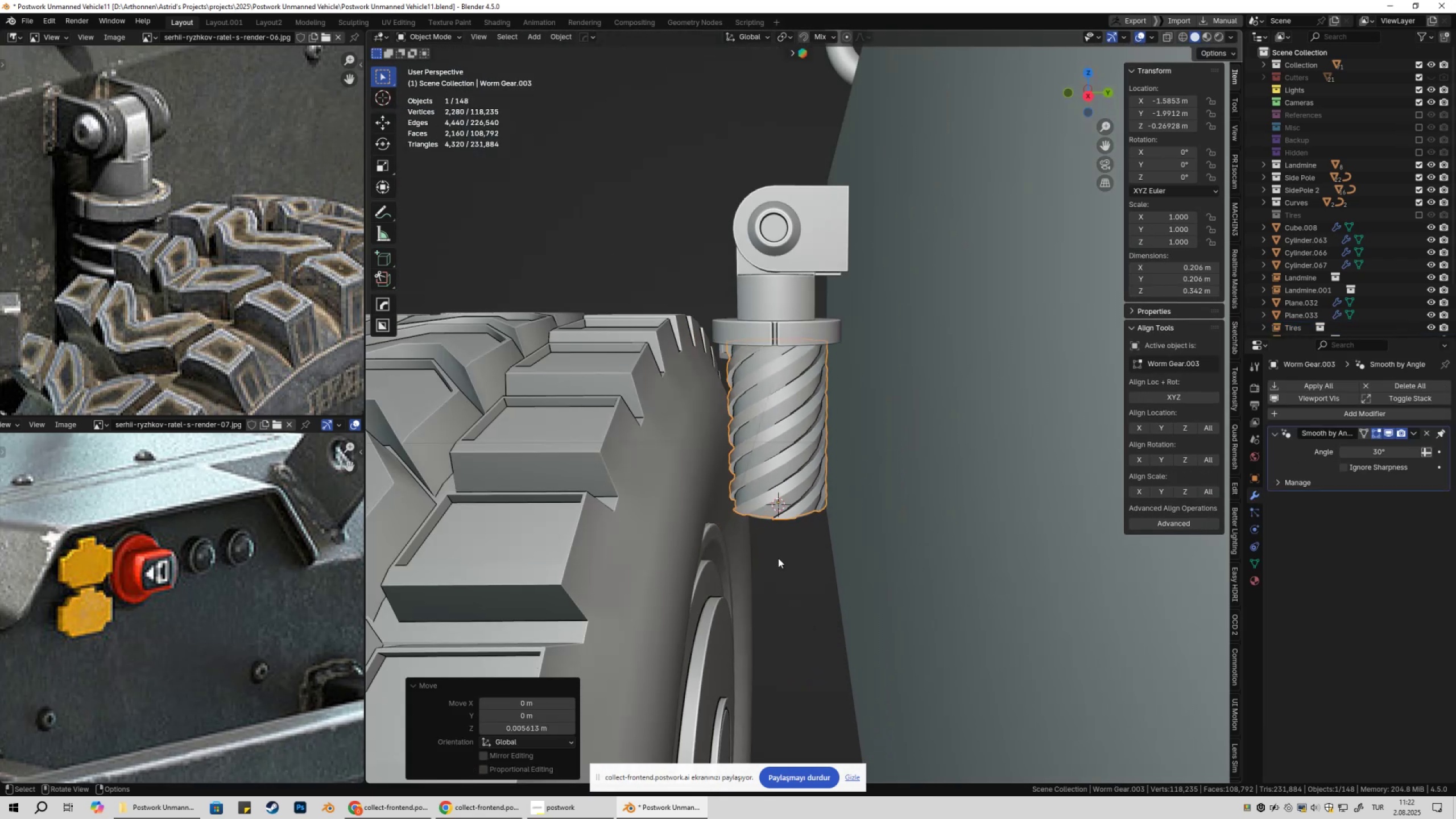 
left_click([778, 558])
 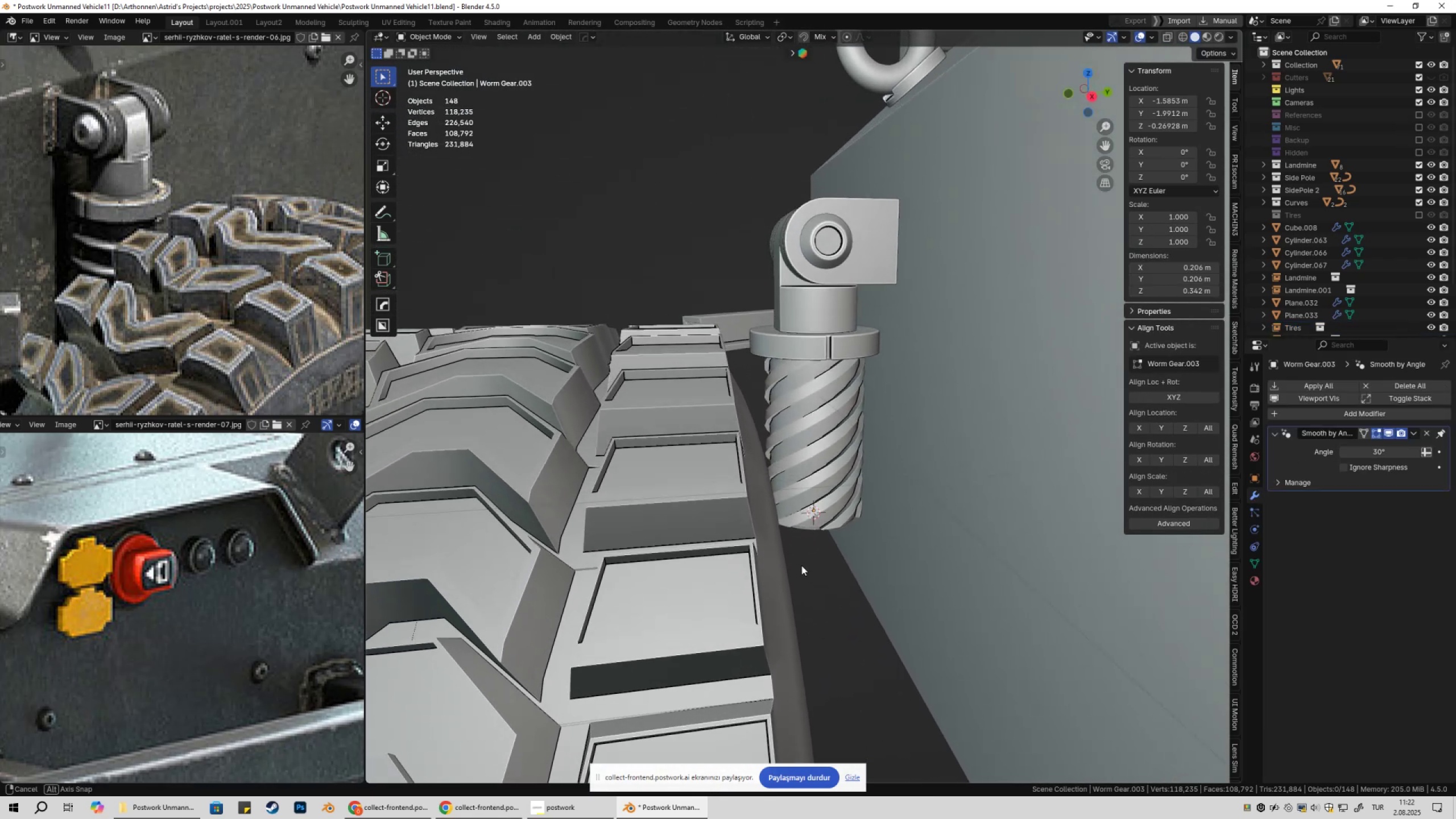 
key(Shift+ShiftLeft)
 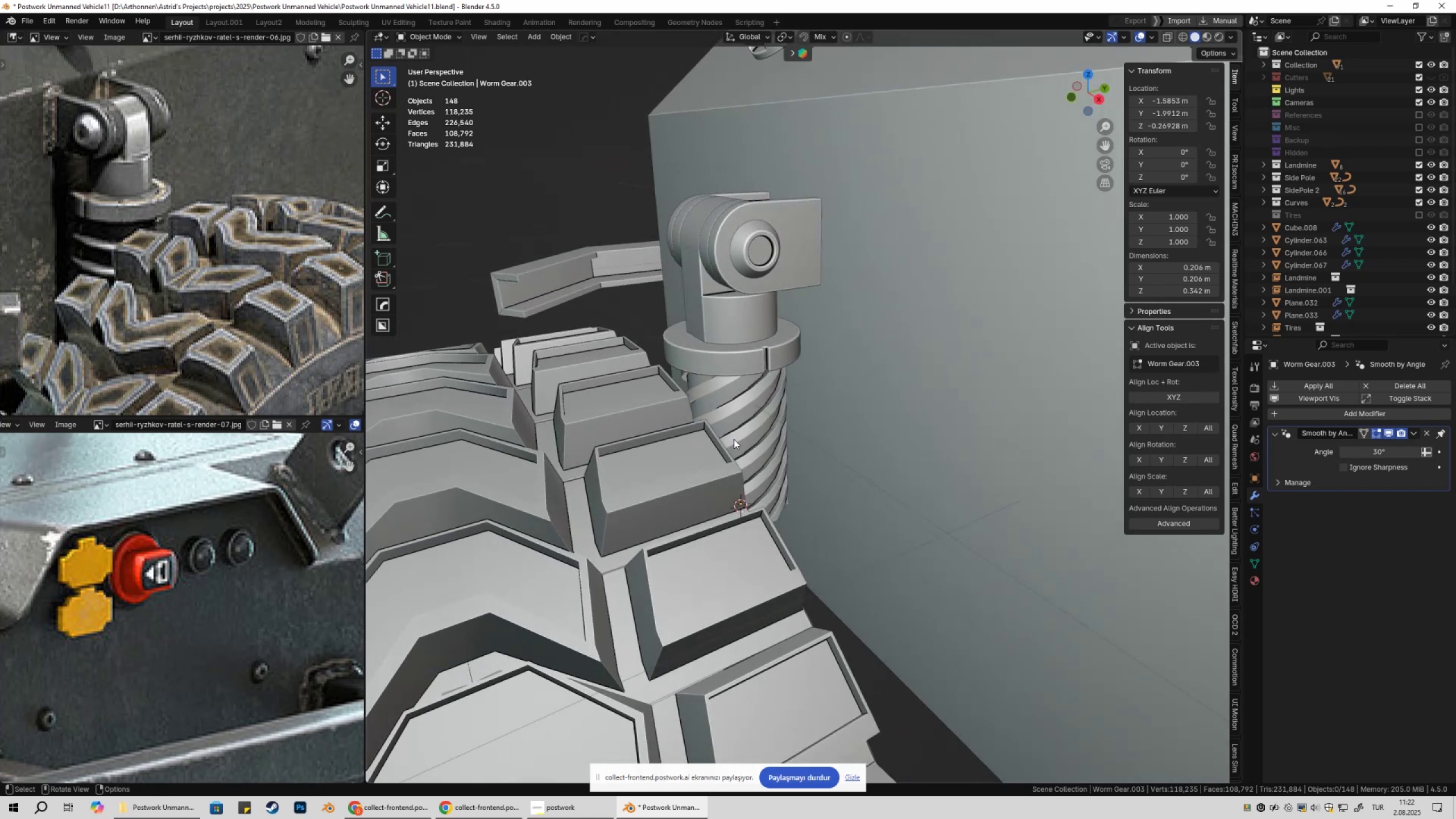 
left_click([738, 407])
 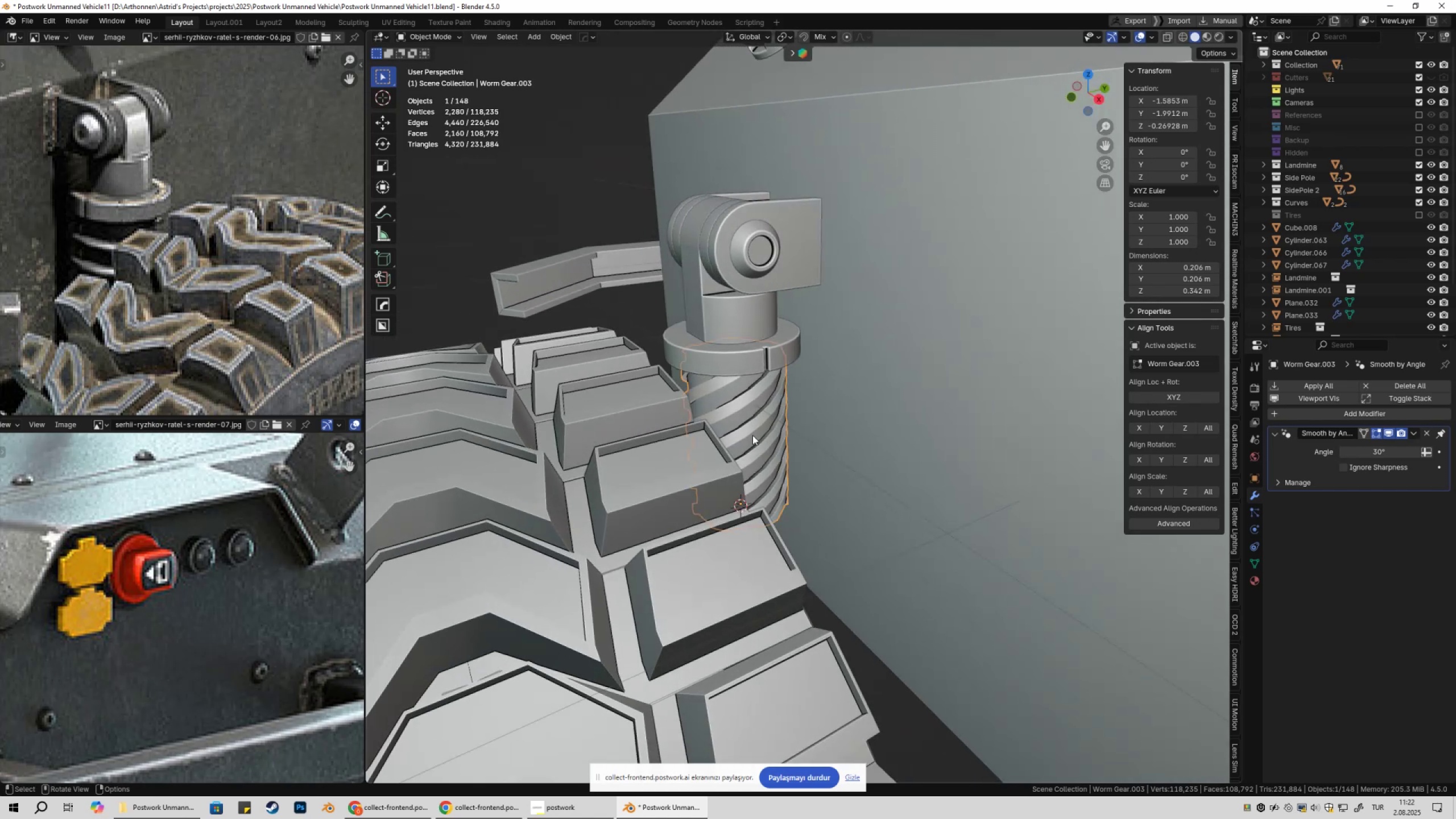 
scroll: coordinate [794, 458], scroll_direction: up, amount: 4.0
 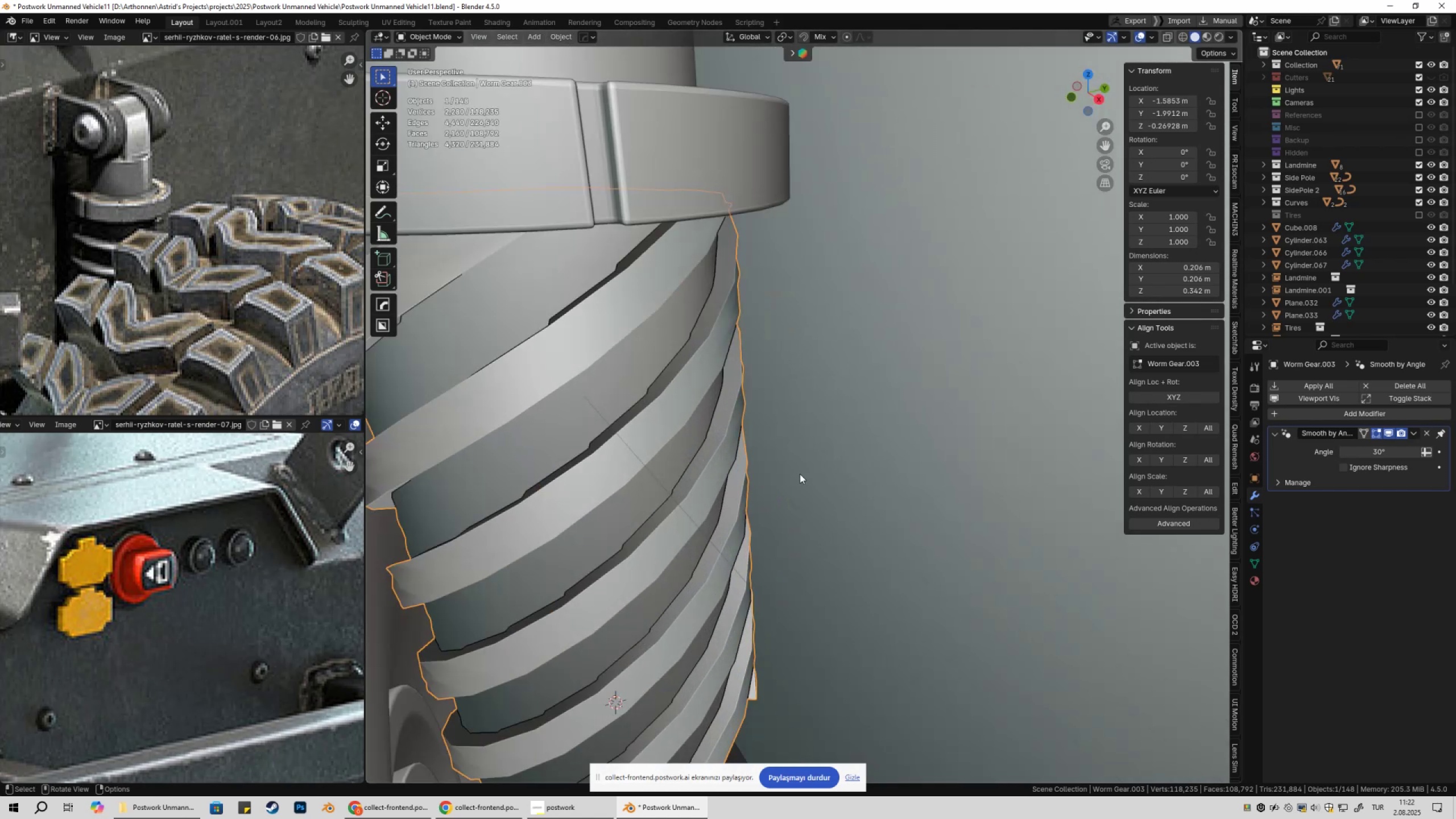 
key(Tab)
 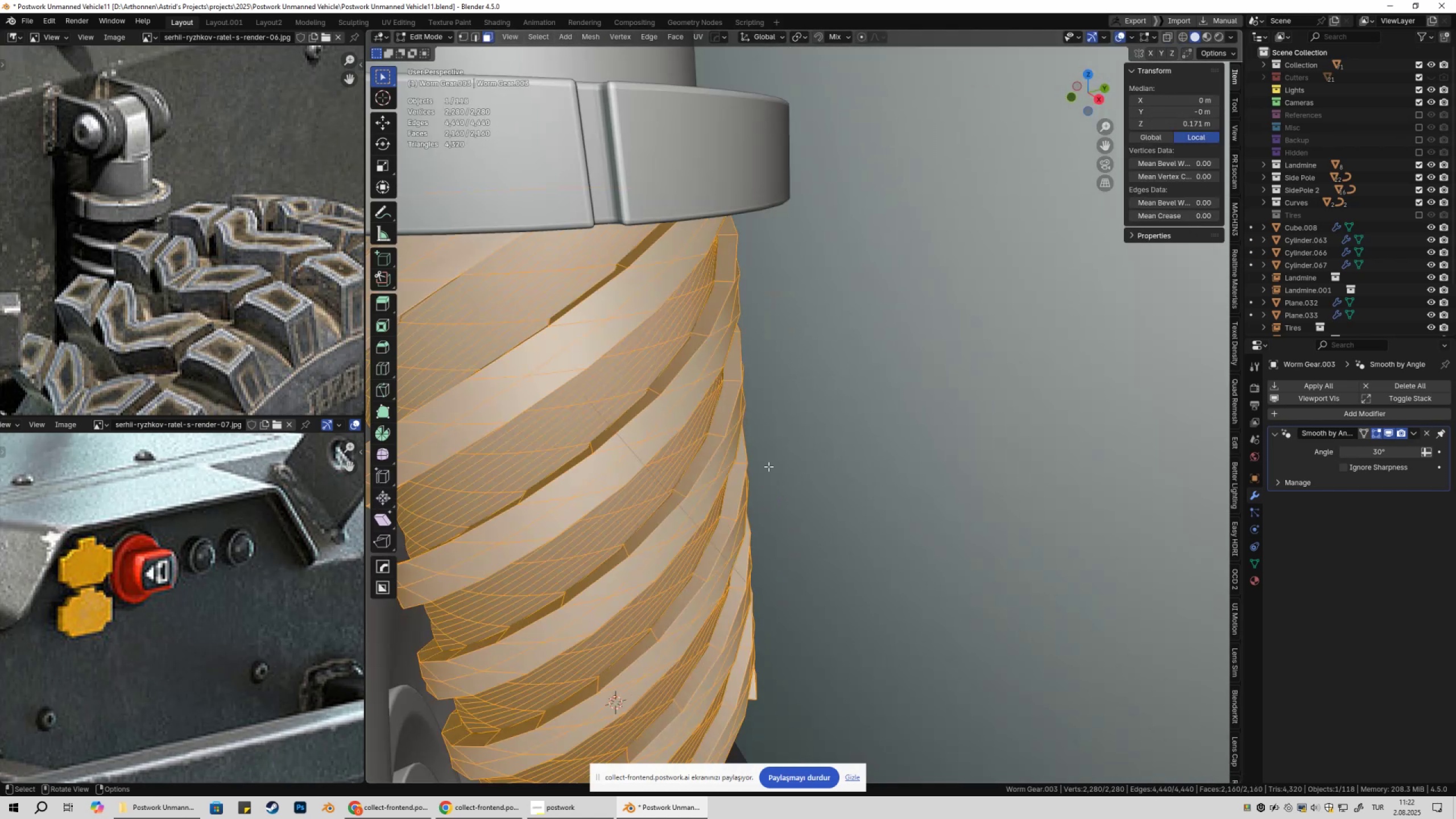 
hold_key(key=ShiftLeft, duration=0.36)
 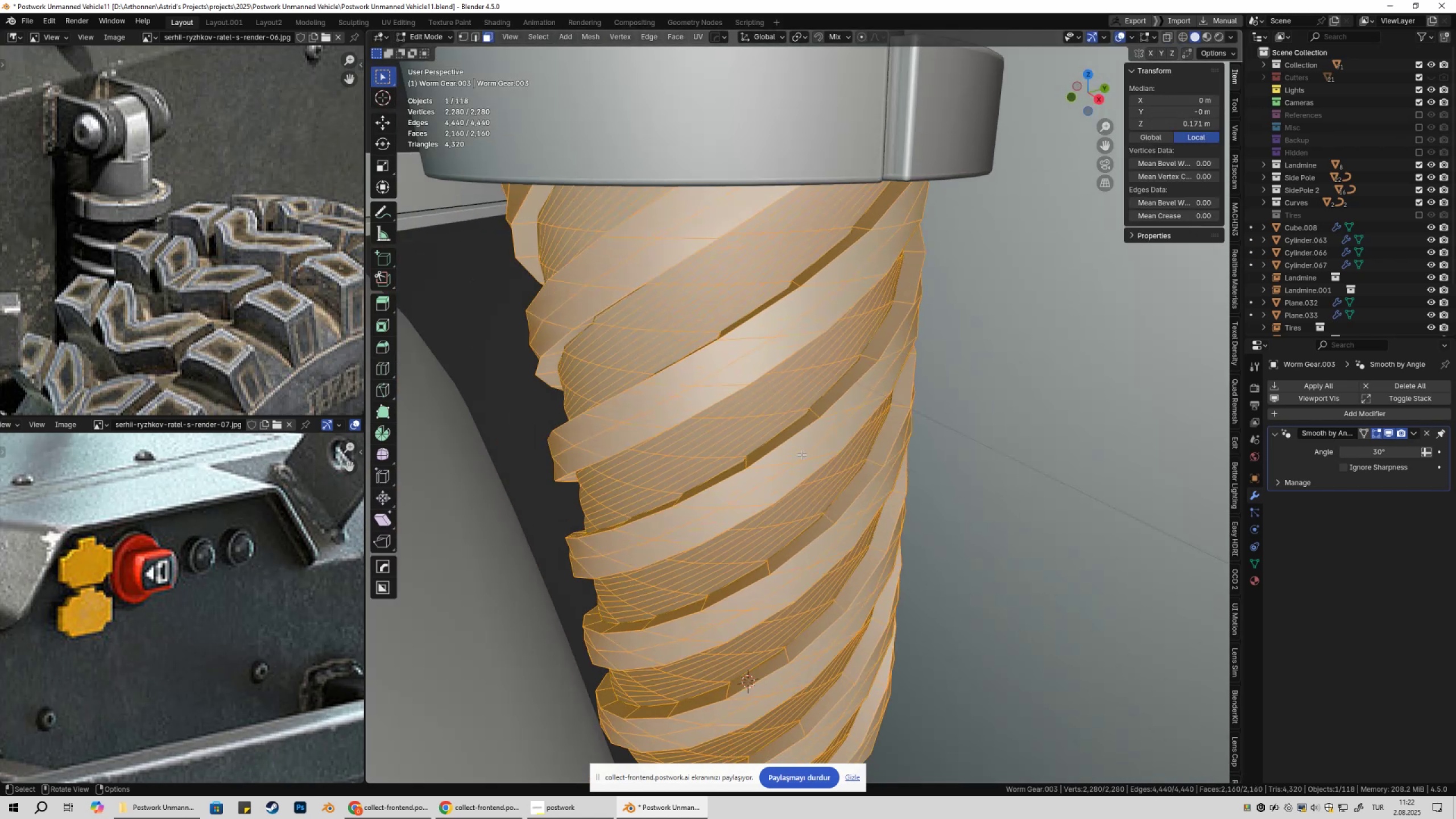 
key(Tab)
 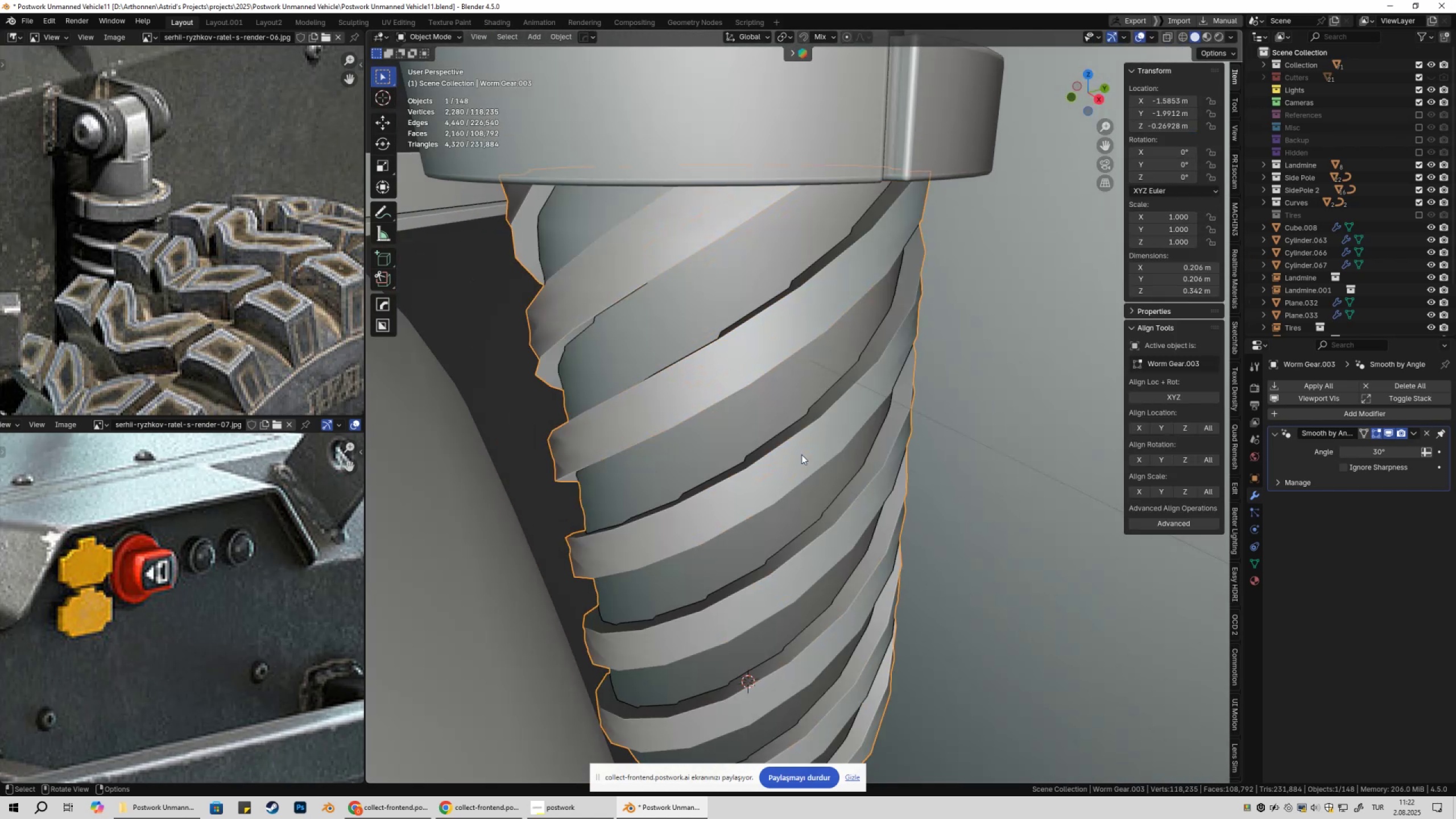 
key(NumpadDivide)
 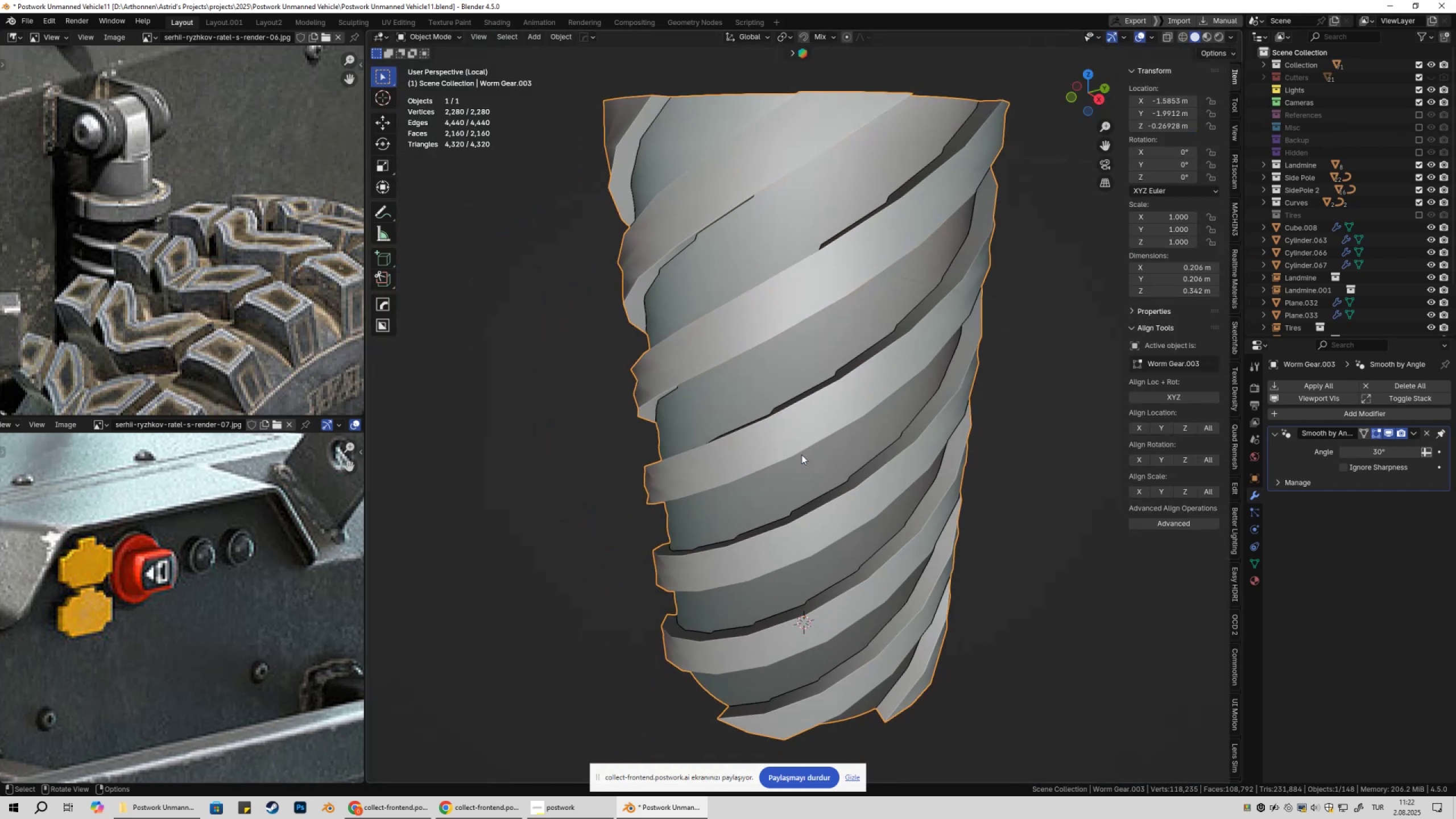 
key(Tab)
 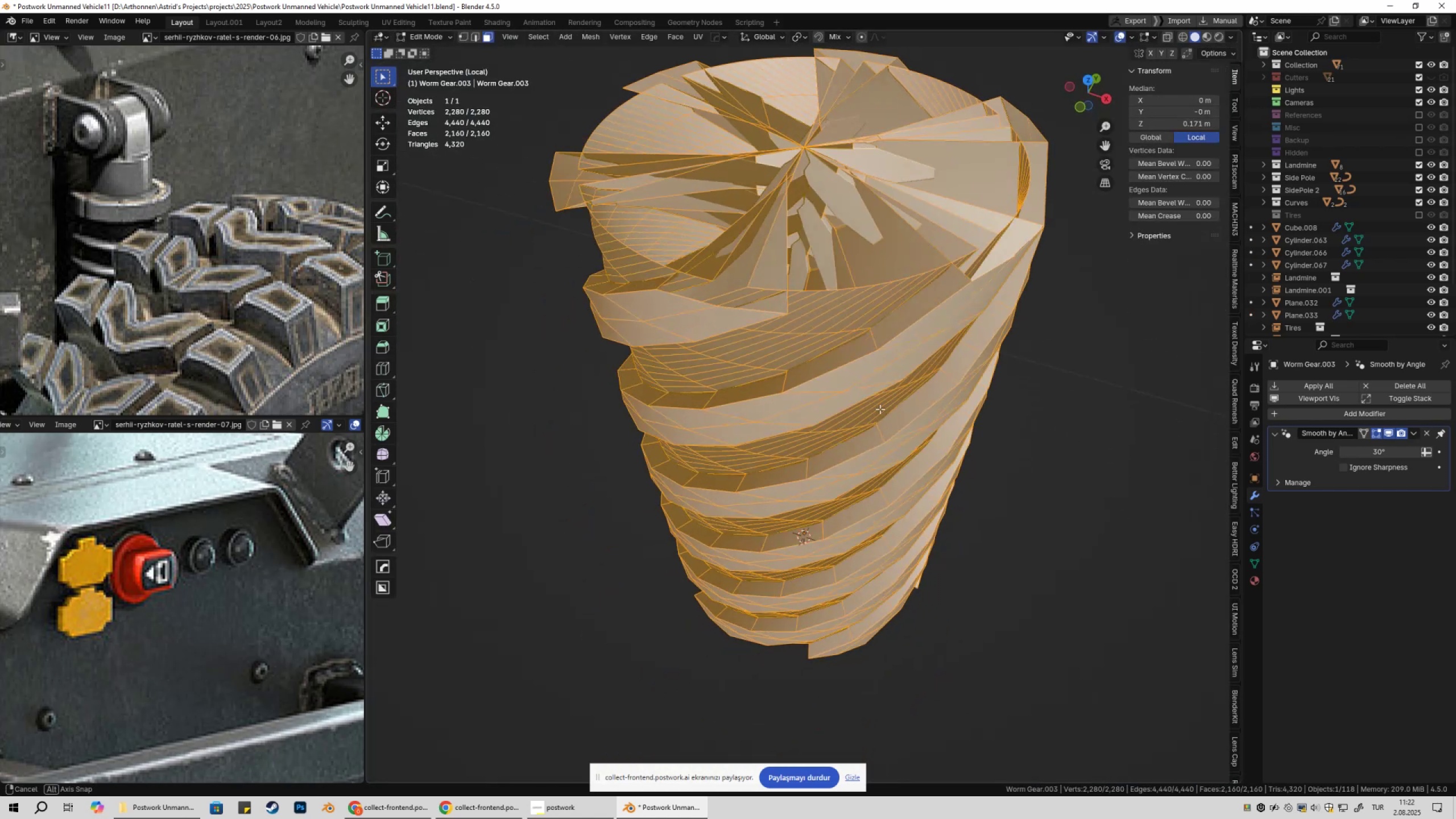 
key(Shift+ShiftLeft)
 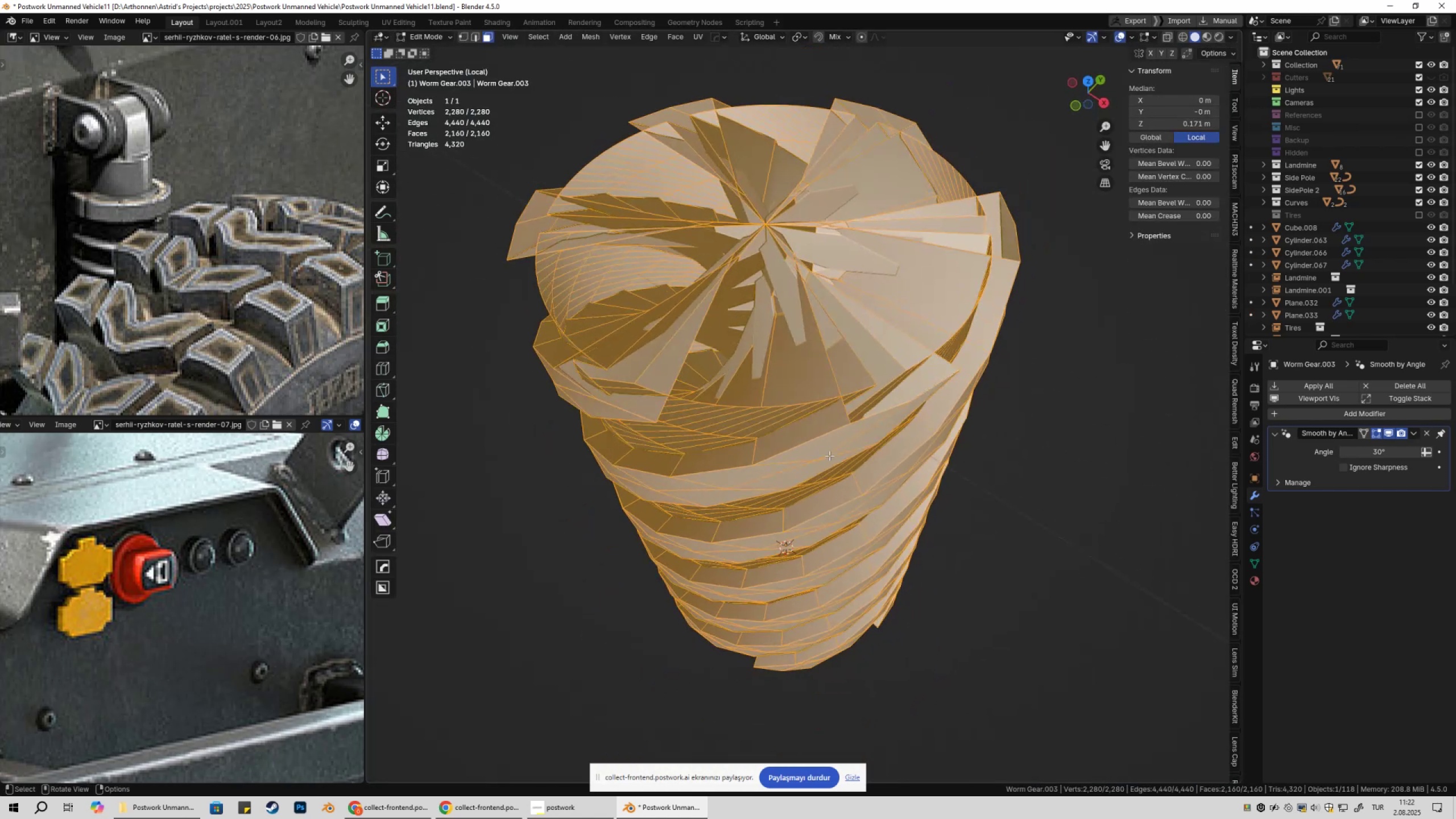 
key(Control+ControlLeft)
 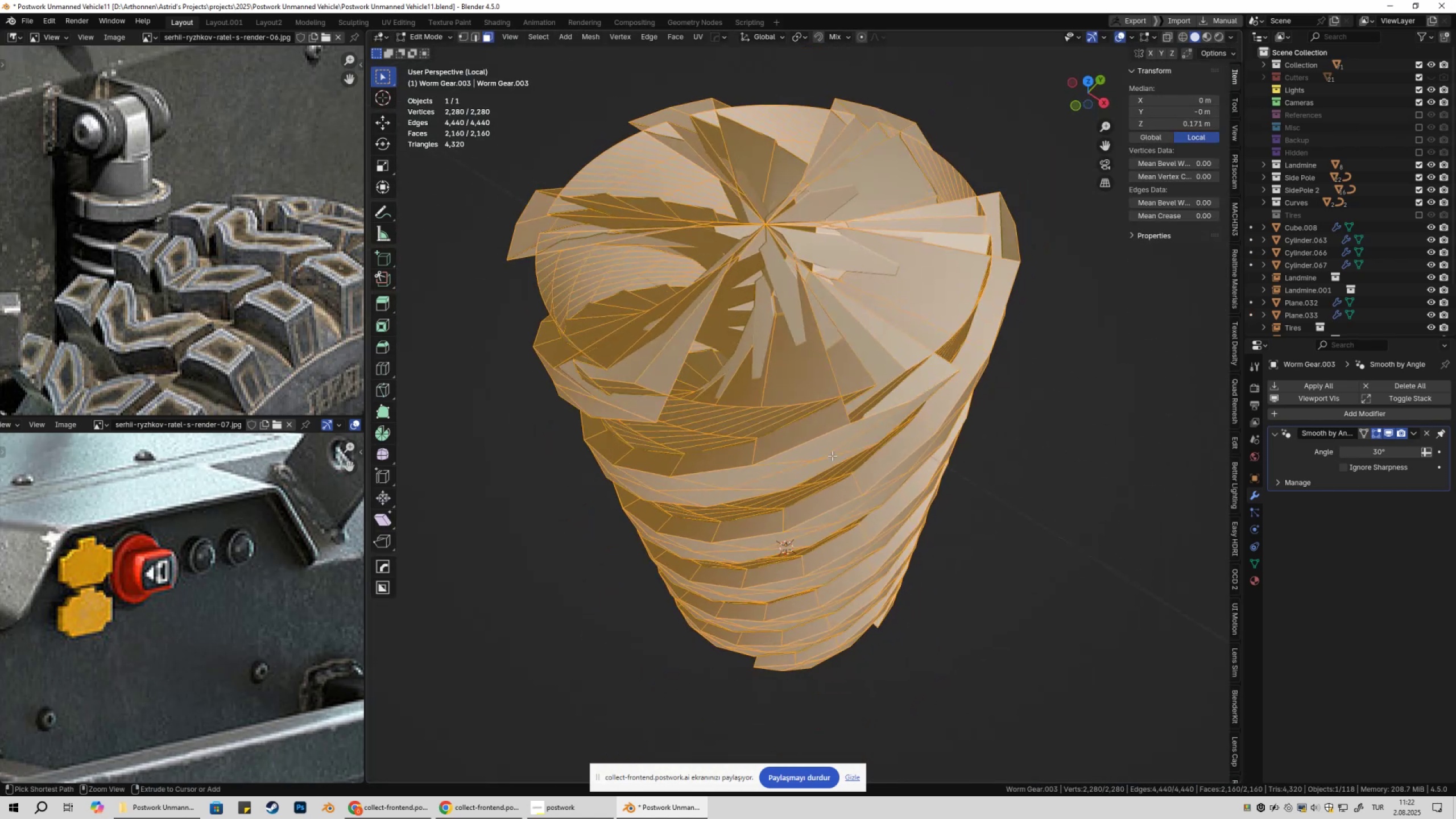 
key(Control+S)
 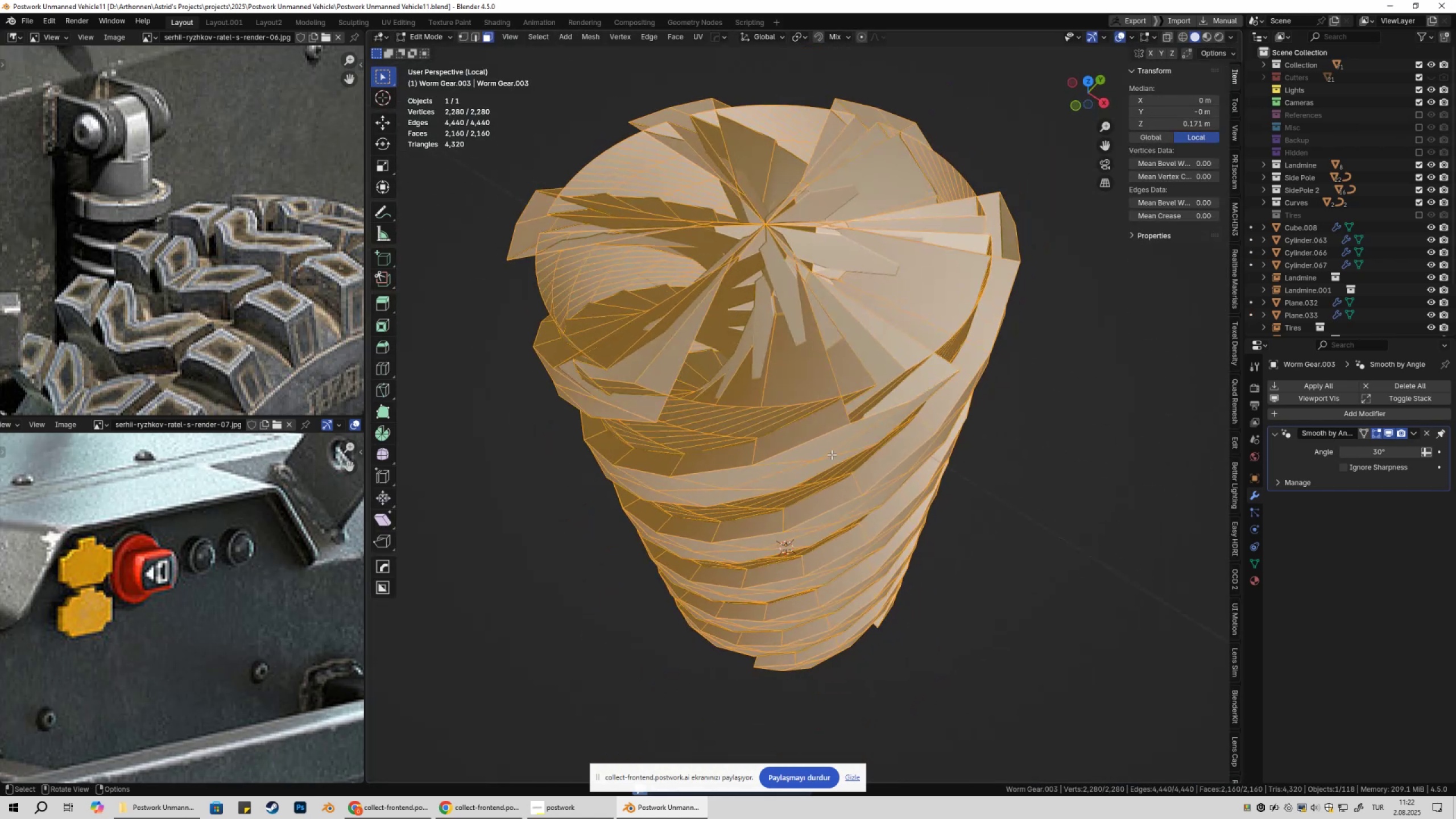 
key(Tab)
 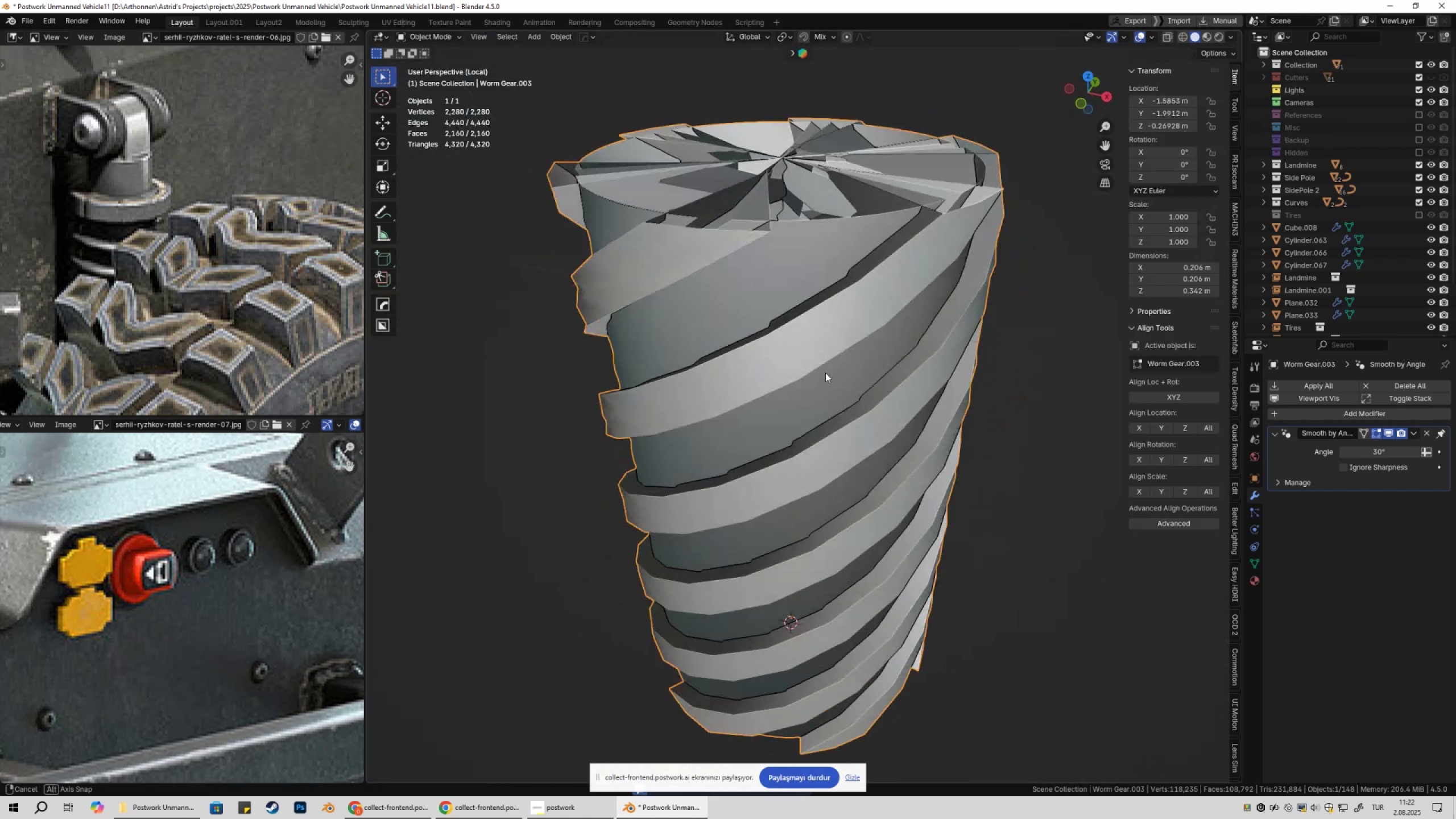 
key(Tab)
 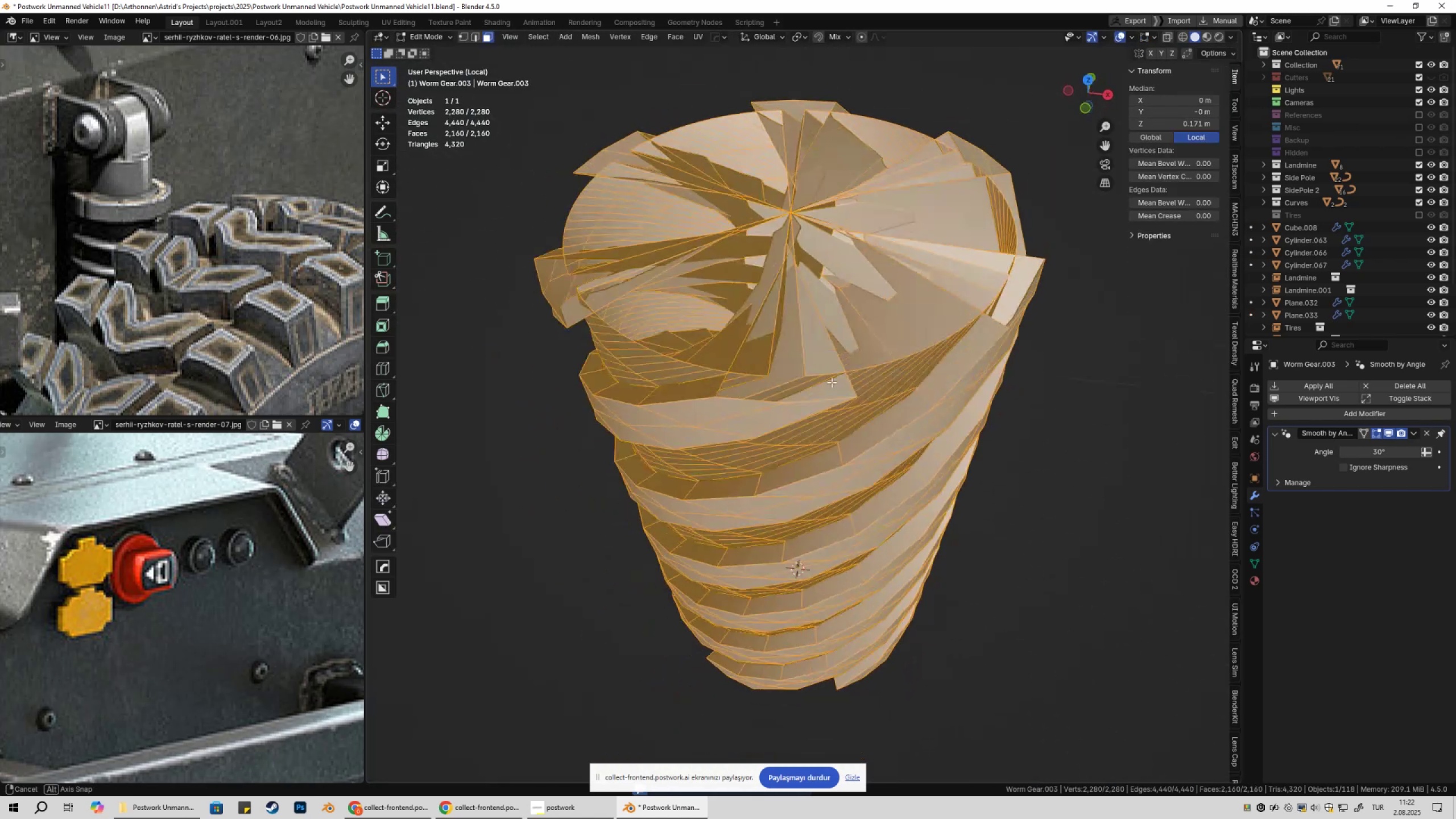 
key(1)
 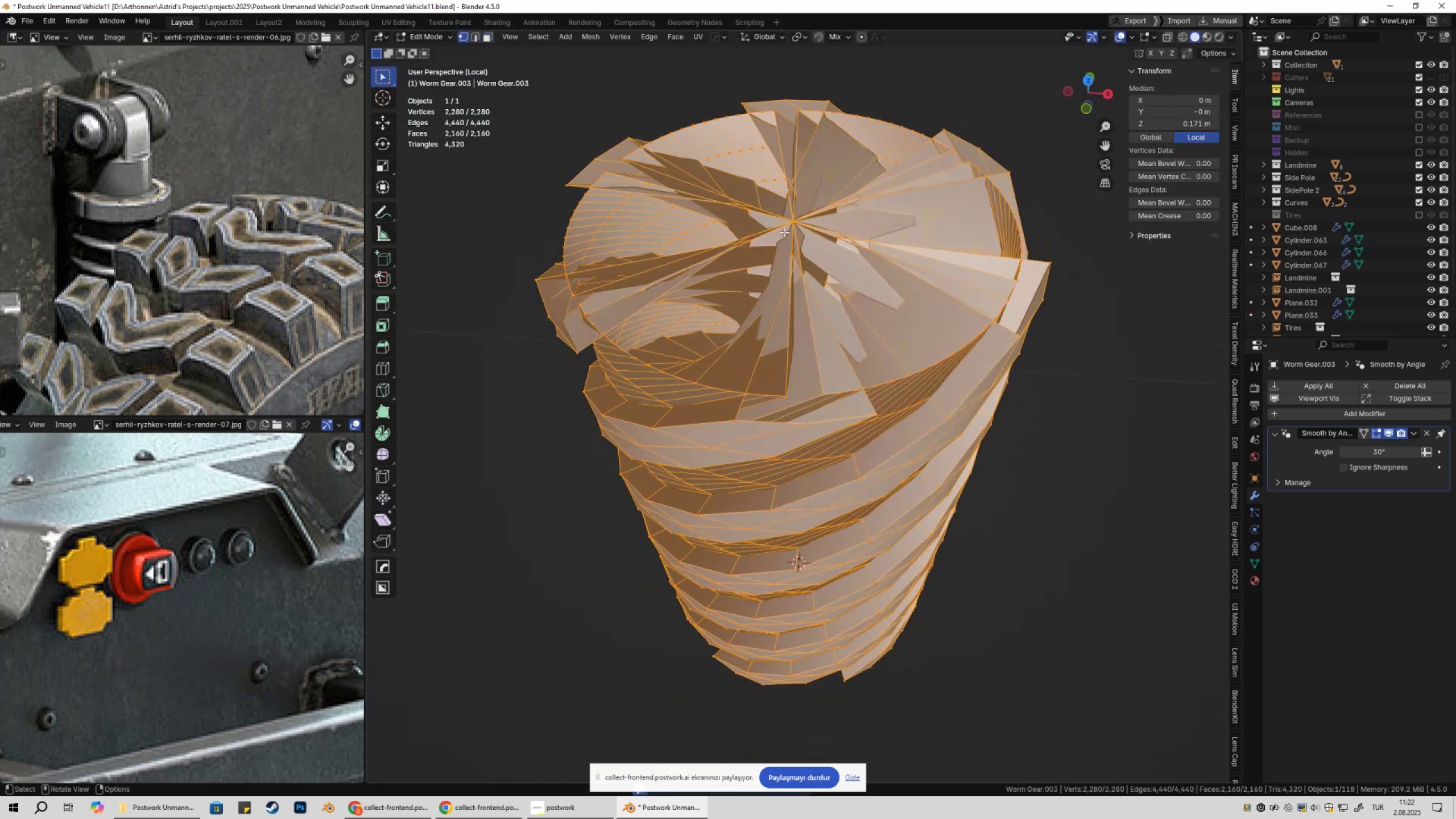 
left_click_drag(start_coordinate=[774, 205], to_coordinate=[838, 282])
 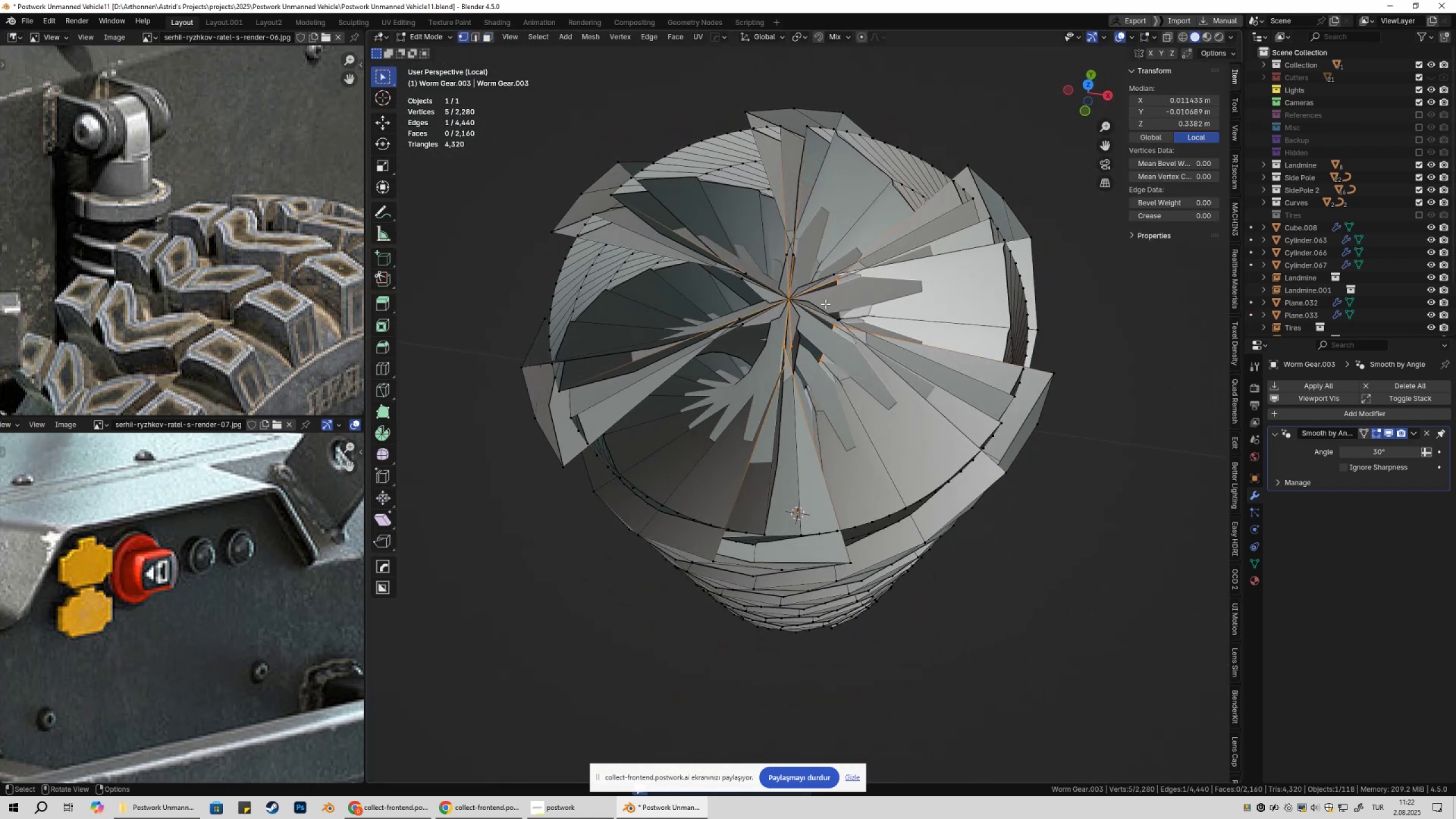 
left_click([786, 299])
 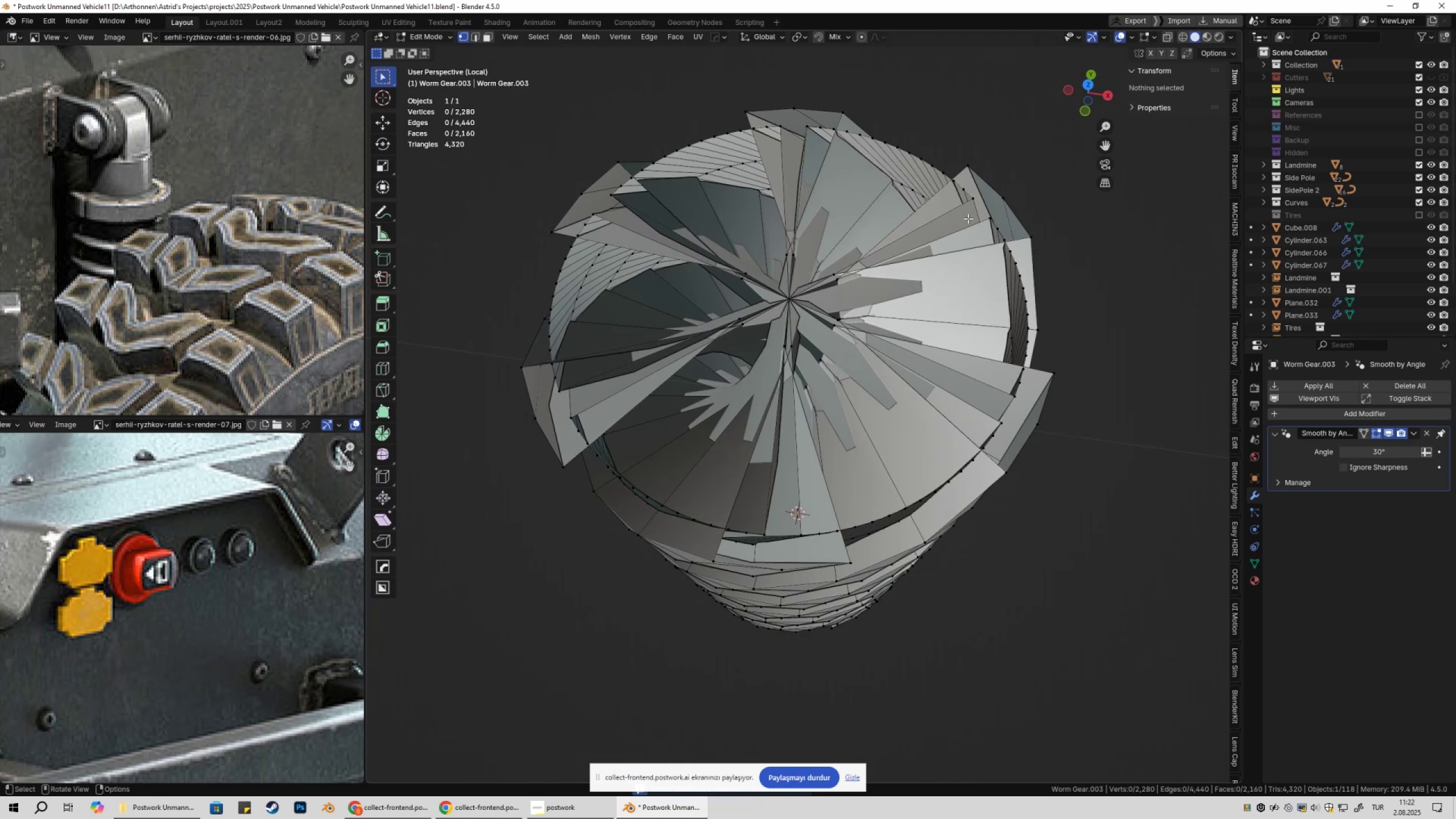 
key(1)
 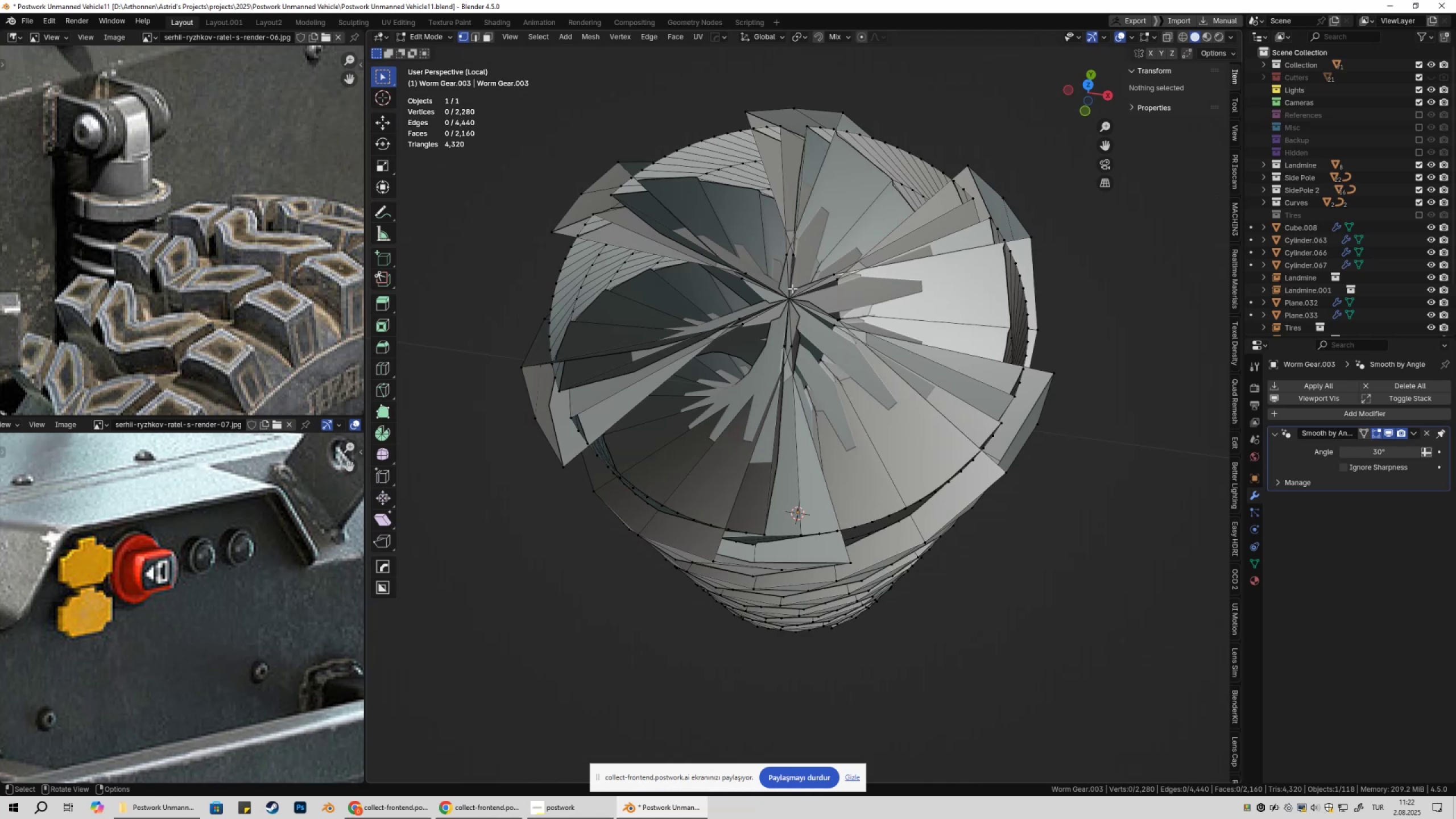 
left_click_drag(start_coordinate=[775, 294], to_coordinate=[810, 318])
 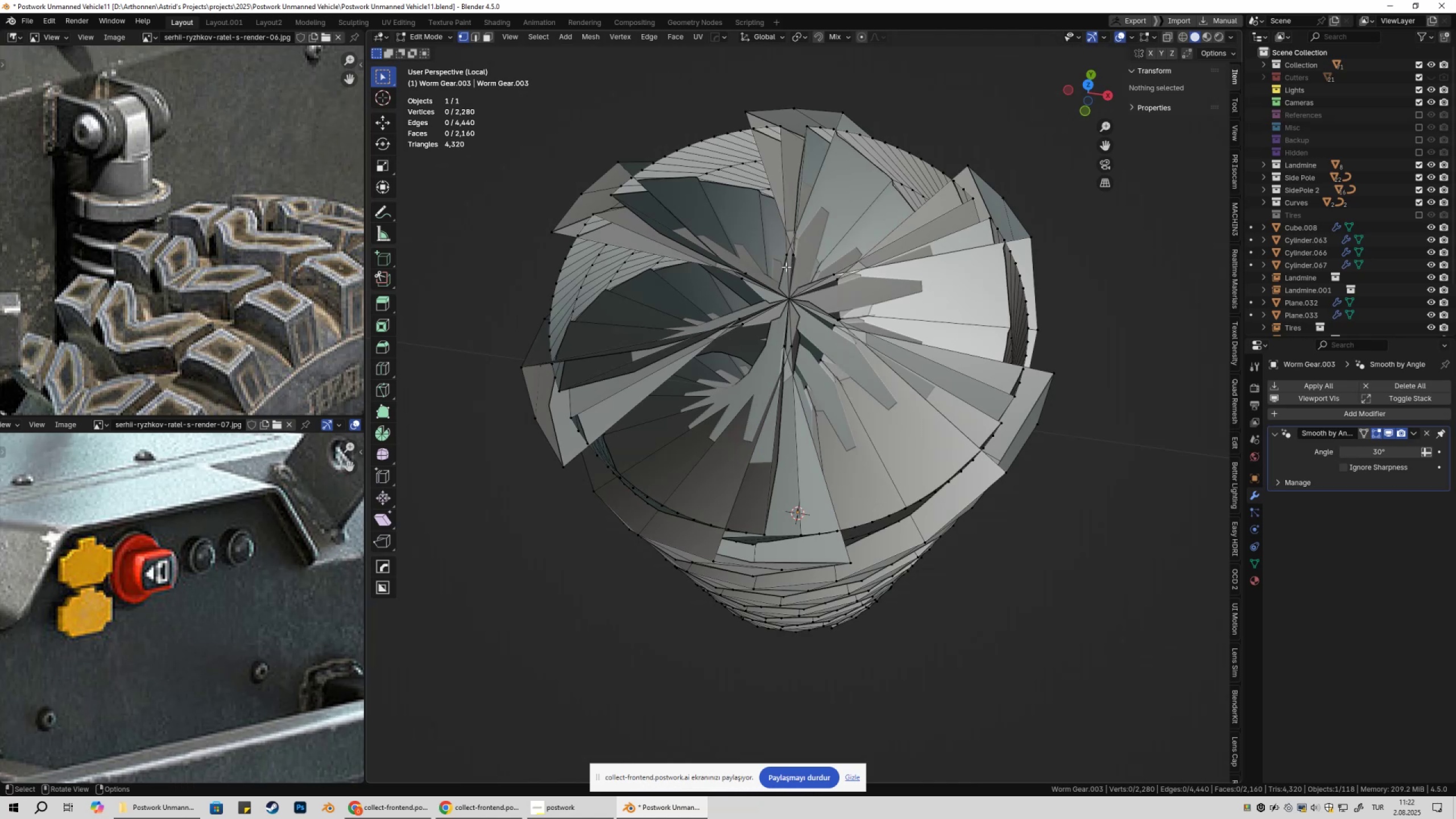 
left_click([784, 260])
 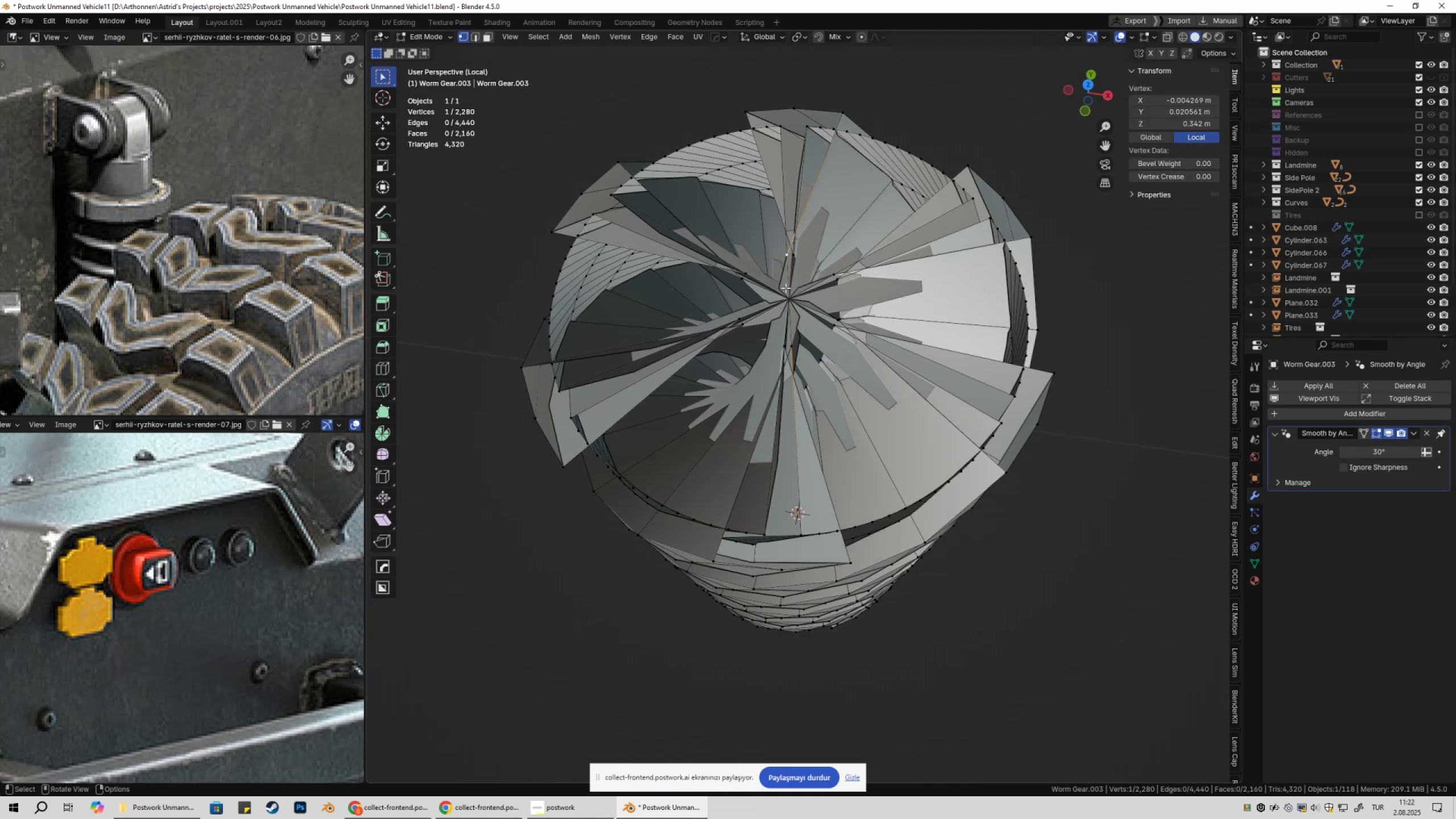 
hold_key(key=ShiftLeft, duration=1.53)
double_click([750, 280])
 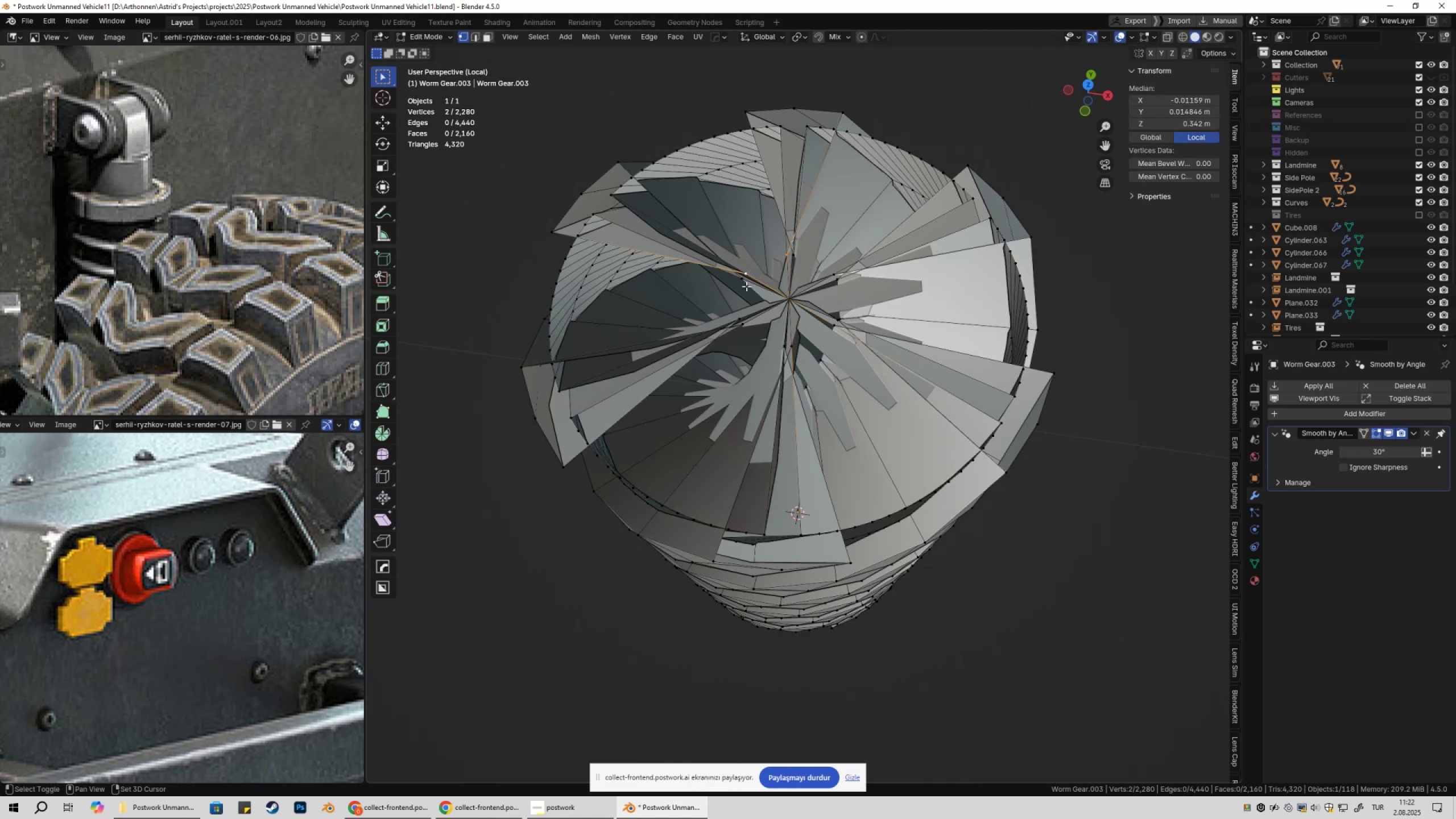 
left_click([745, 284])
 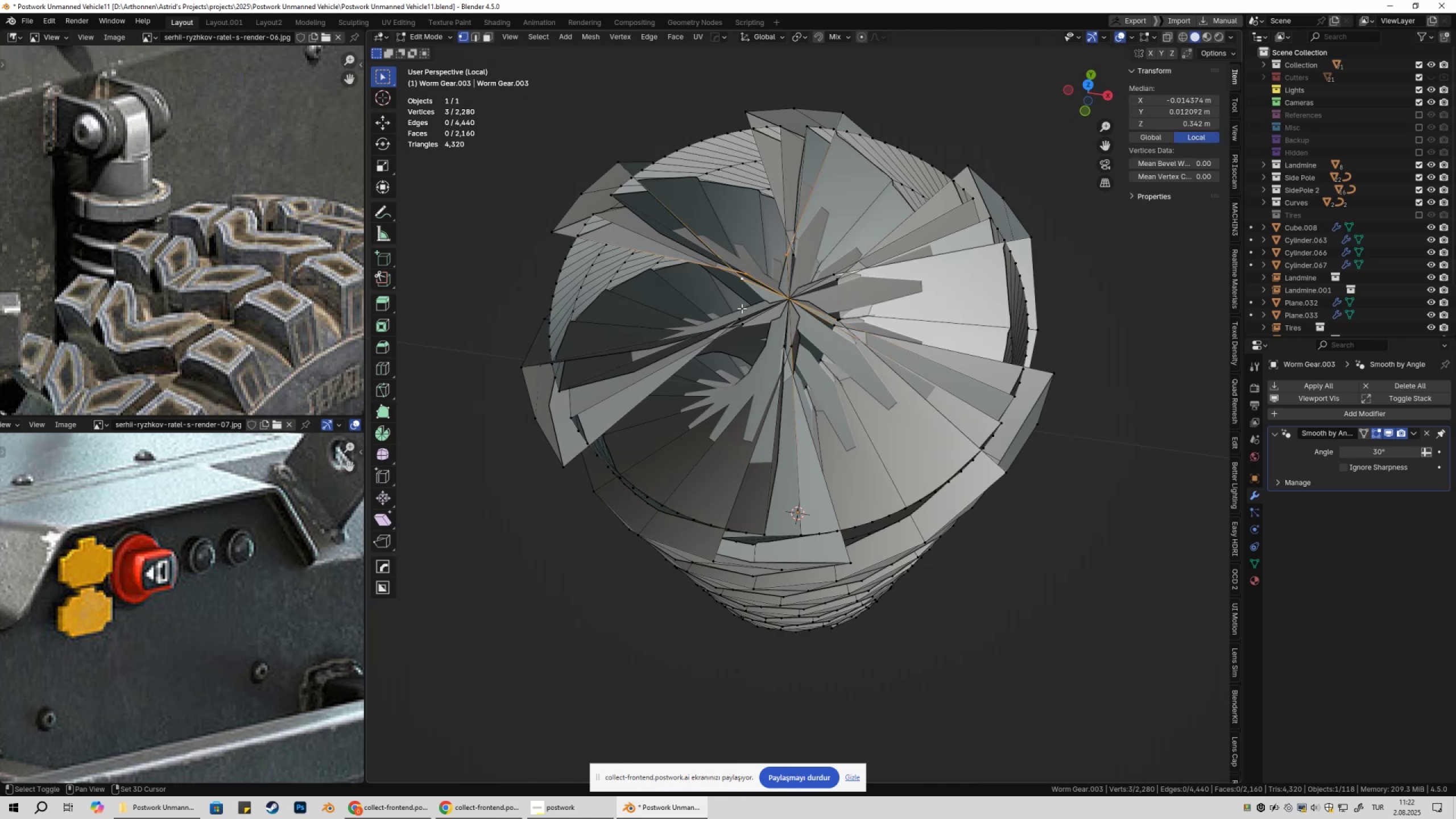 
double_click([742, 308])
 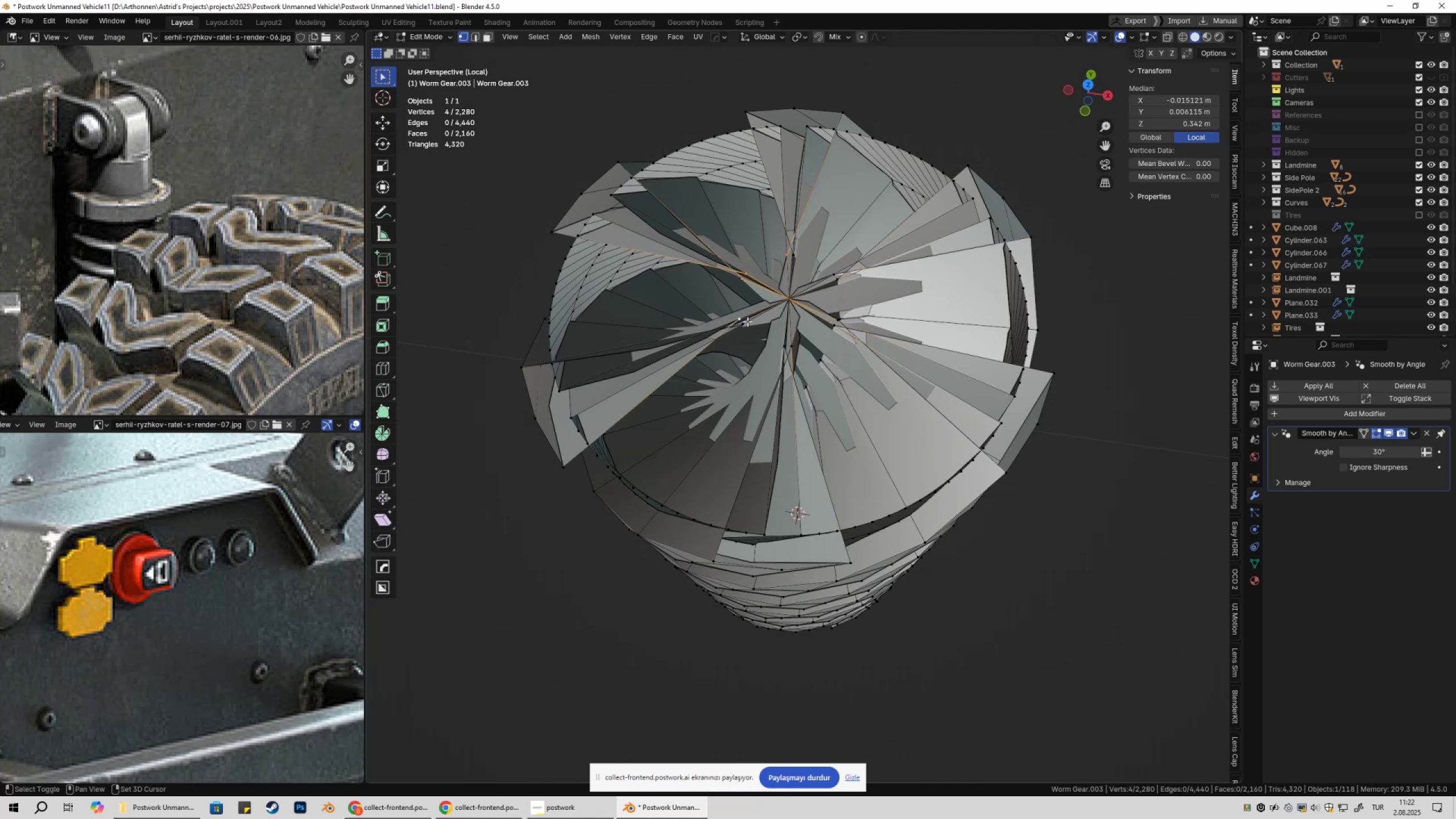 
hold_key(key=ShiftLeft, duration=1.52)
triple_click([796, 345])
 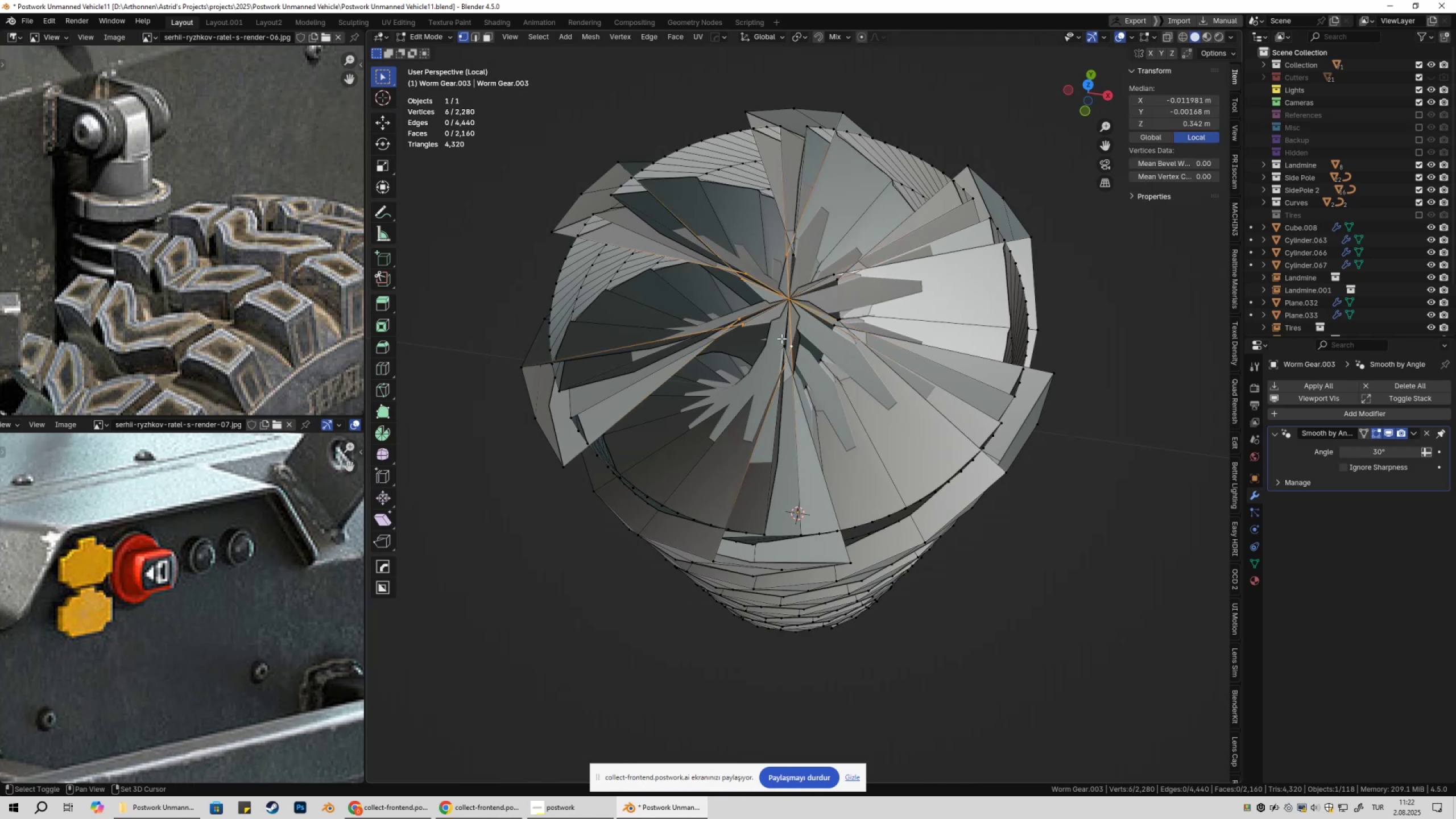 
triple_click([781, 338])
 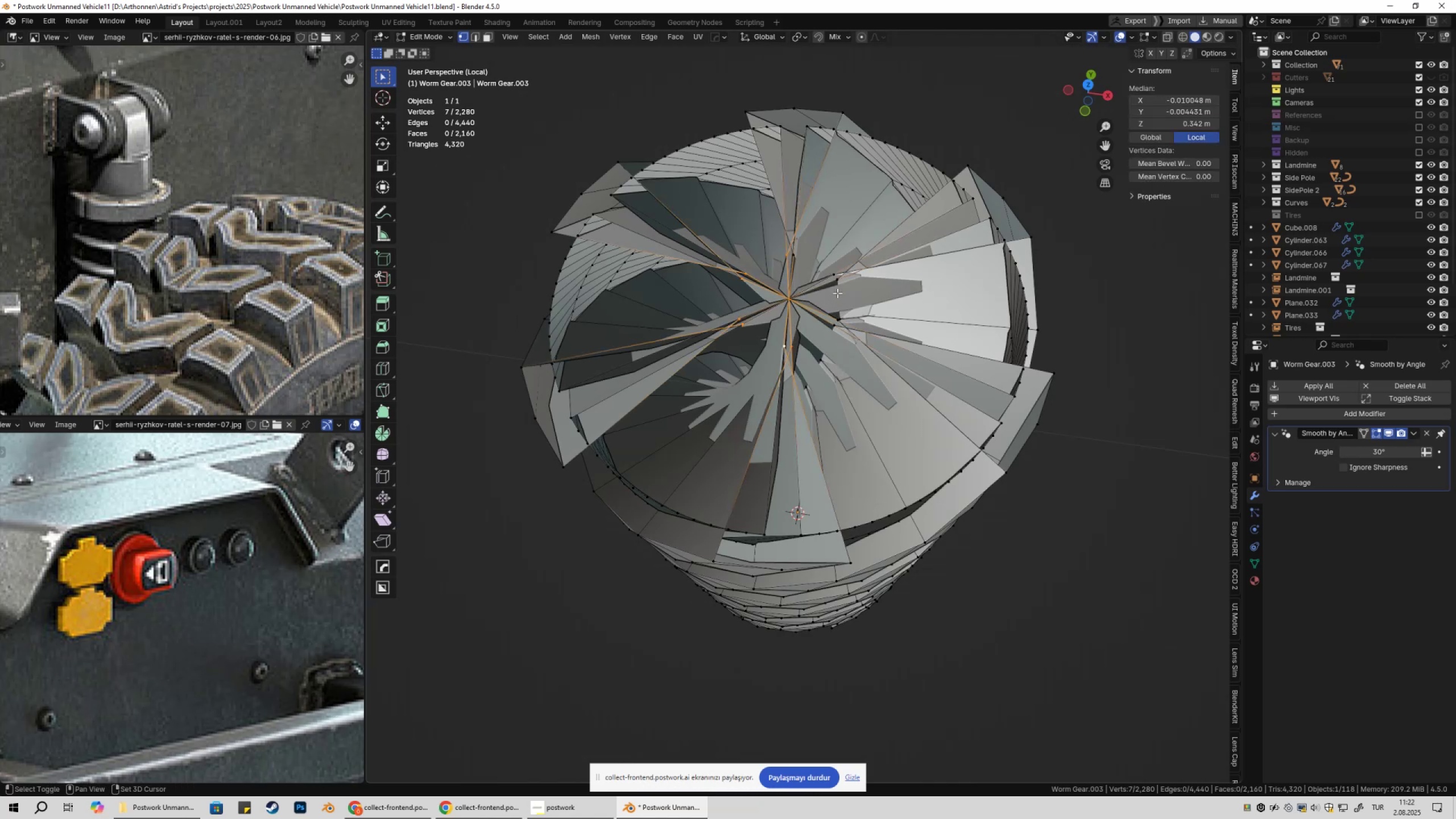 
triple_click([836, 291])
 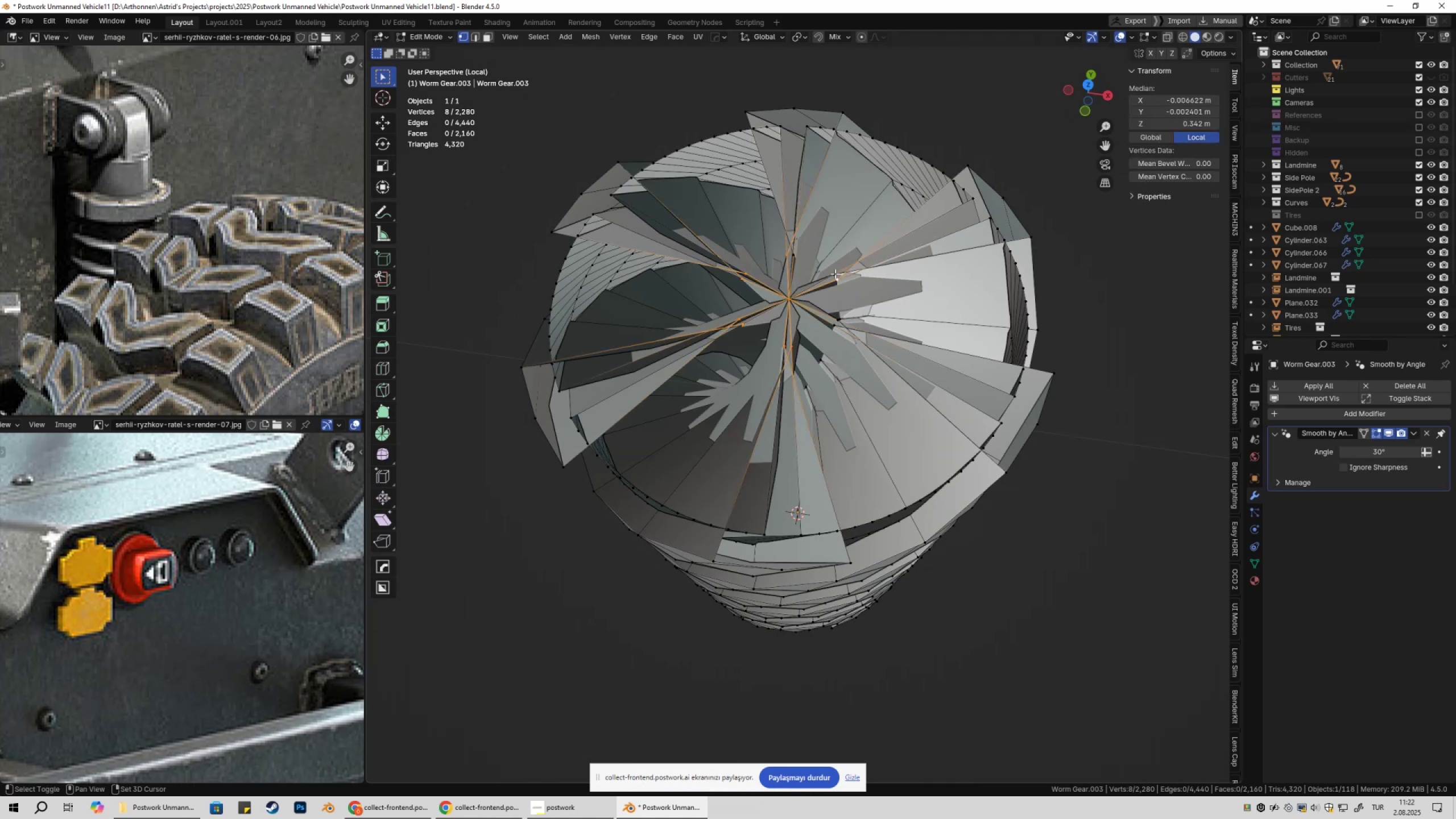 
key(Shift+ShiftLeft)
 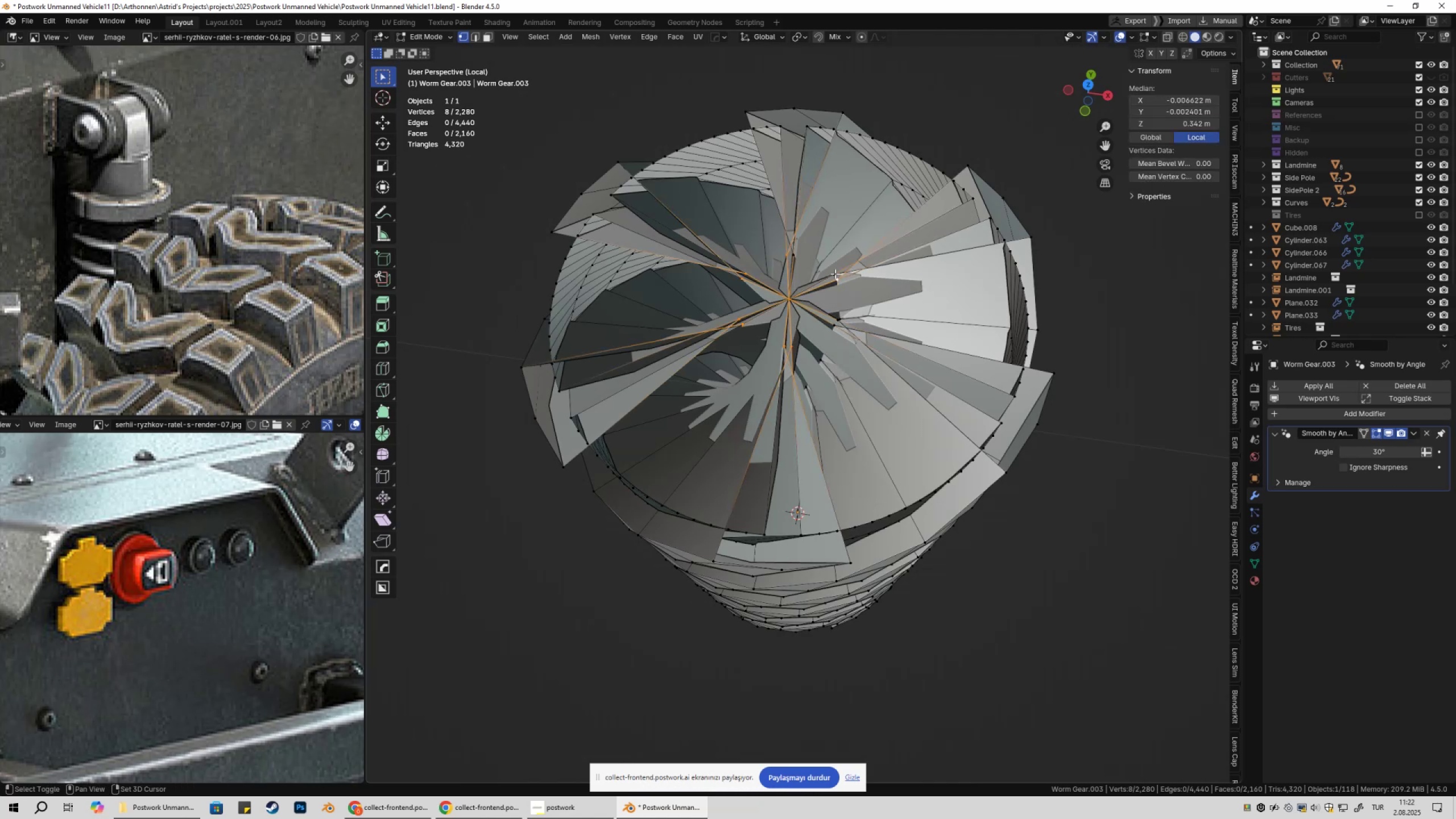 
key(Shift+ShiftLeft)
 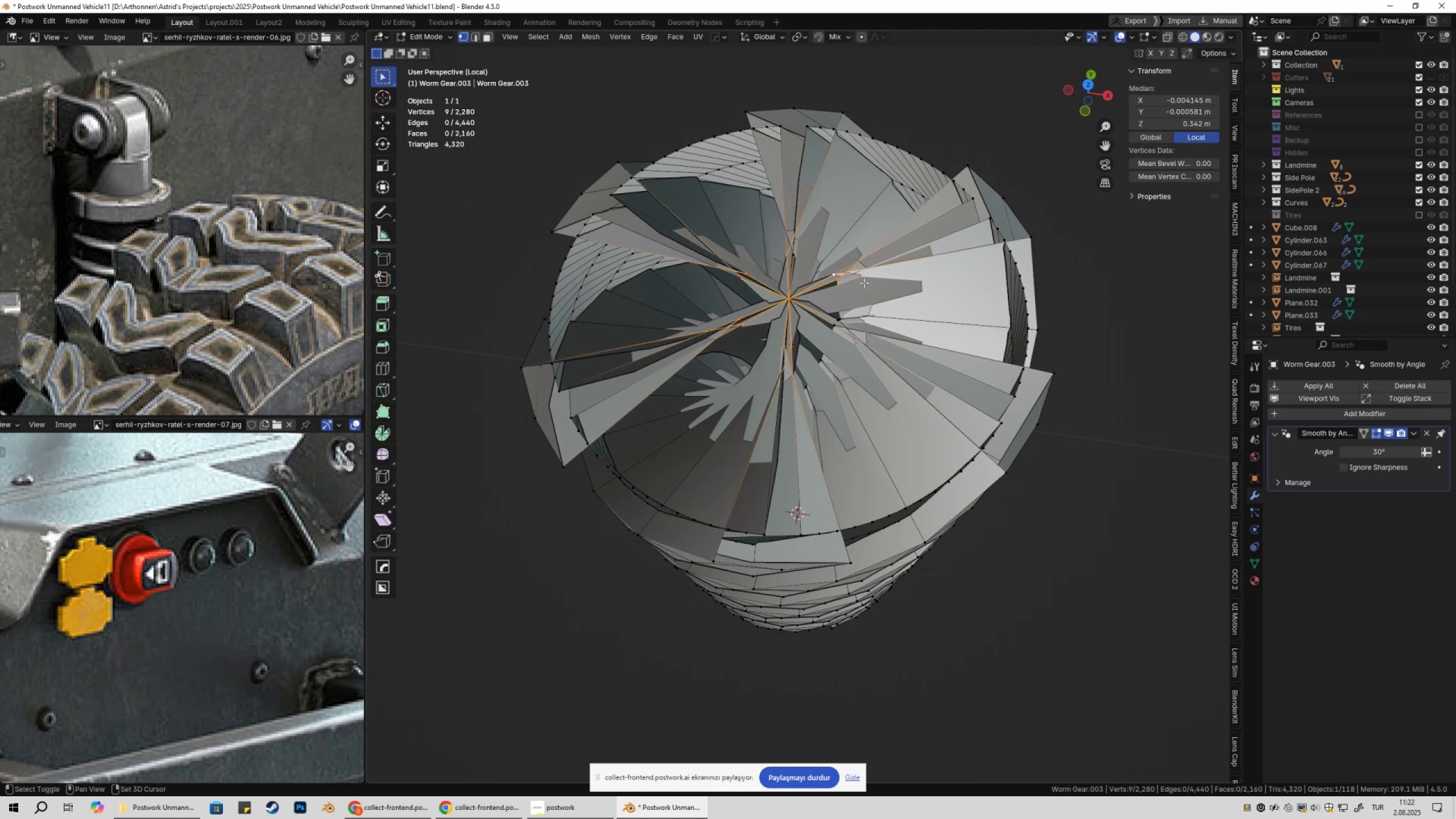 
key(Shift+ShiftLeft)
 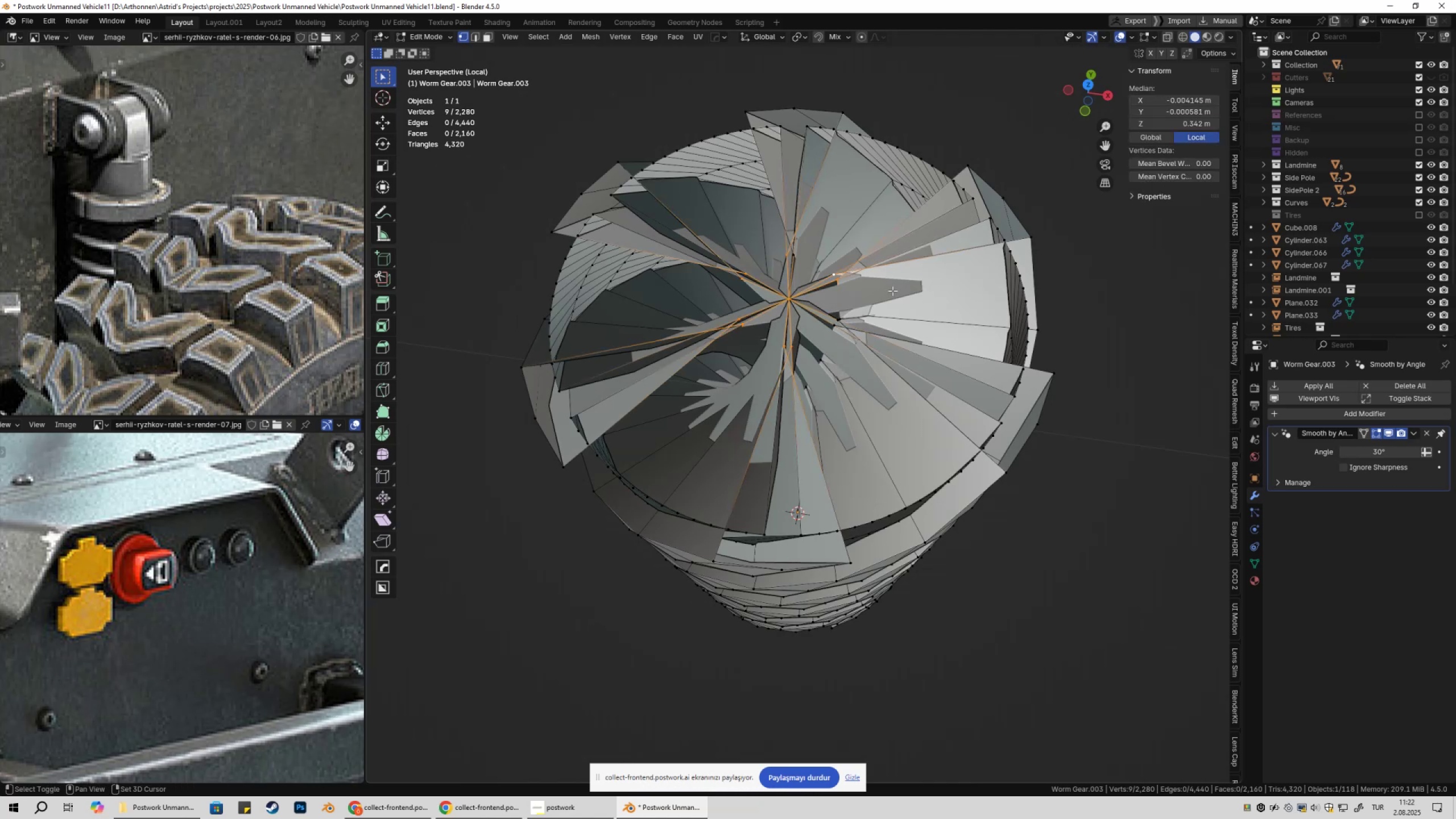 
key(Shift+ShiftLeft)
 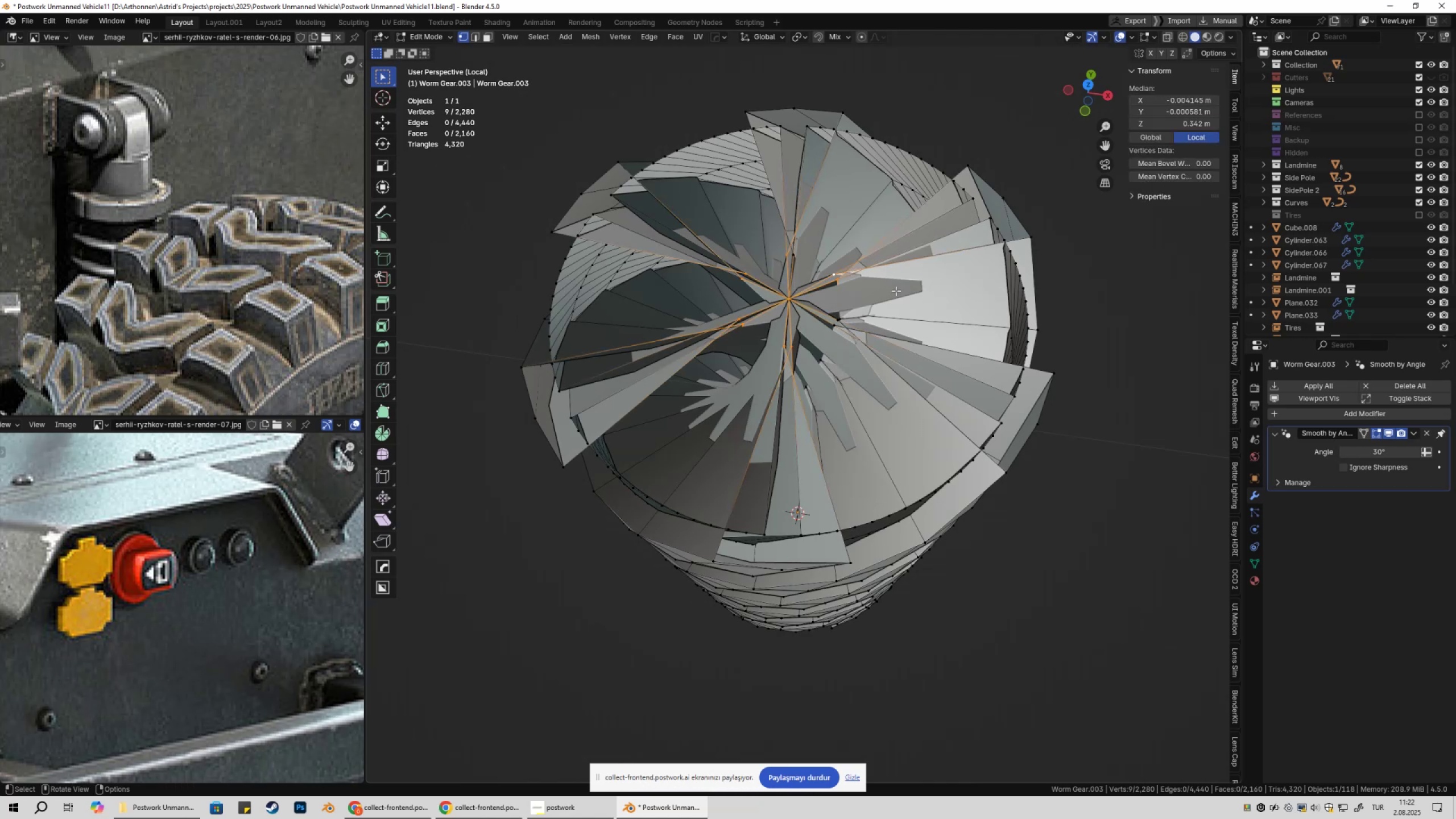 
key(Shift+ShiftLeft)
 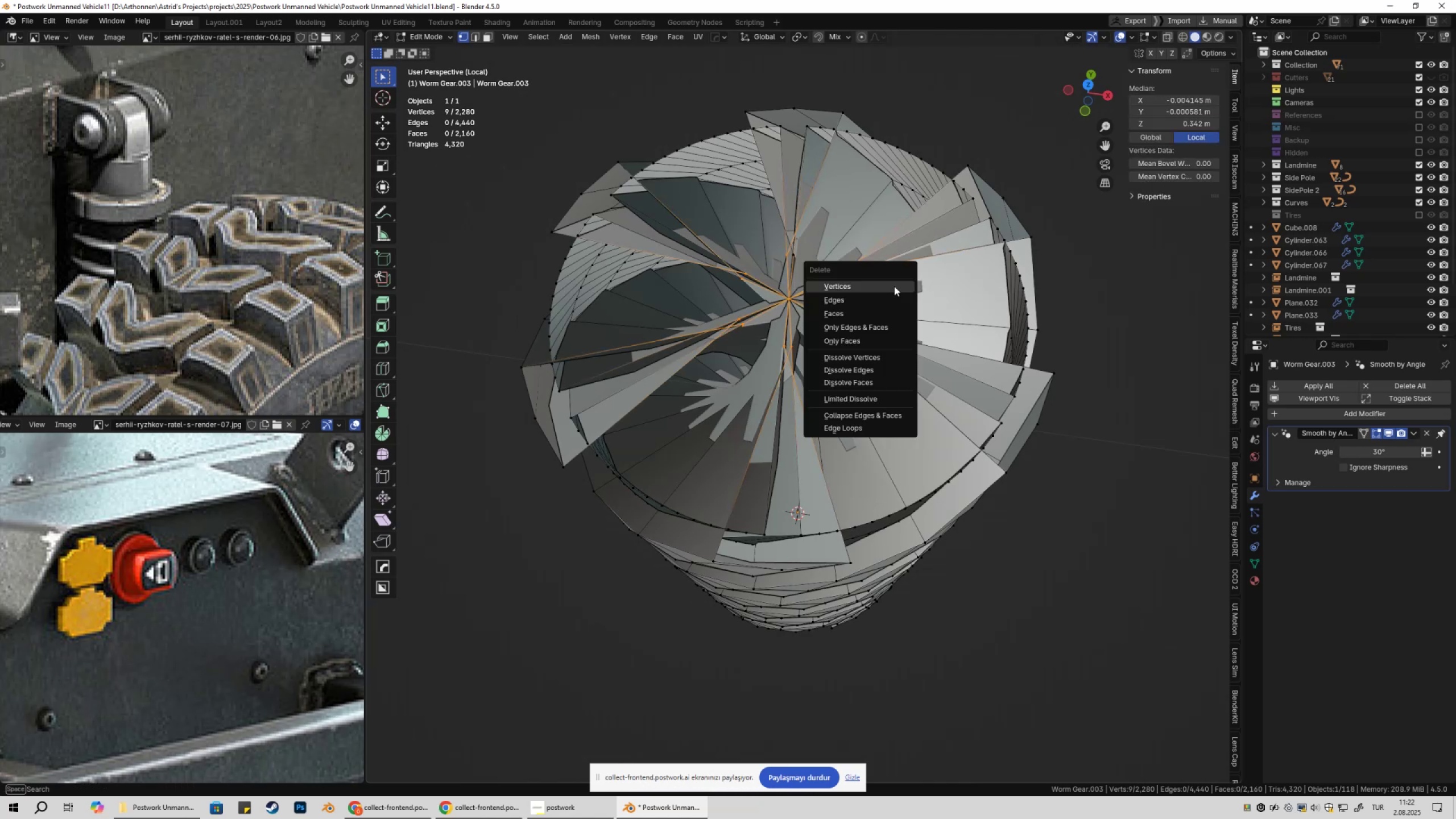 
key(X)
 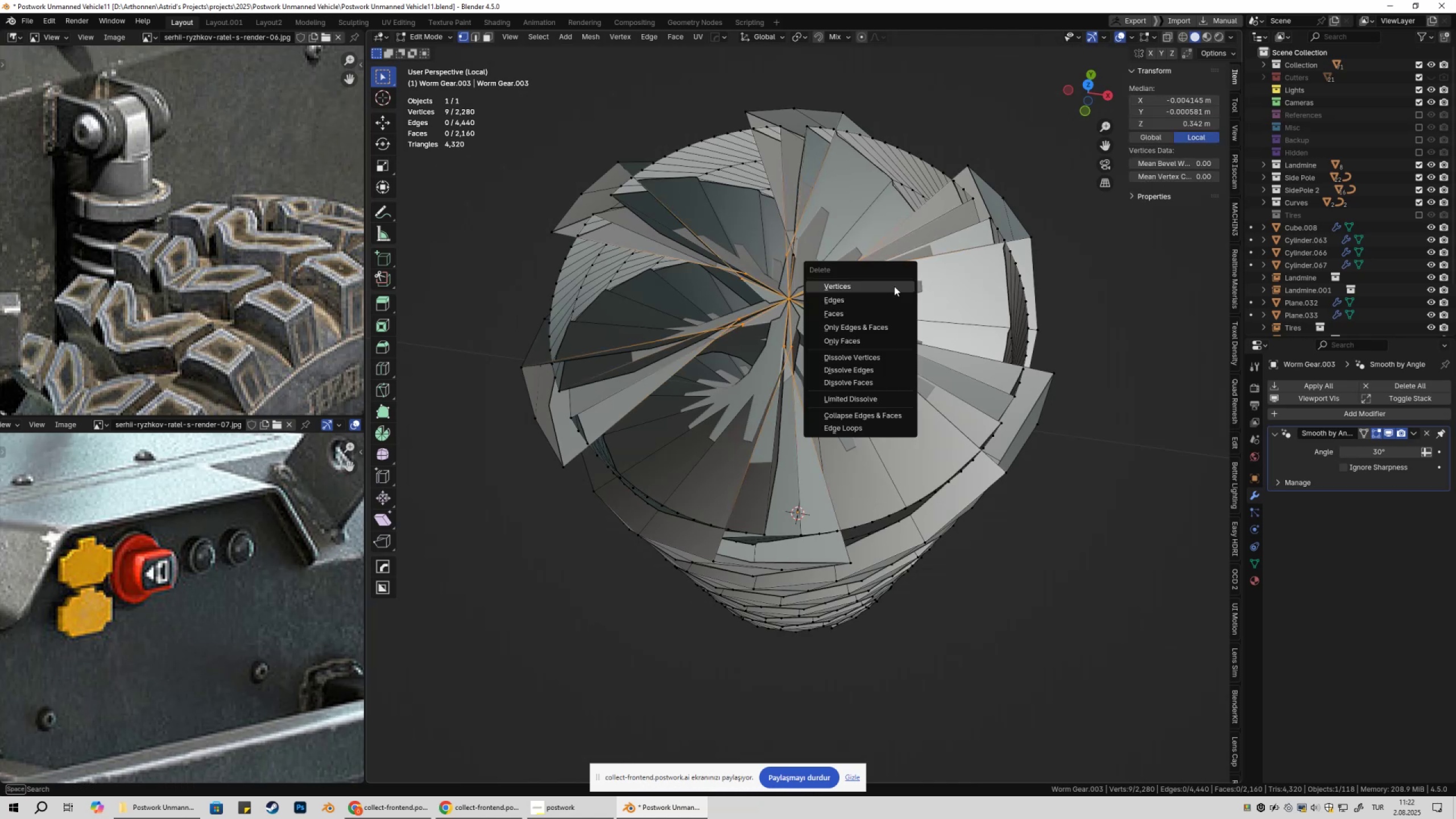 
left_click([894, 286])
 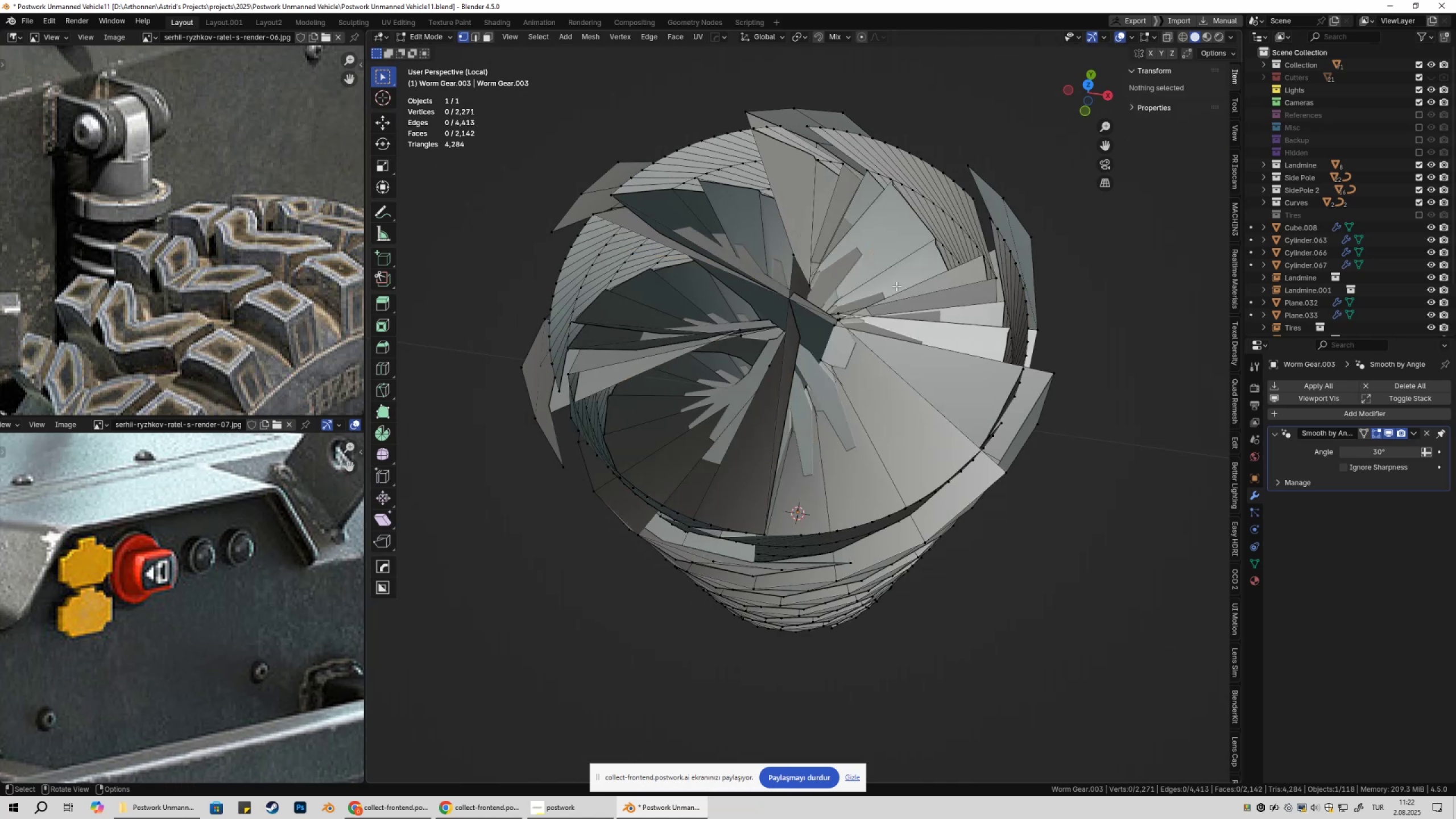 
scroll: coordinate [886, 305], scroll_direction: down, amount: 2.0
 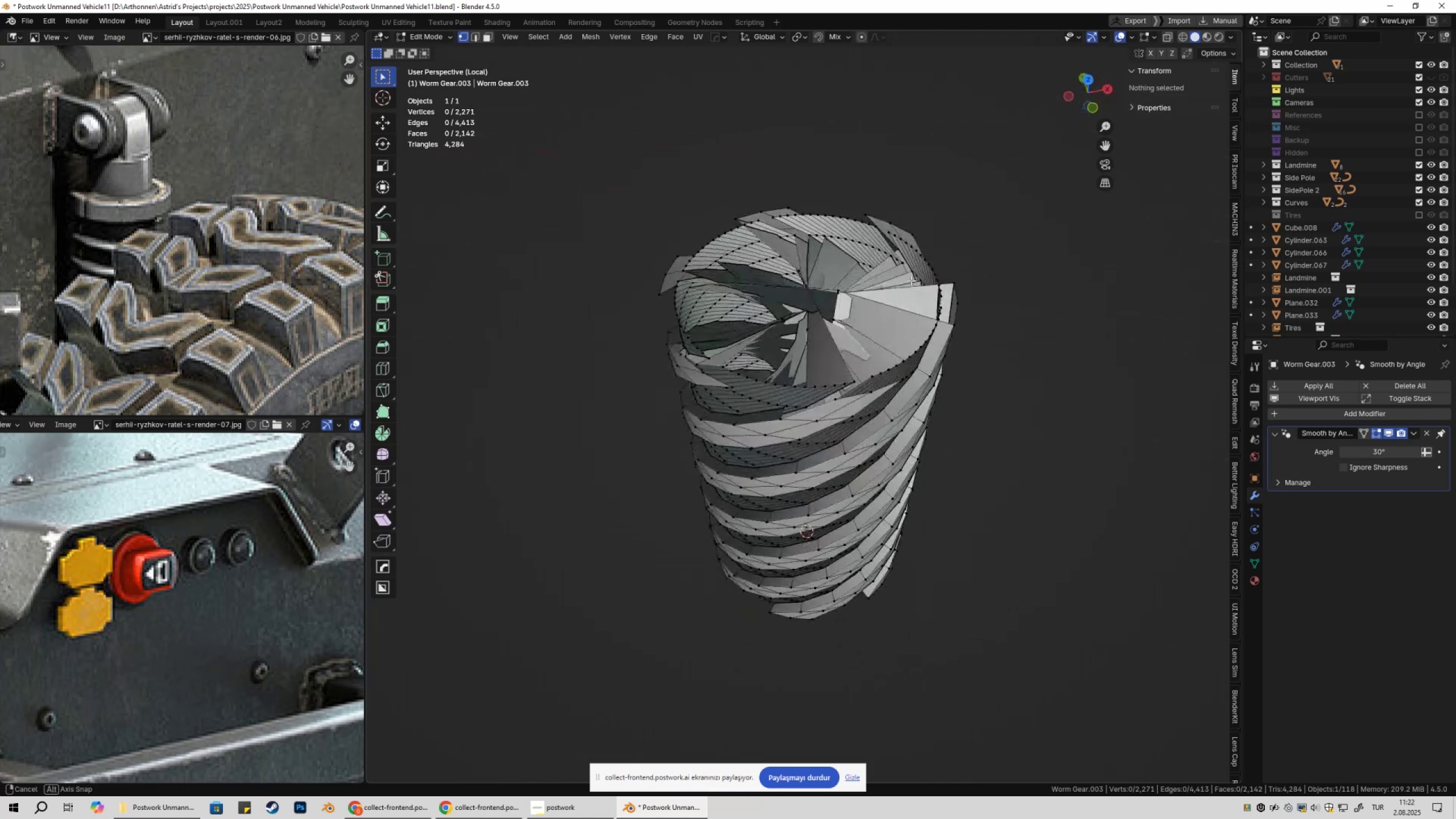 
left_click([802, 274])
 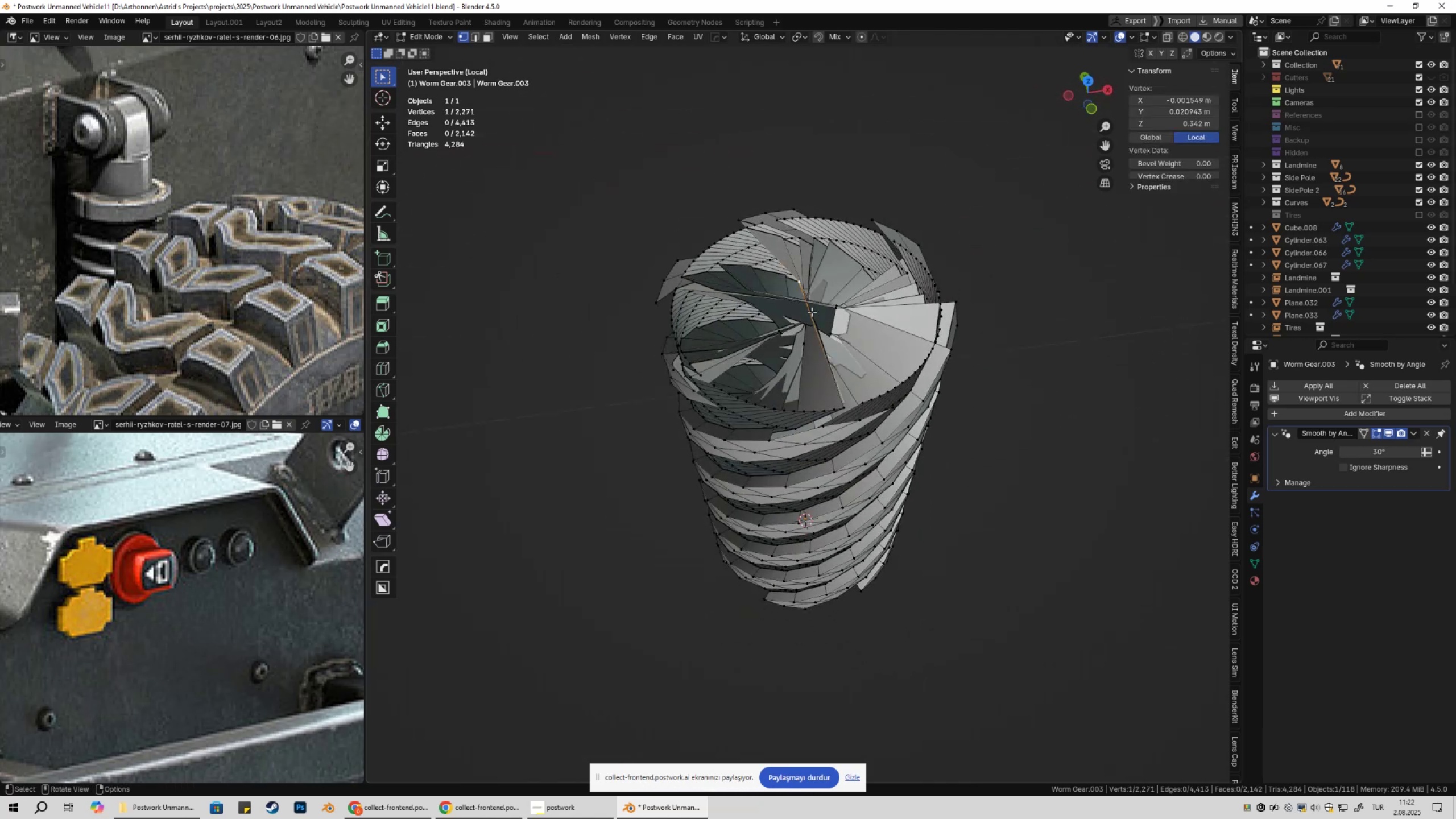 
hold_key(key=ShiftLeft, duration=1.5)
double_click([813, 322])
 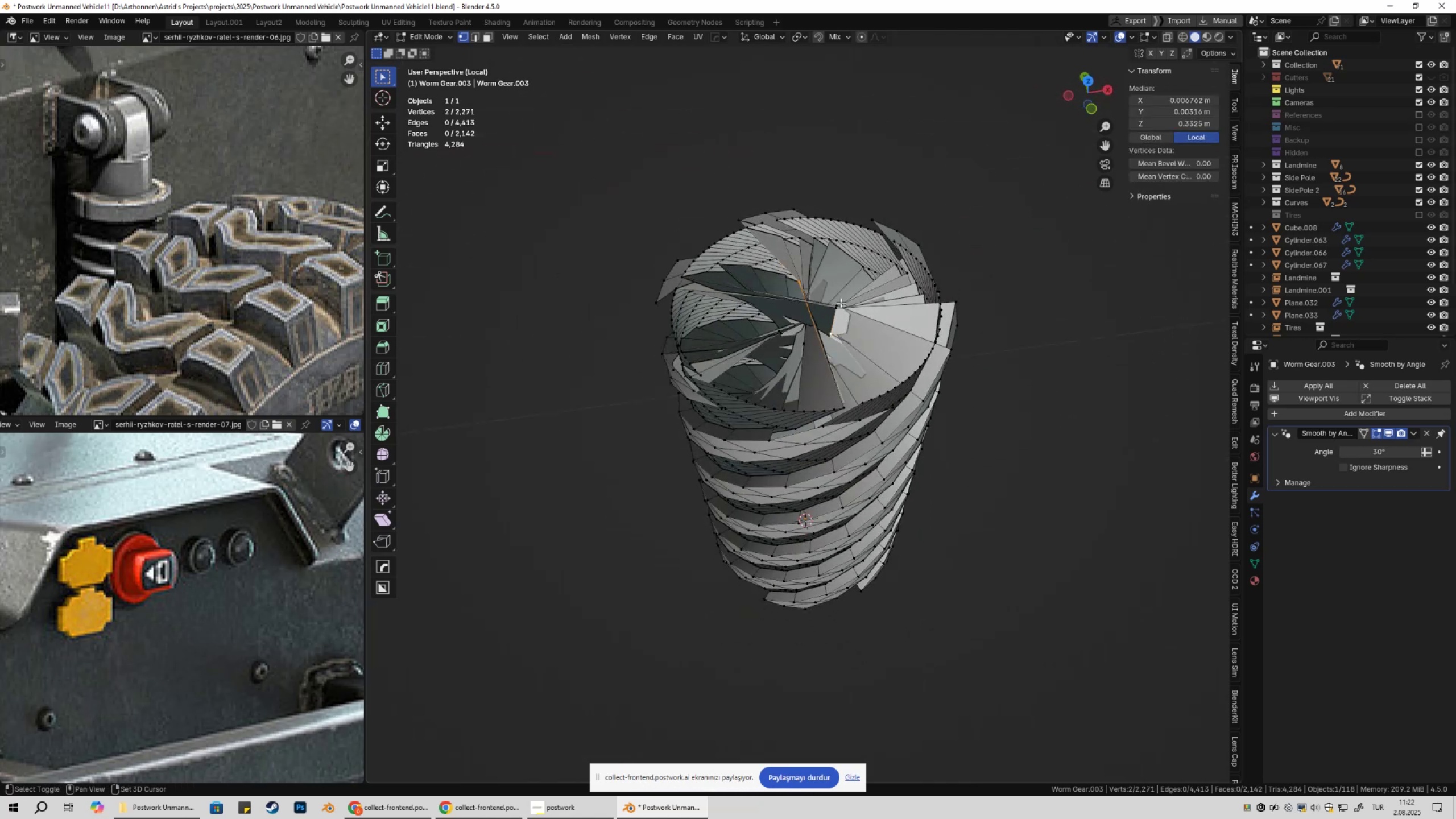 
triple_click([835, 303])
 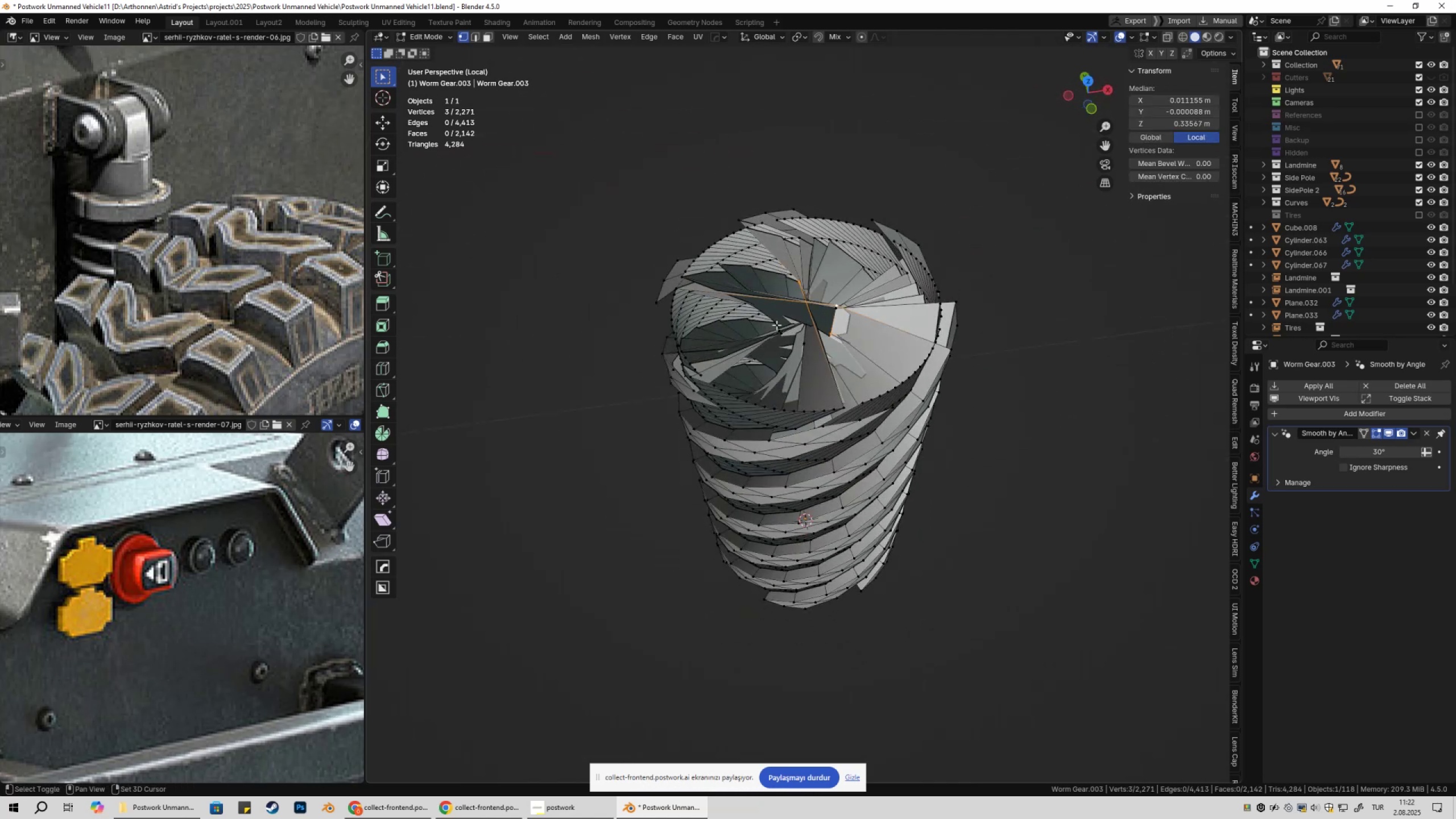 
triple_click([772, 326])
 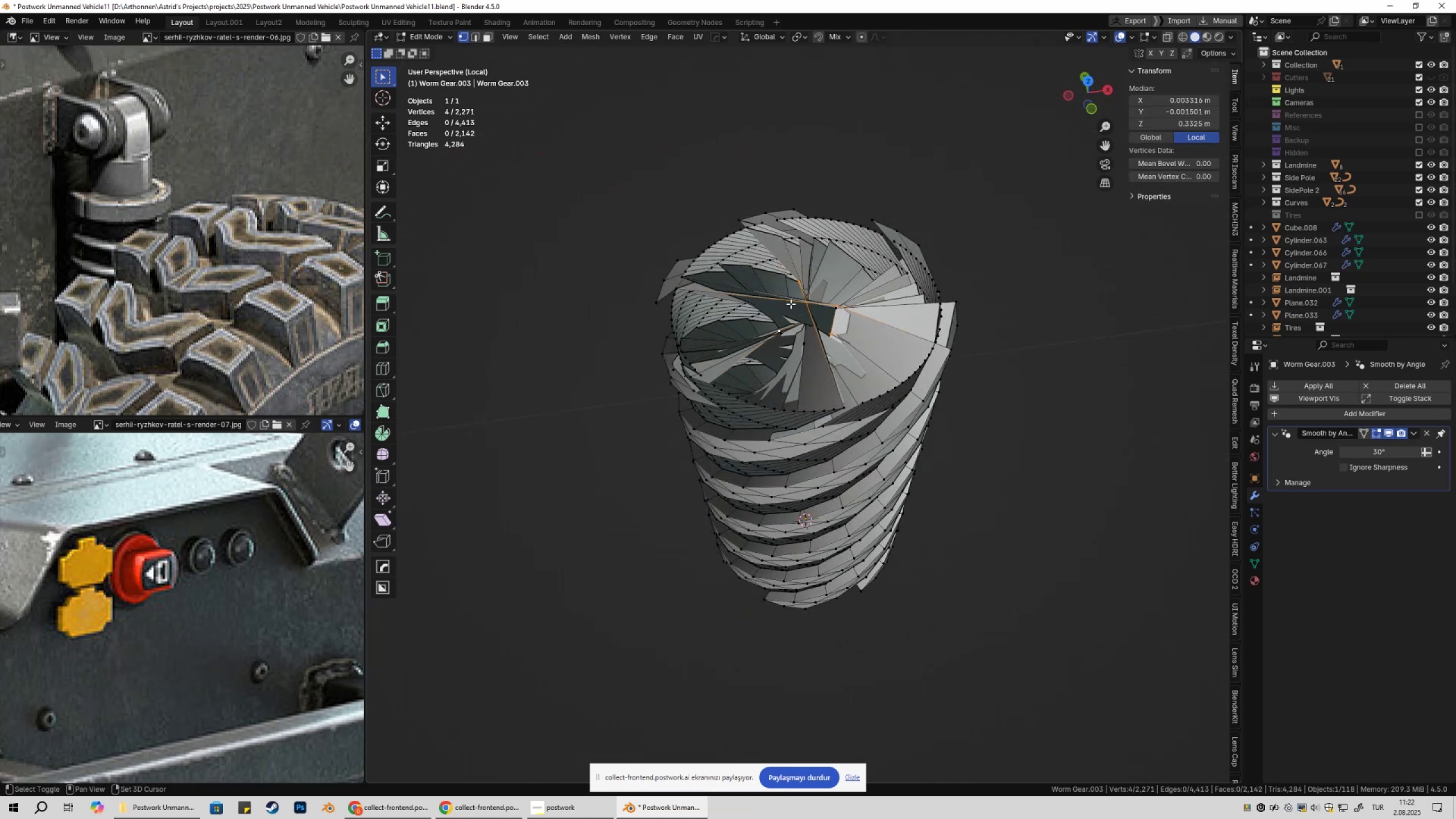 
left_click_drag(start_coordinate=[759, 298], to_coordinate=[858, 347])
 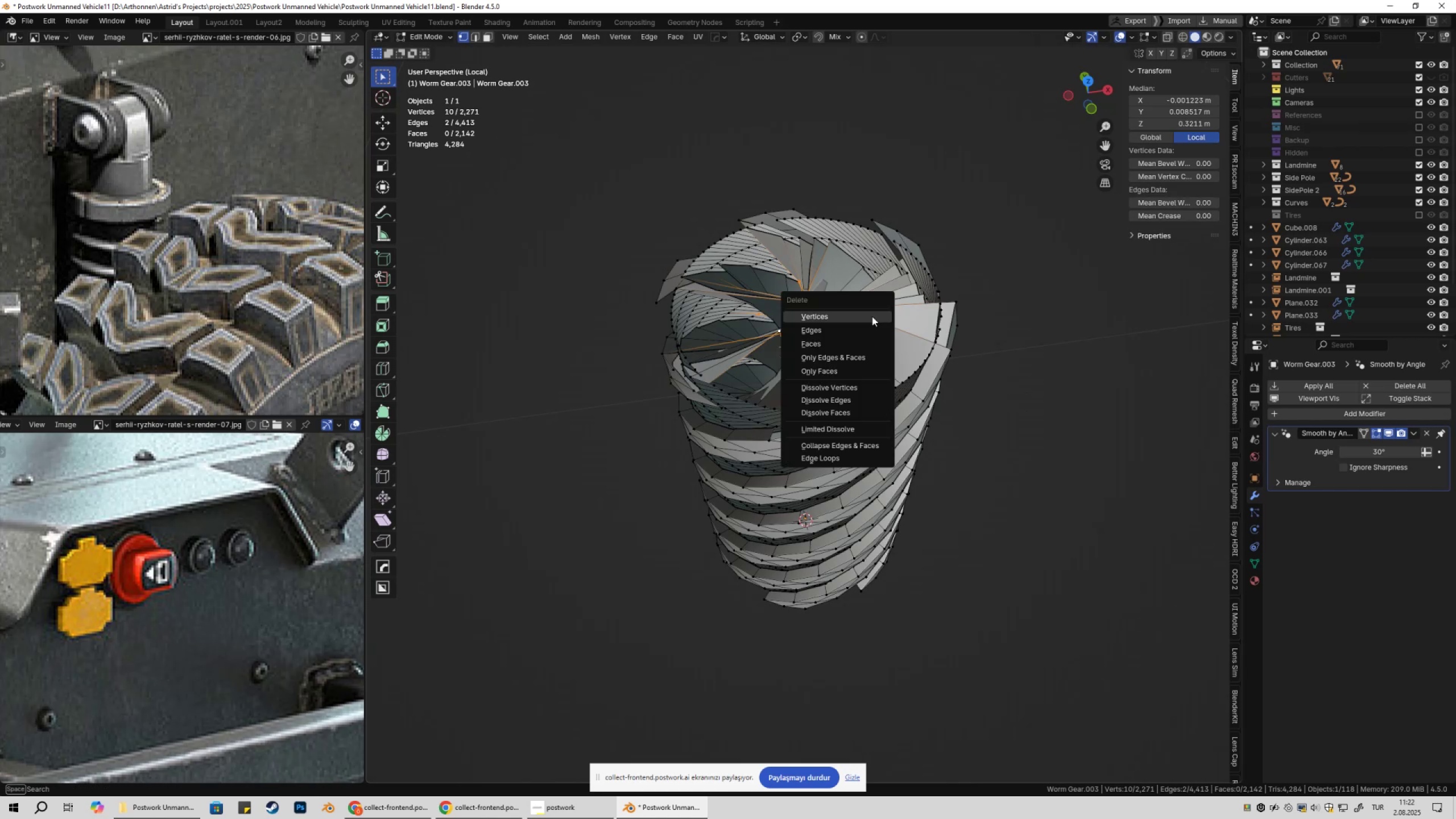 
type(xx)
 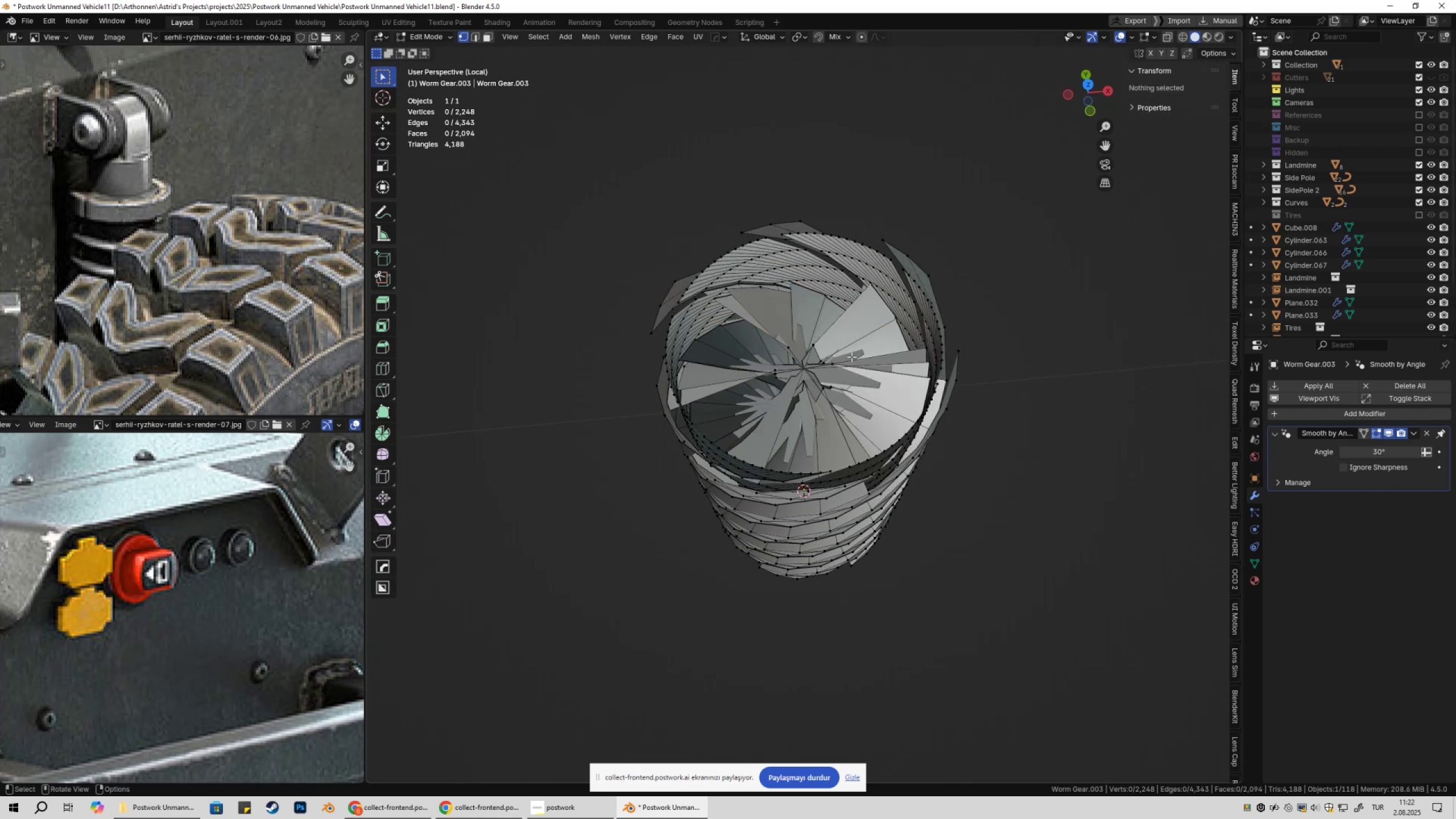 
left_click_drag(start_coordinate=[760, 325], to_coordinate=[861, 406])
 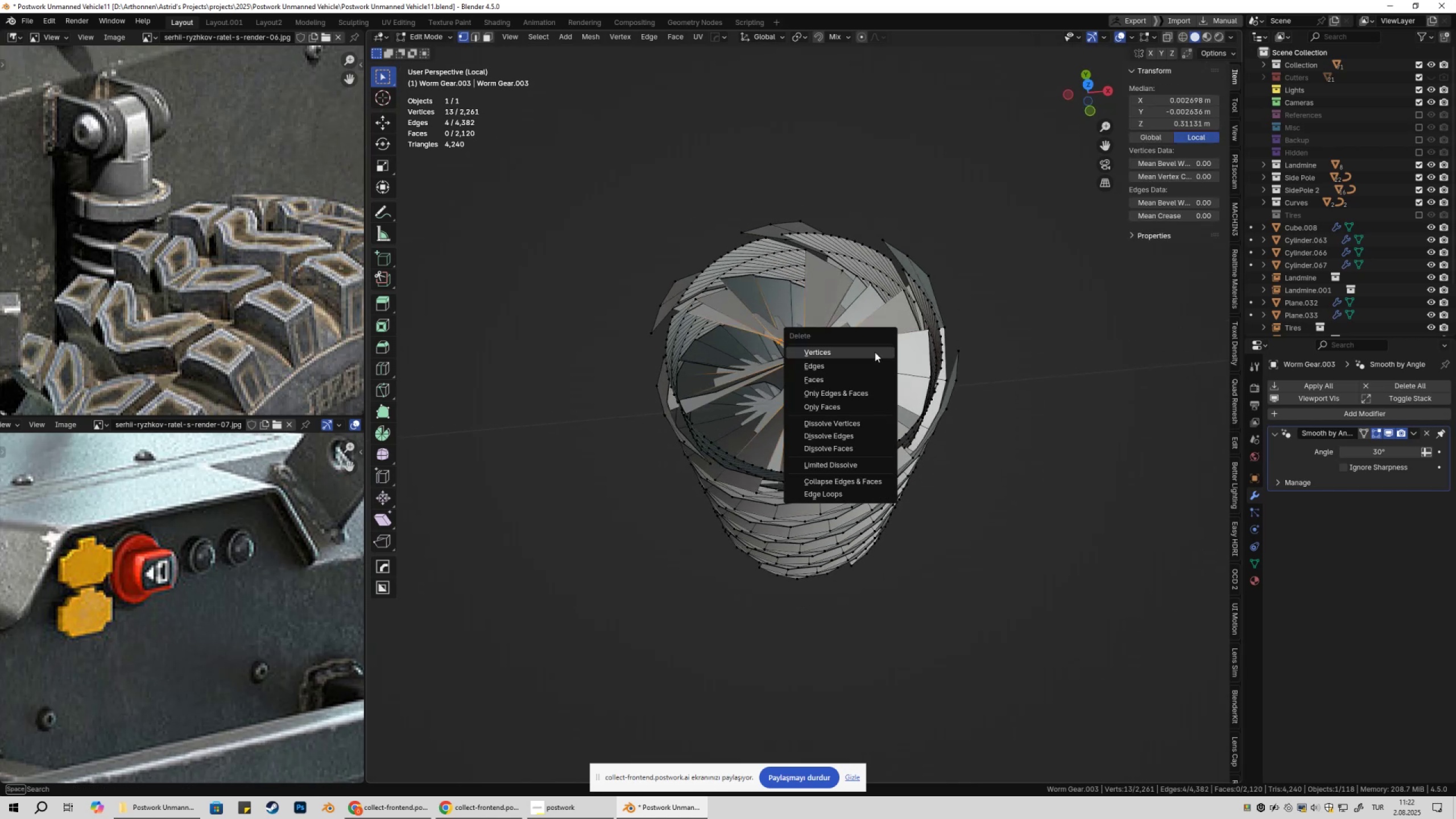 
left_click([875, 352])
 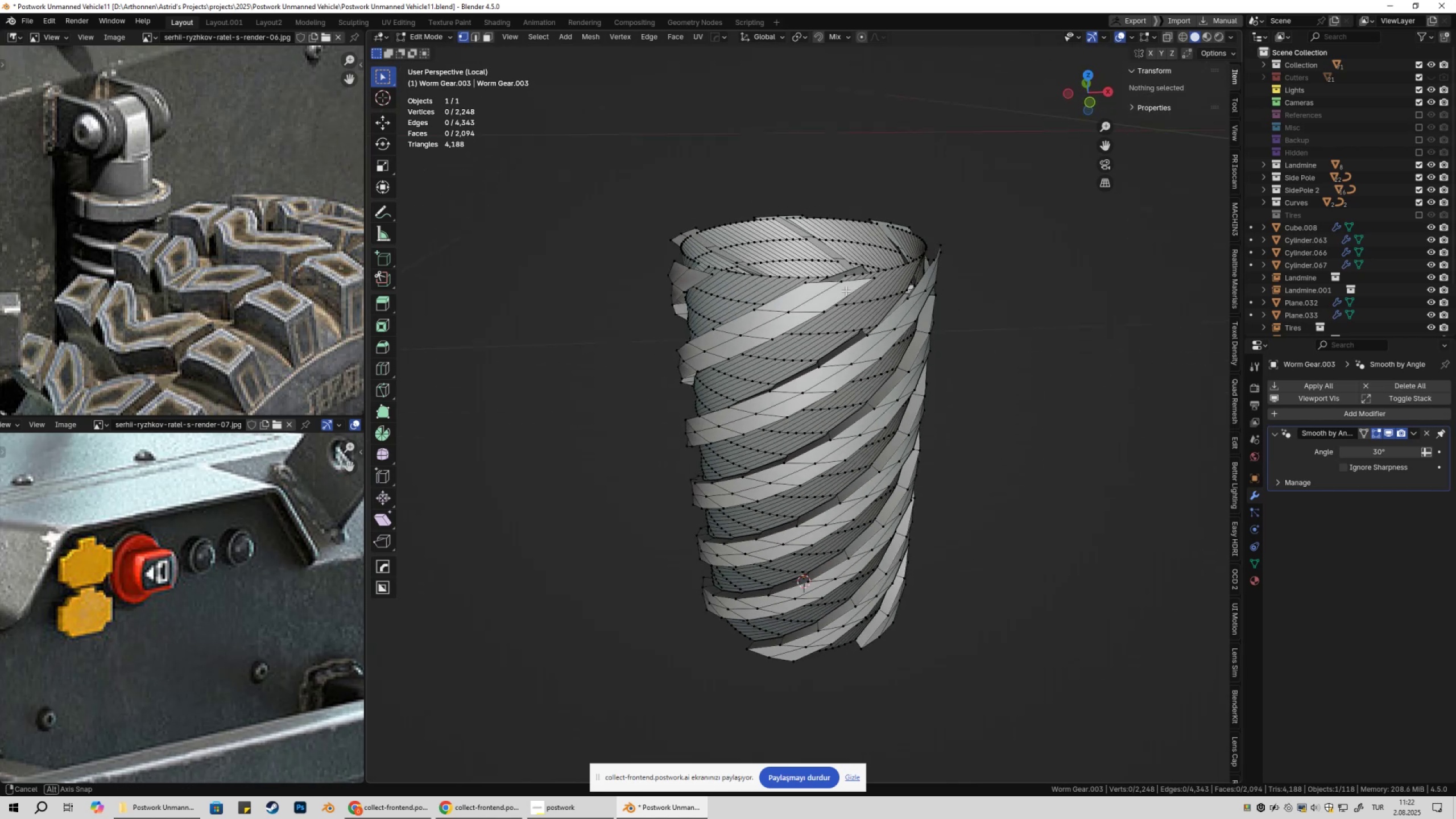 
hold_key(key=ControlLeft, duration=1.21)
 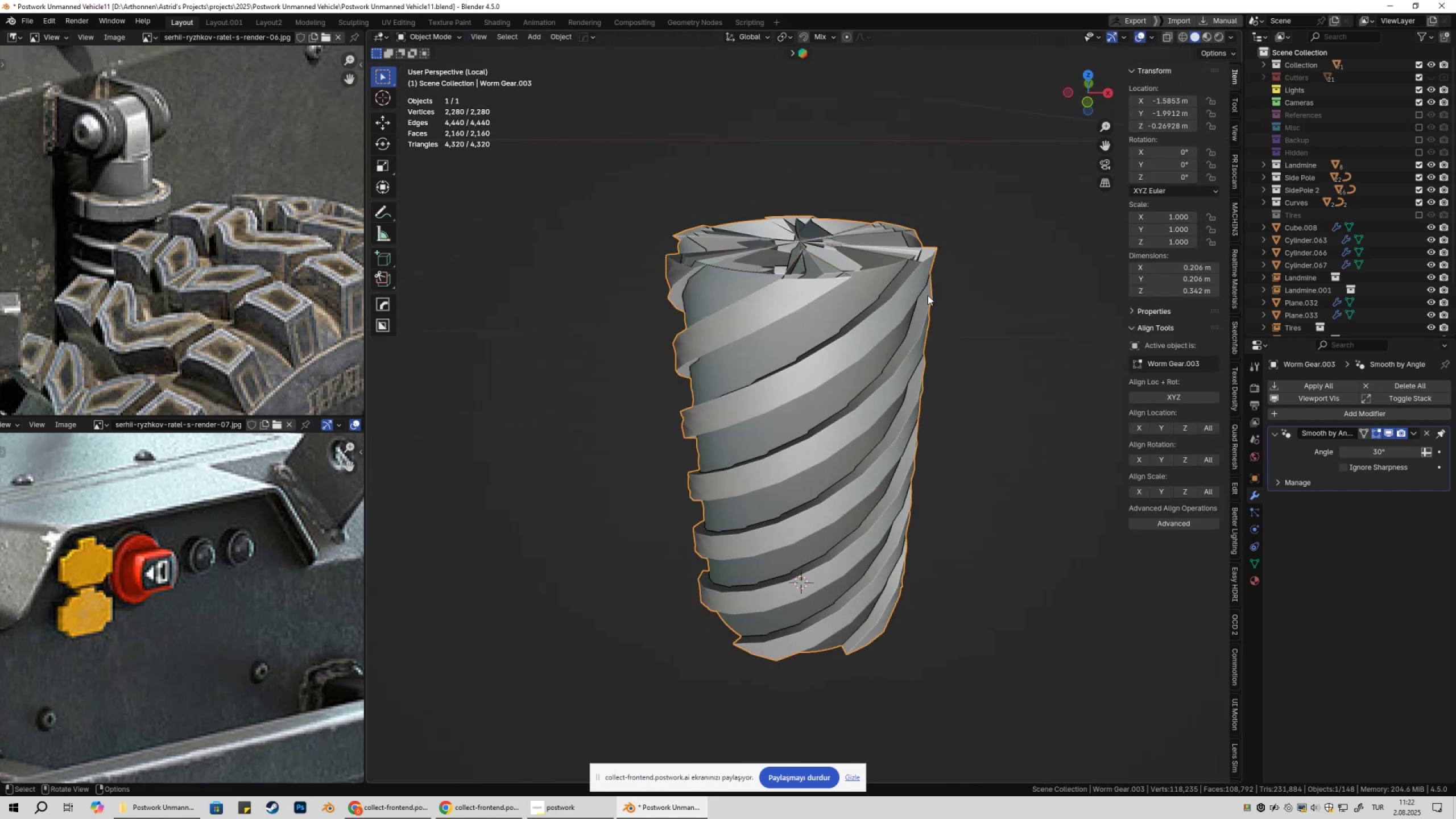 
hold_key(key=Z, duration=1.1)
 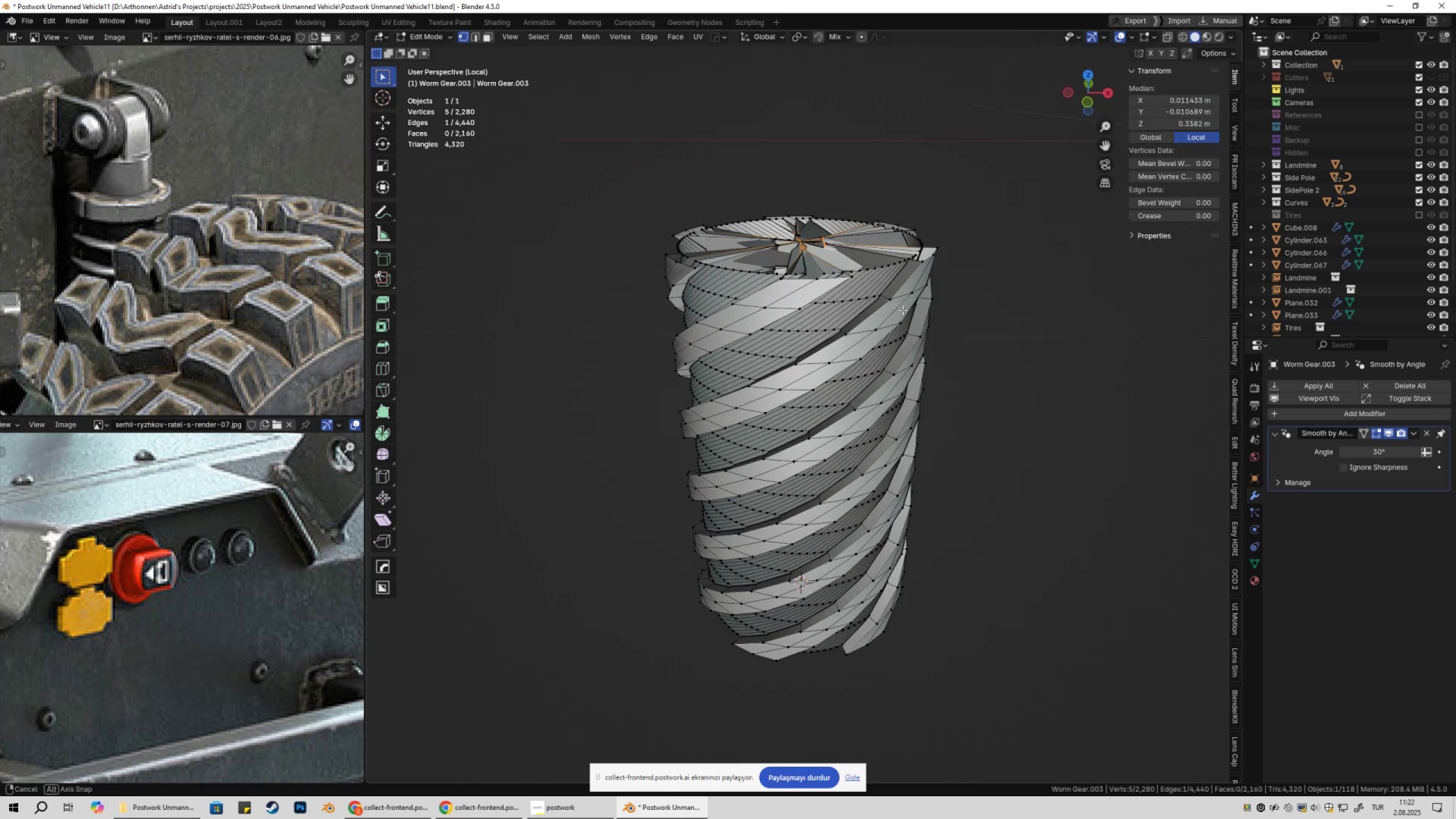 
key(Tab)
 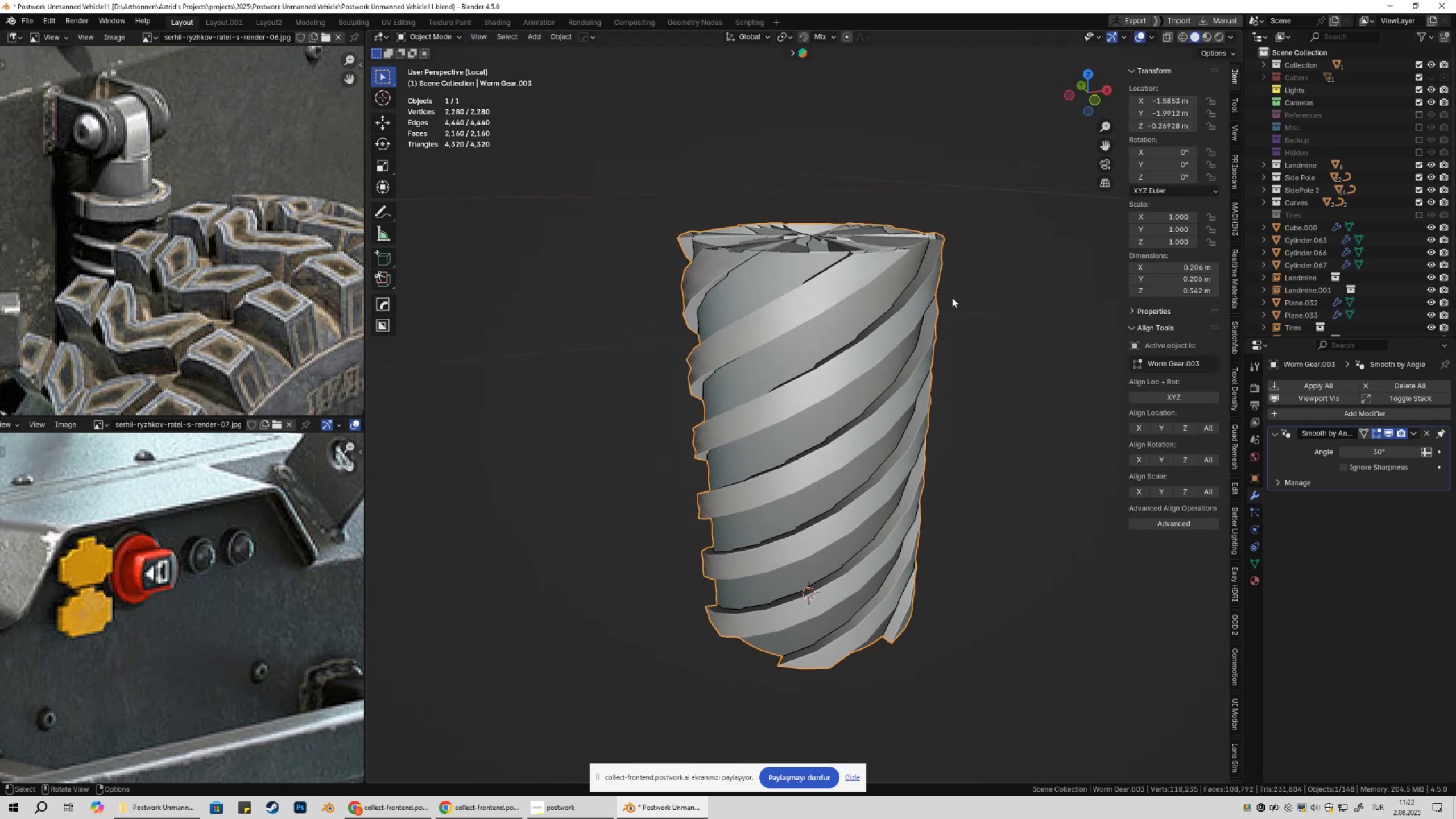 
hold_key(key=ControlLeft, duration=1.02)
 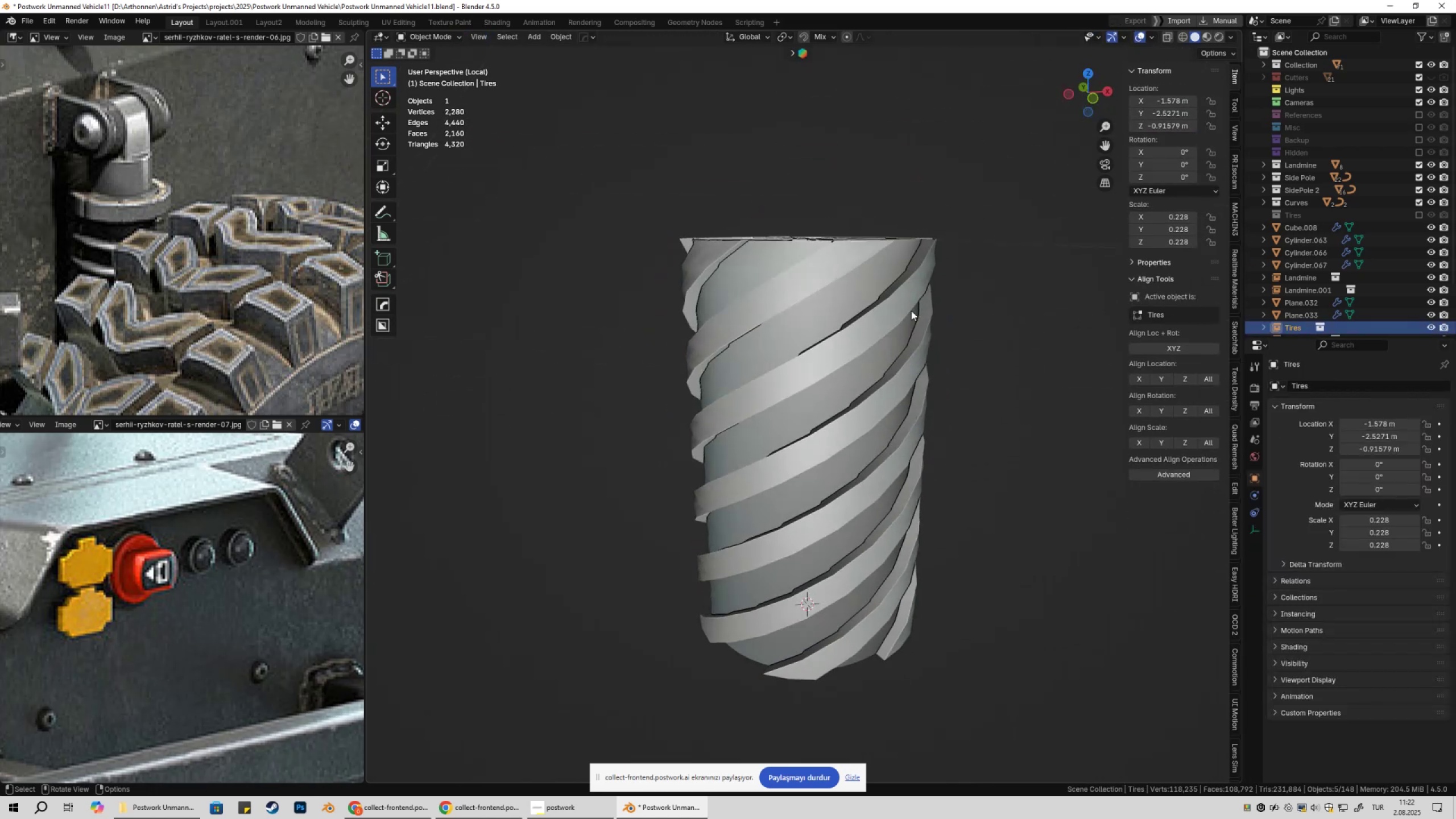 
hold_key(key=Z, duration=0.9)
 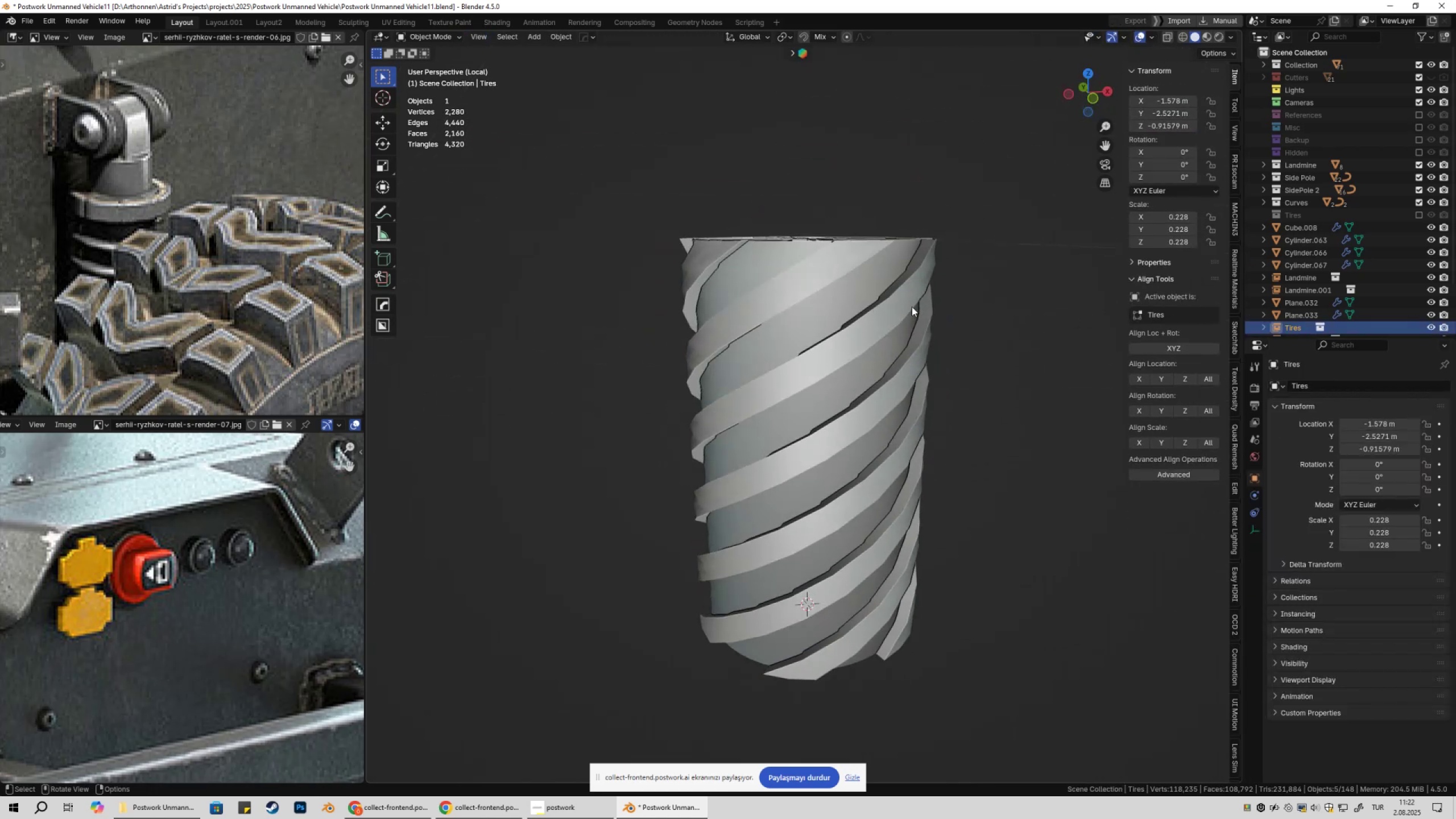 
key(NumpadDivide)
 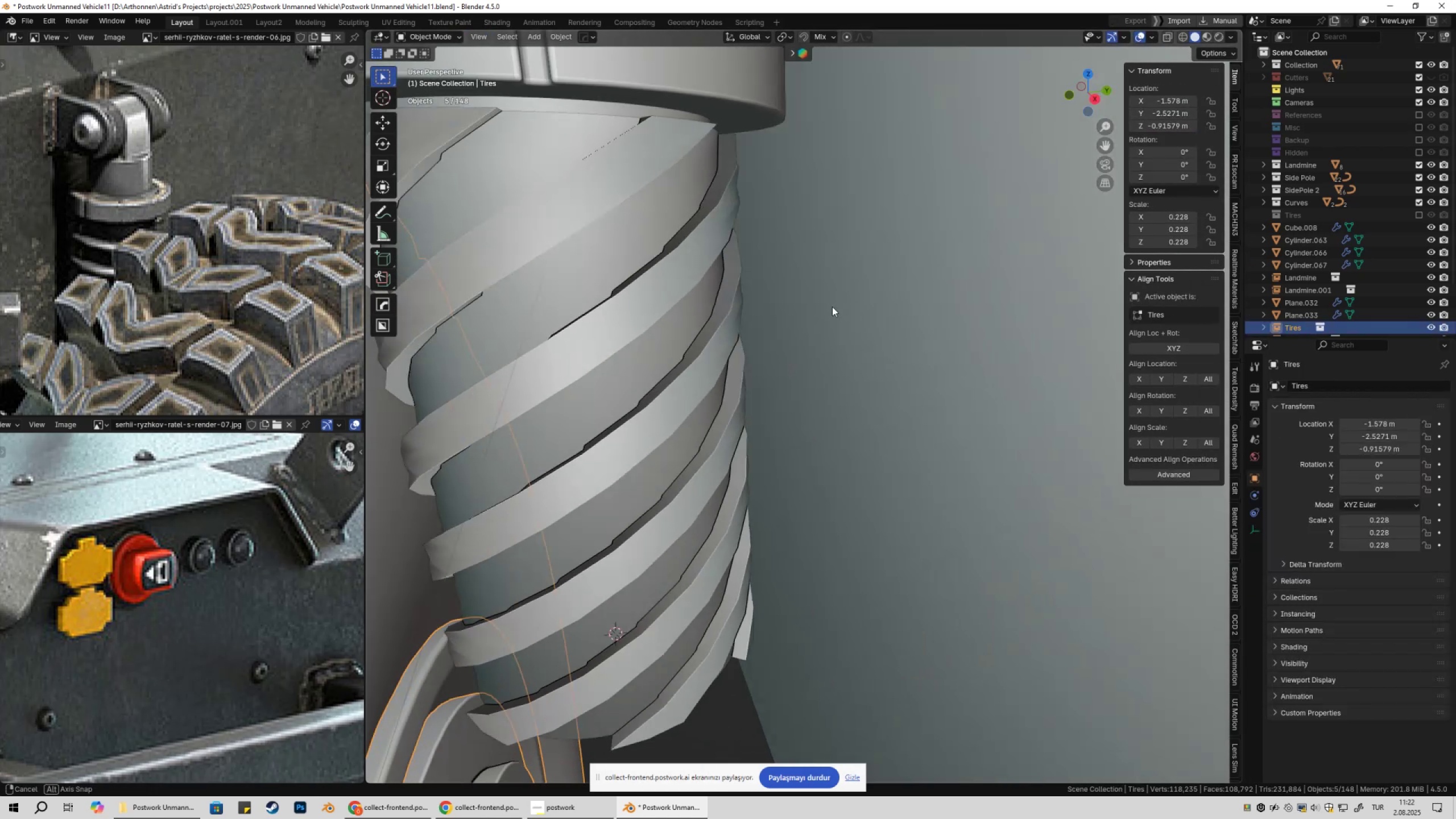 
key(Shift+ShiftLeft)
 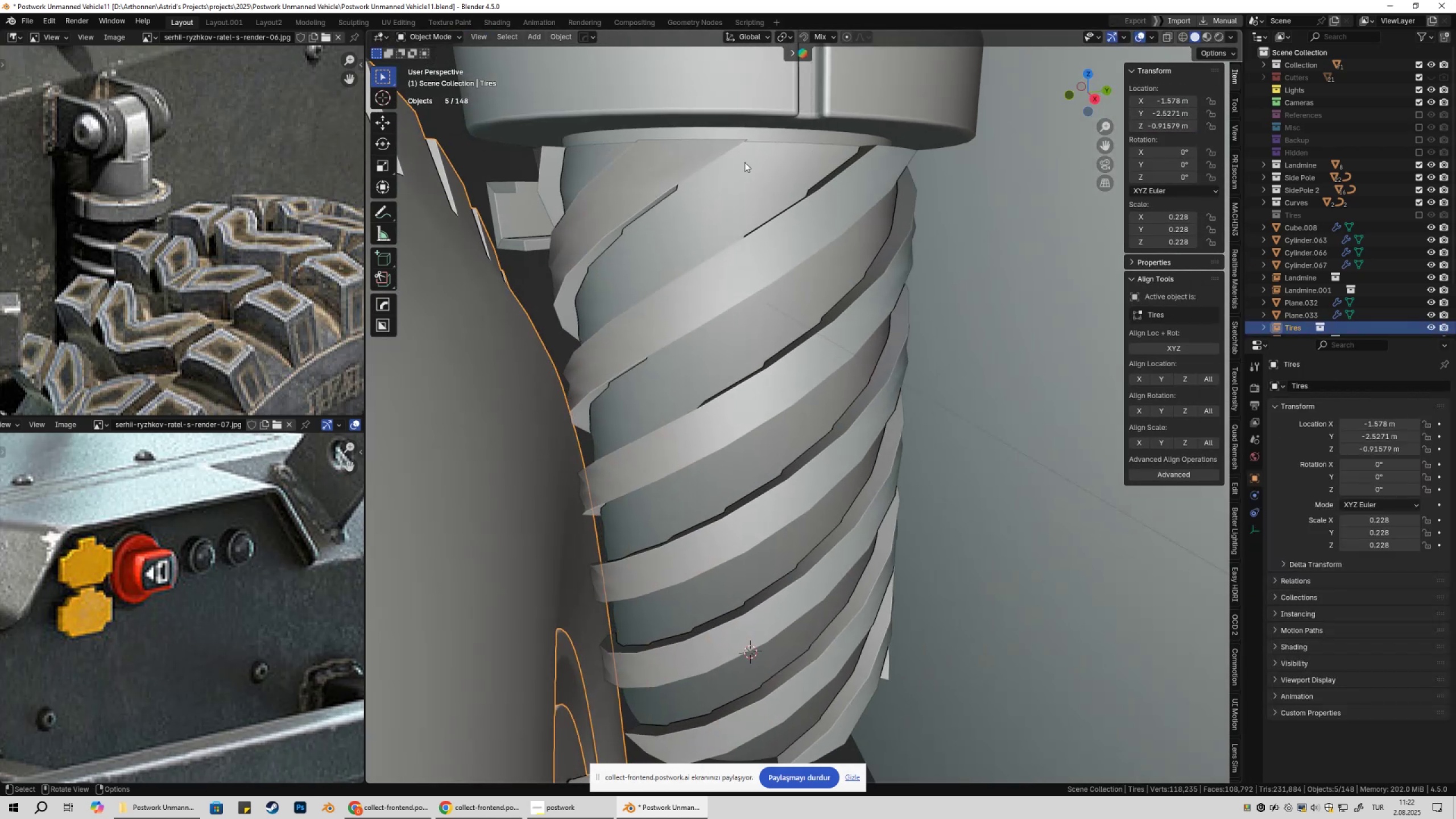 
left_click([752, 183])
 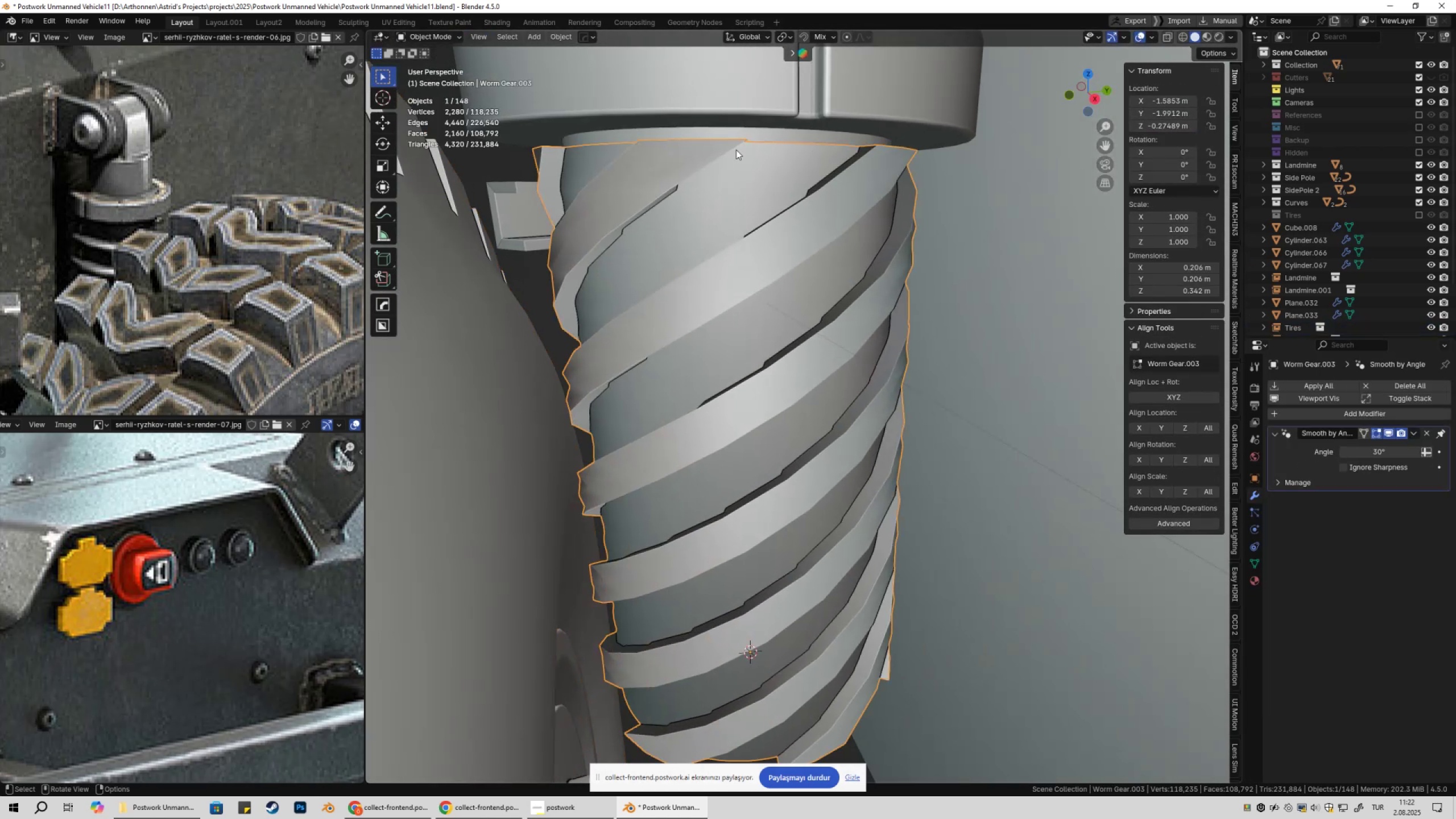 
type(gz)
 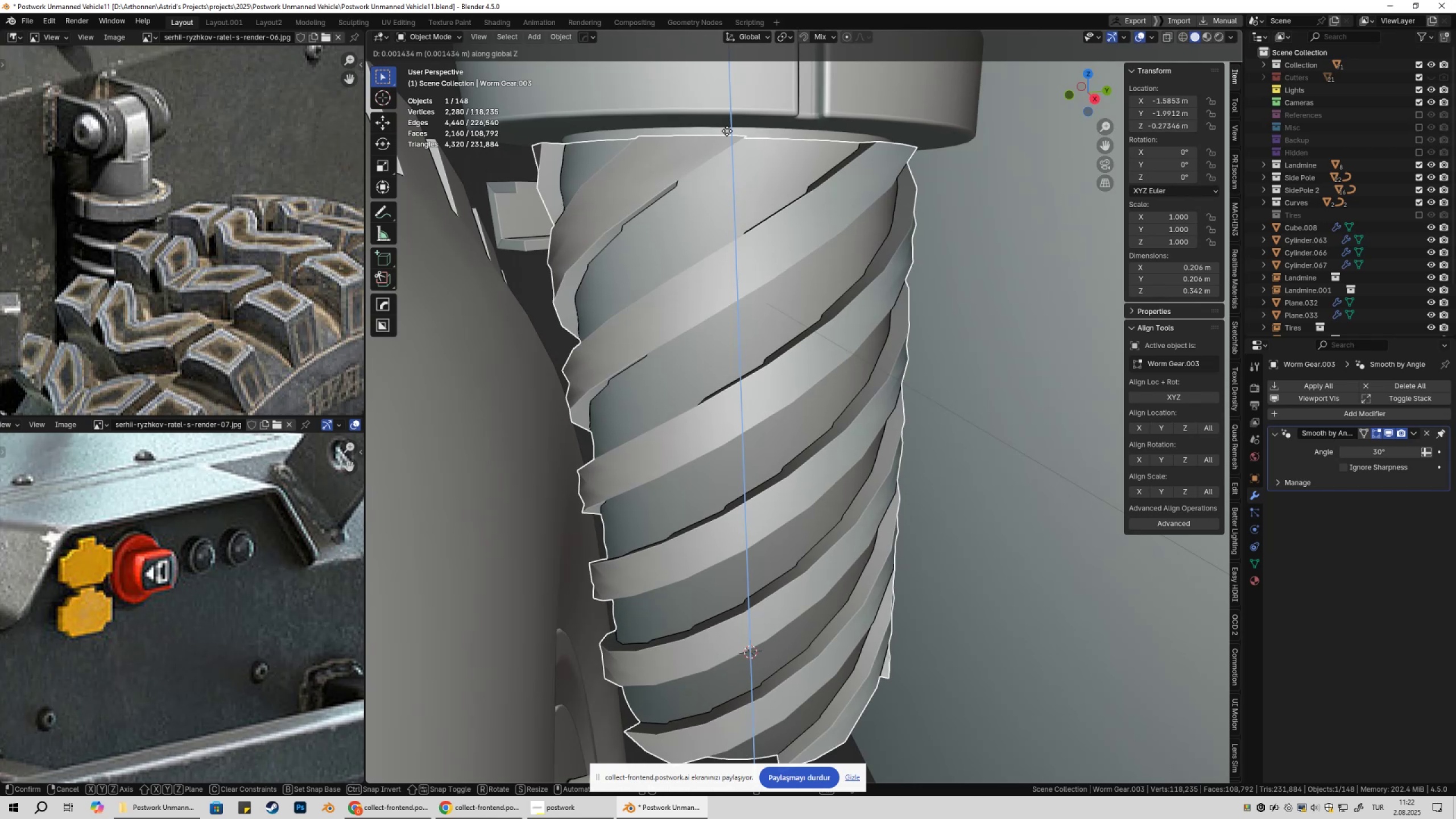 
hold_key(key=ControlLeft, duration=0.54)
left_click([731, 127])
 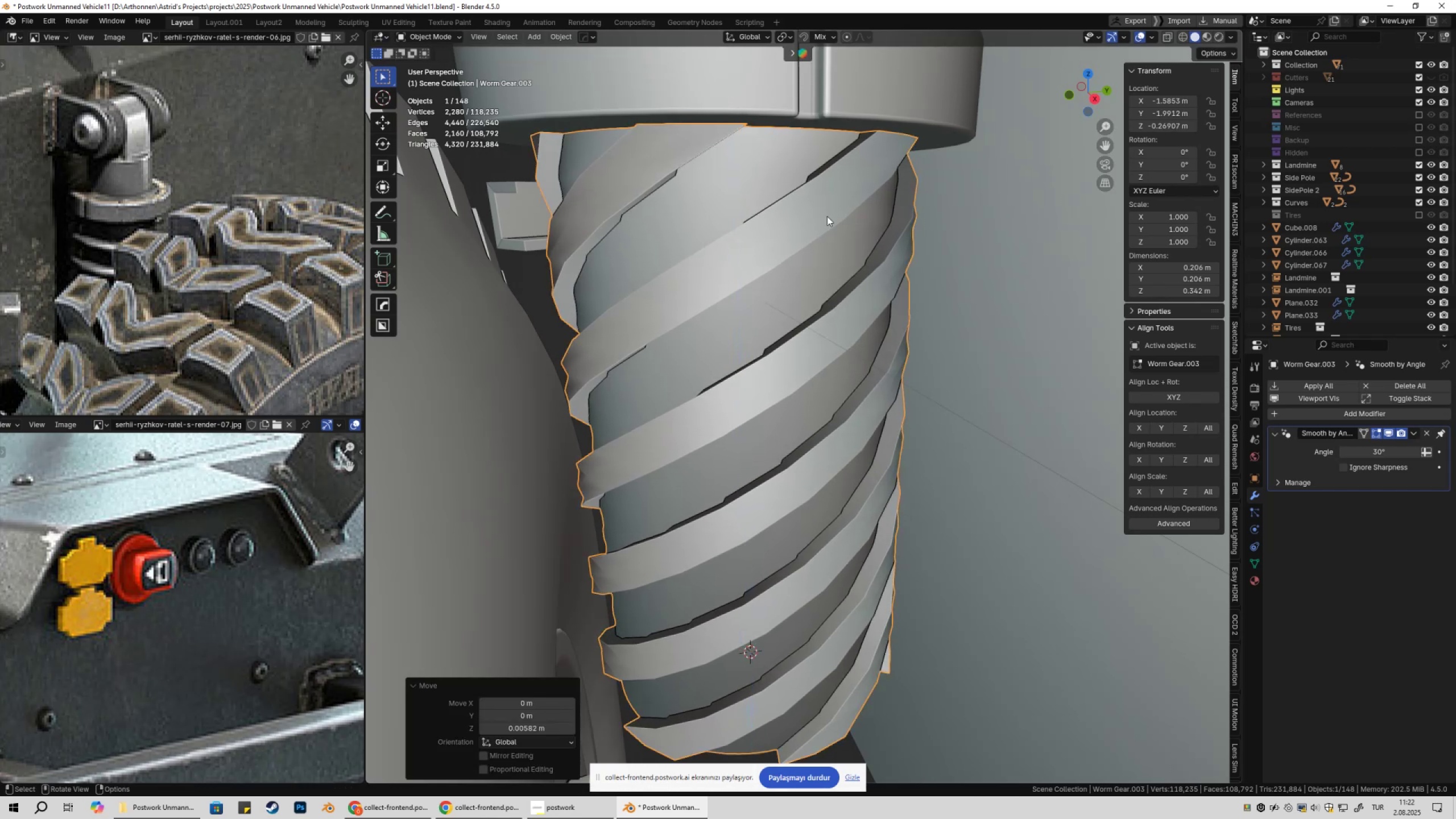 
scroll: coordinate [830, 253], scroll_direction: down, amount: 1.0
 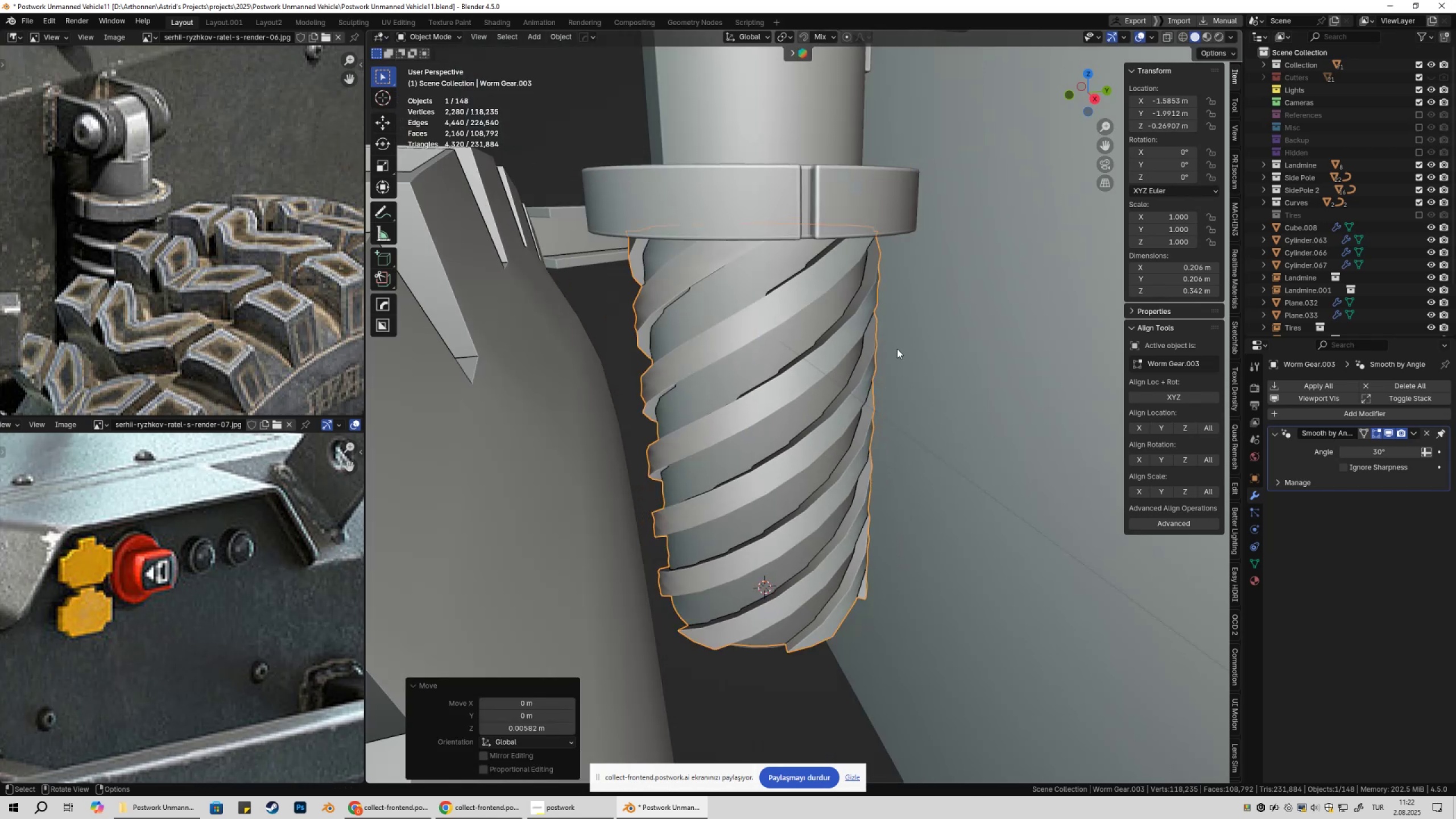 
key(Control+1)
 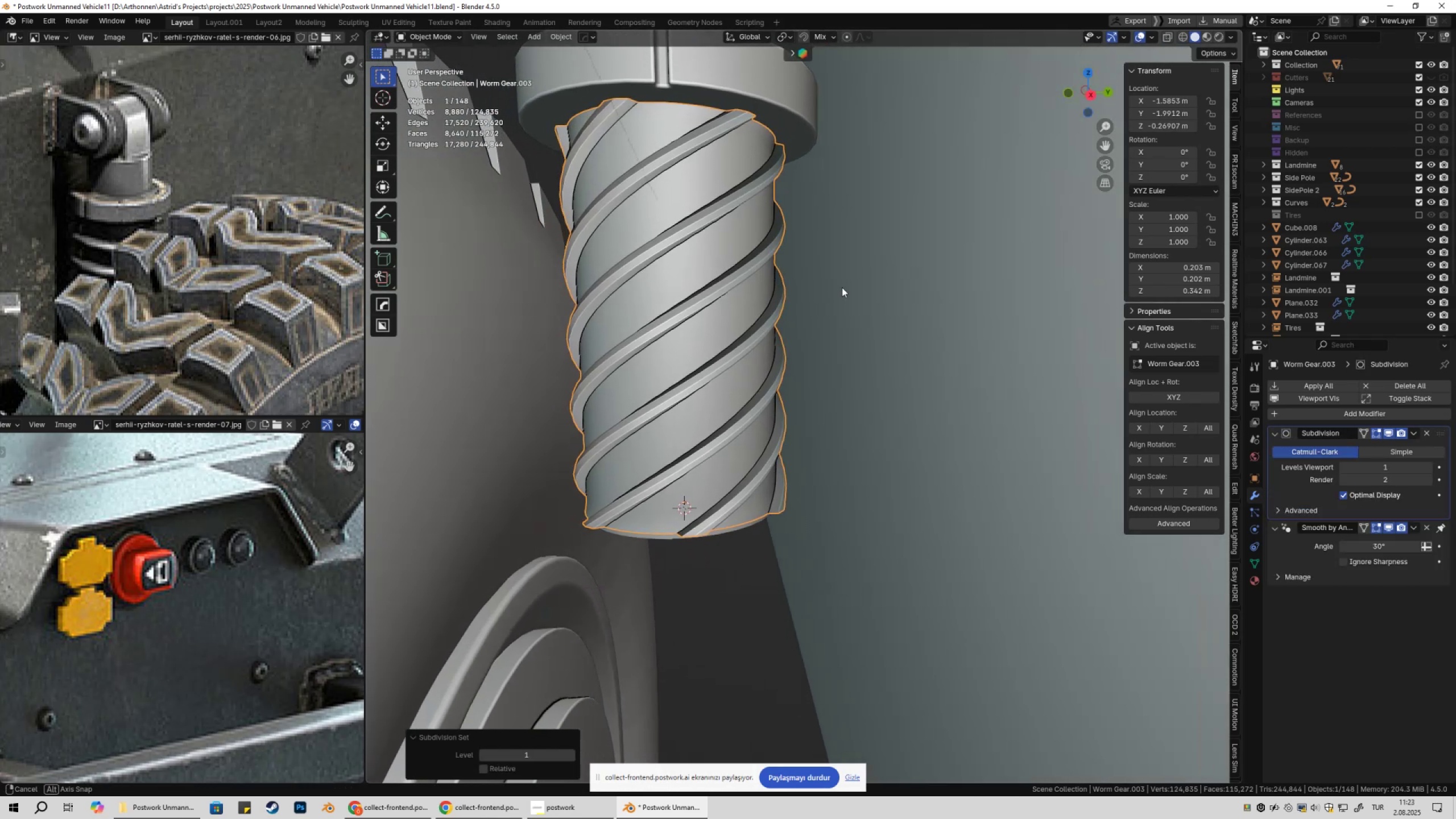 
left_click([759, 555])
 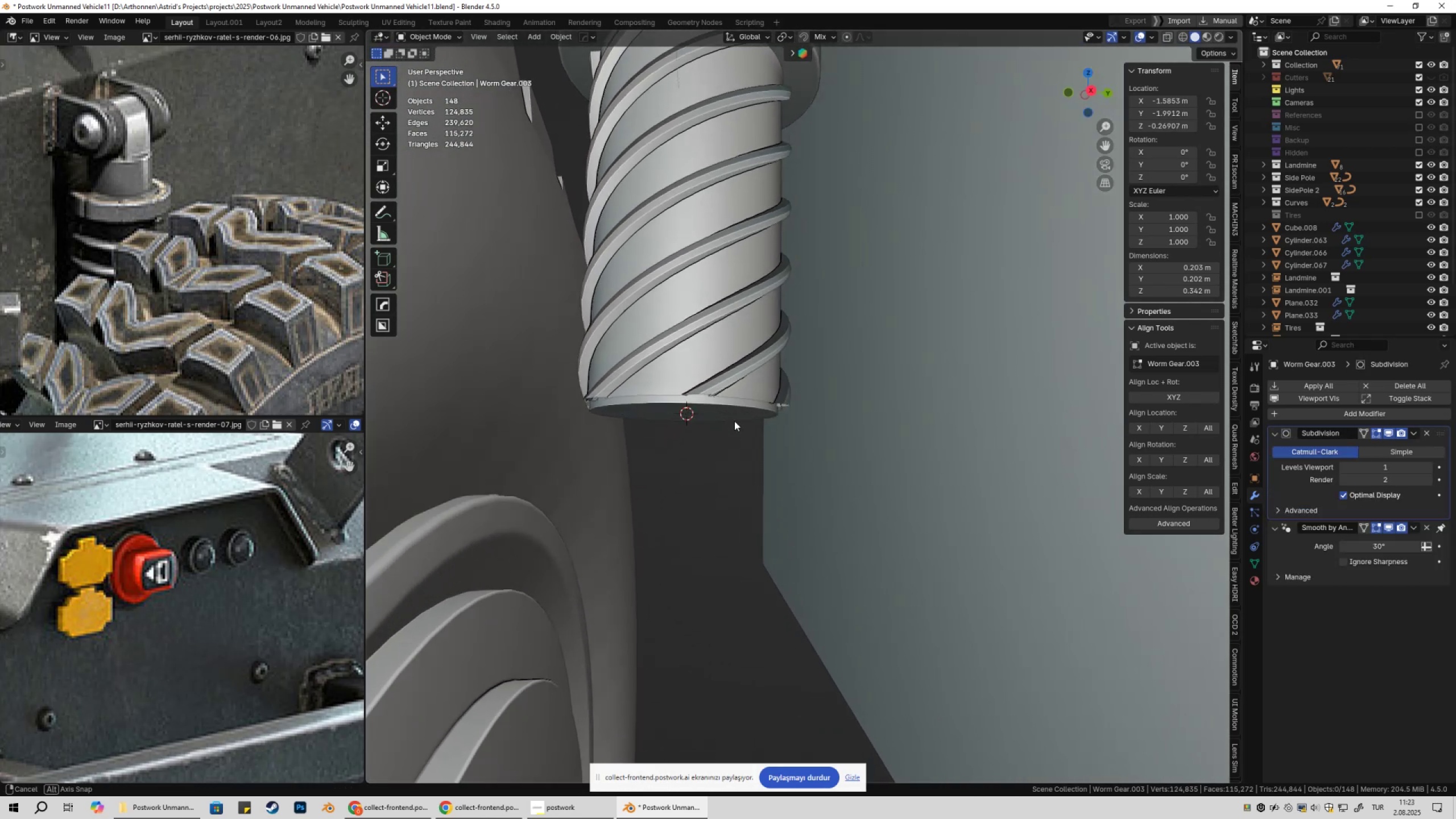 
left_click([734, 373])
 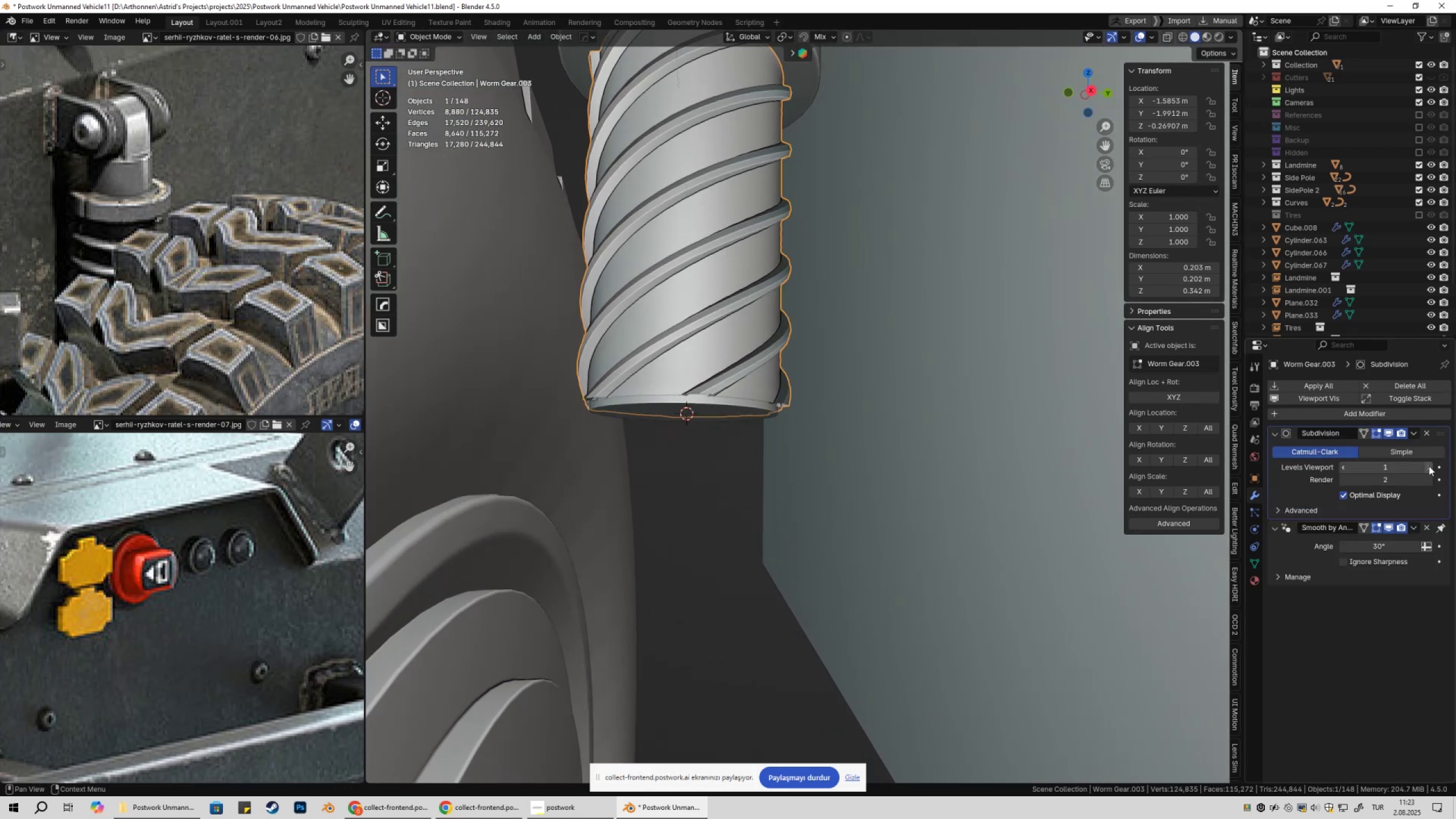 
left_click_drag(start_coordinate=[1430, 467], to_coordinate=[264, 467])
 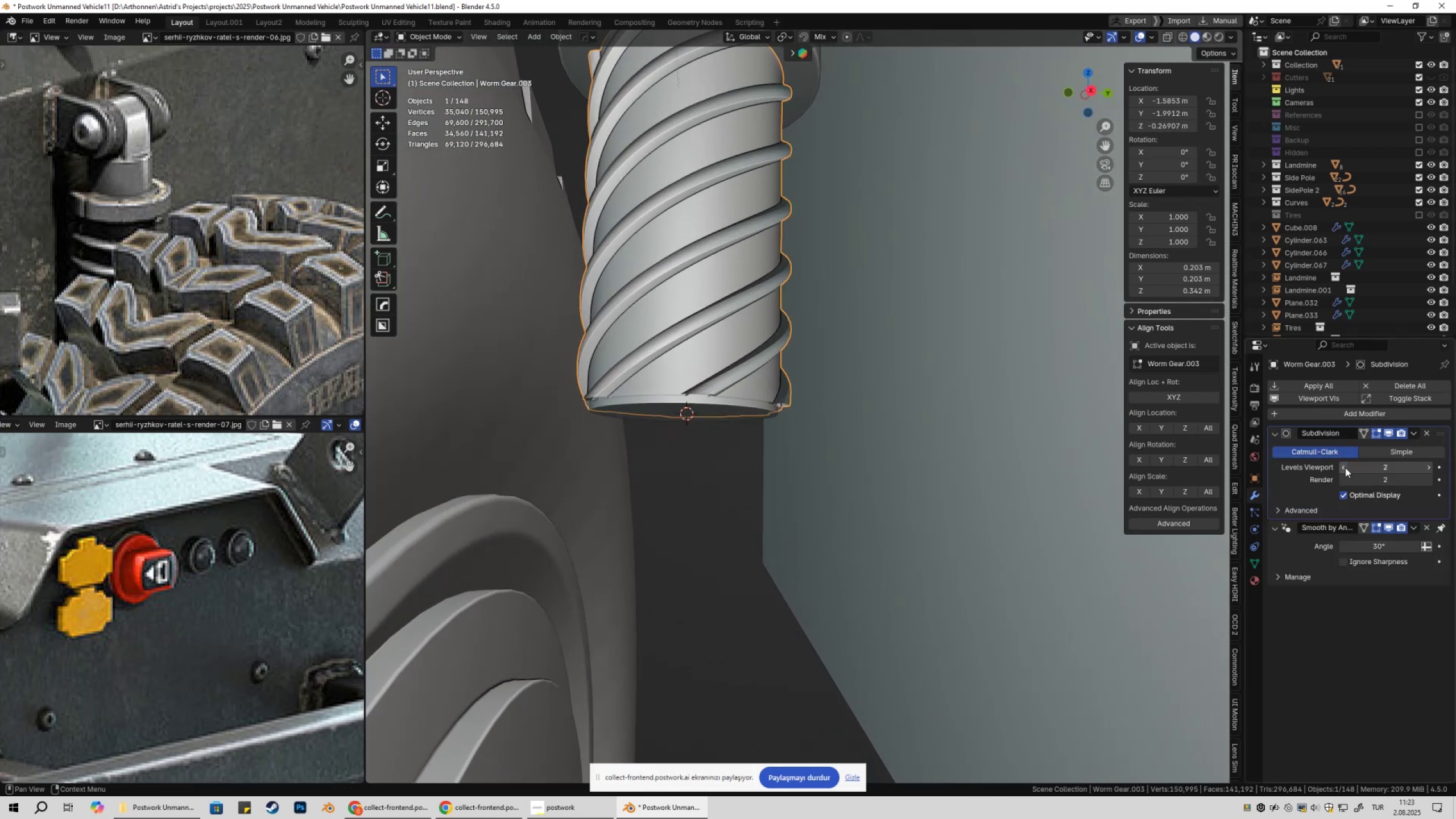 
left_click([1342, 467])
 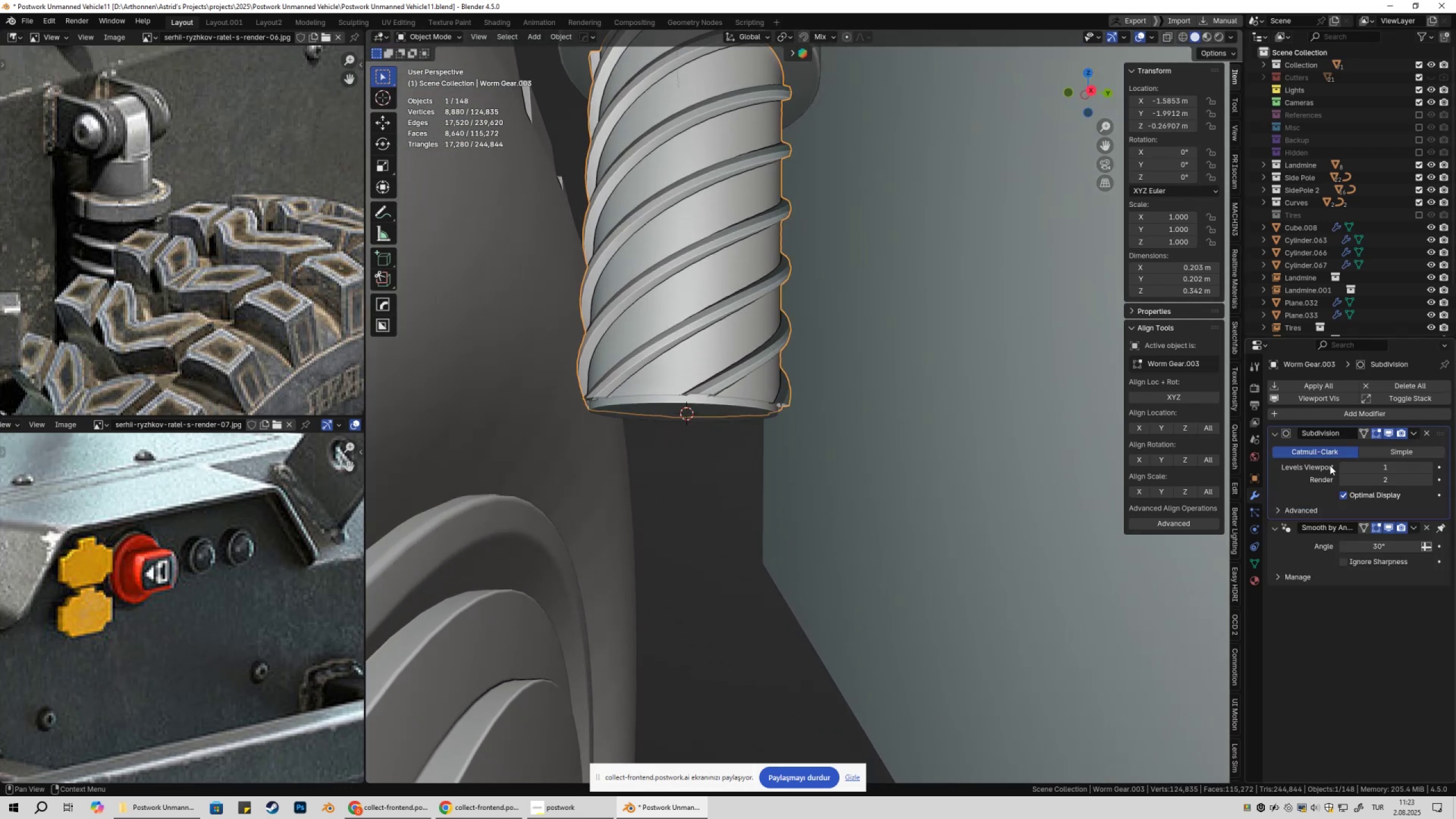 
scroll: coordinate [894, 456], scroll_direction: down, amount: 1.0
 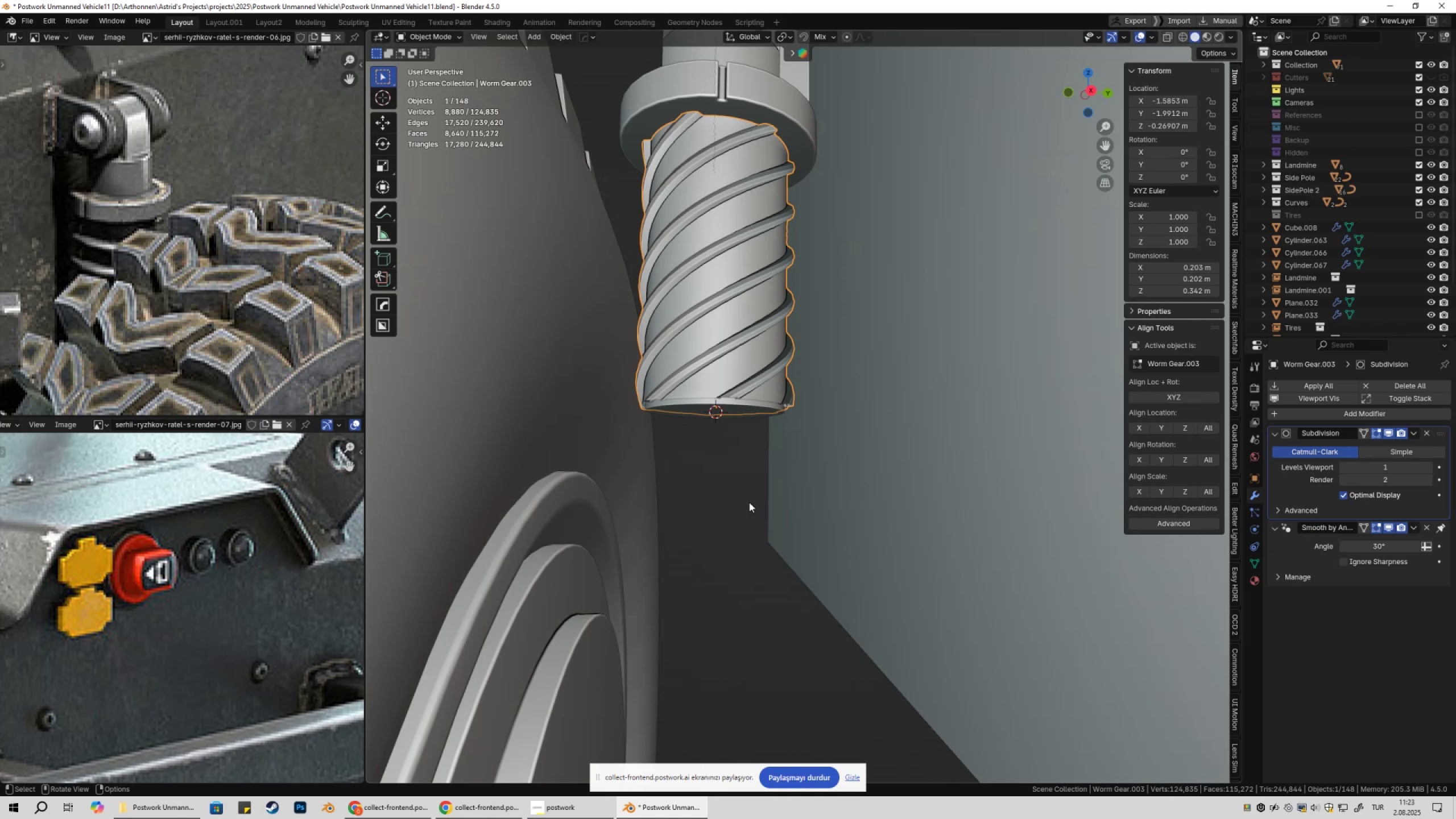 
left_click([749, 502])
 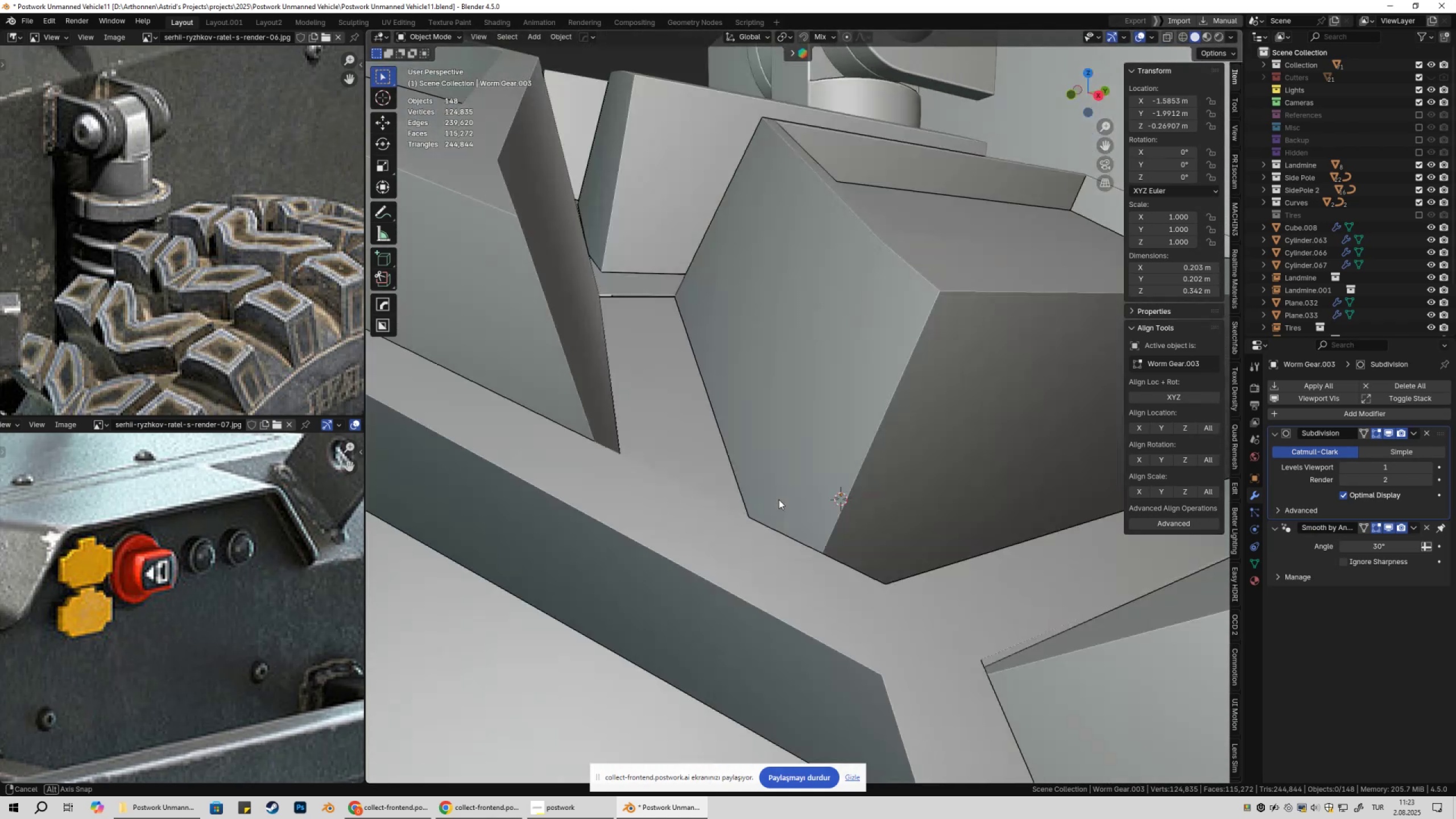 
left_click([707, 266])
 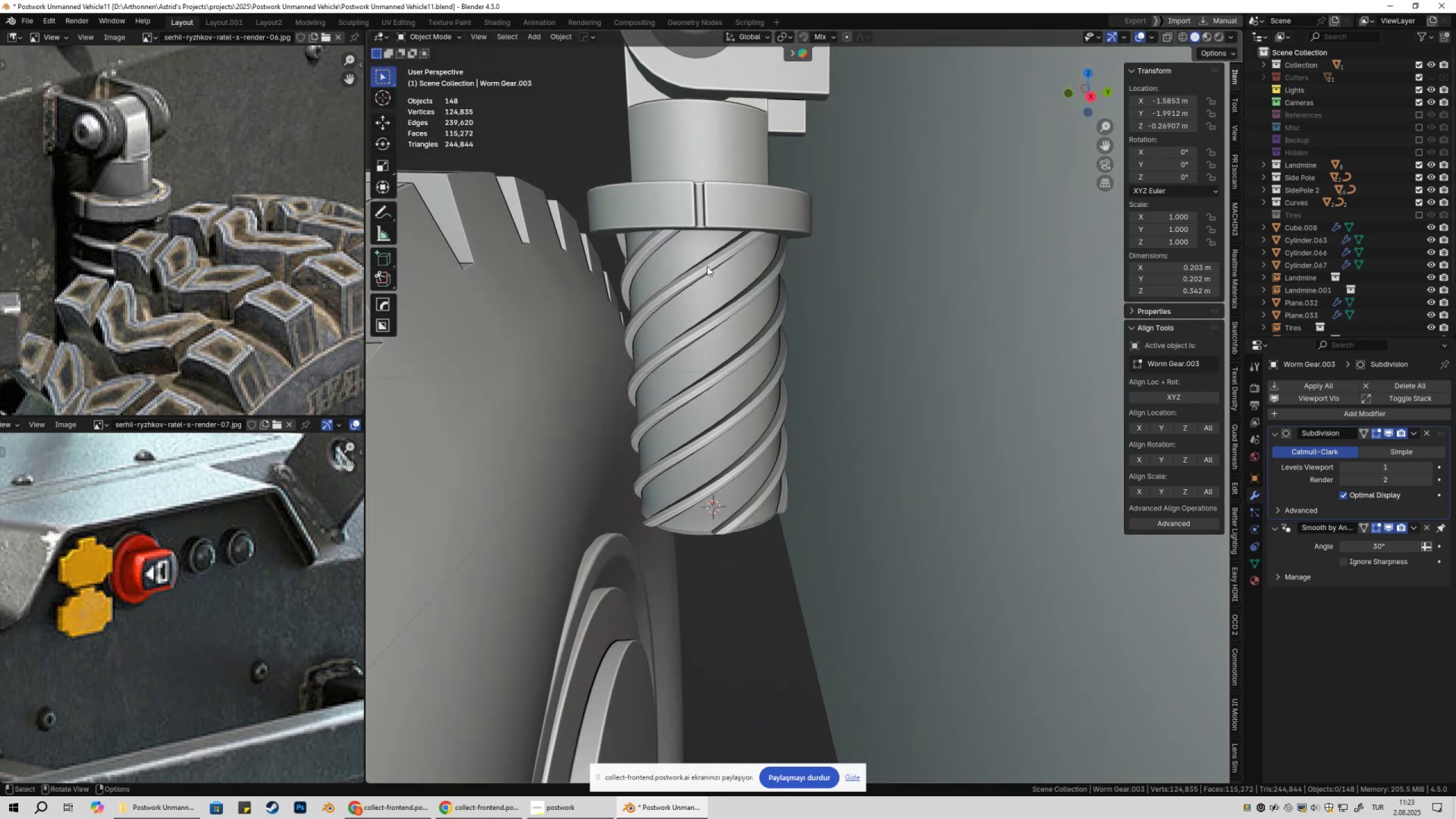 
key(Shift+ShiftLeft)
 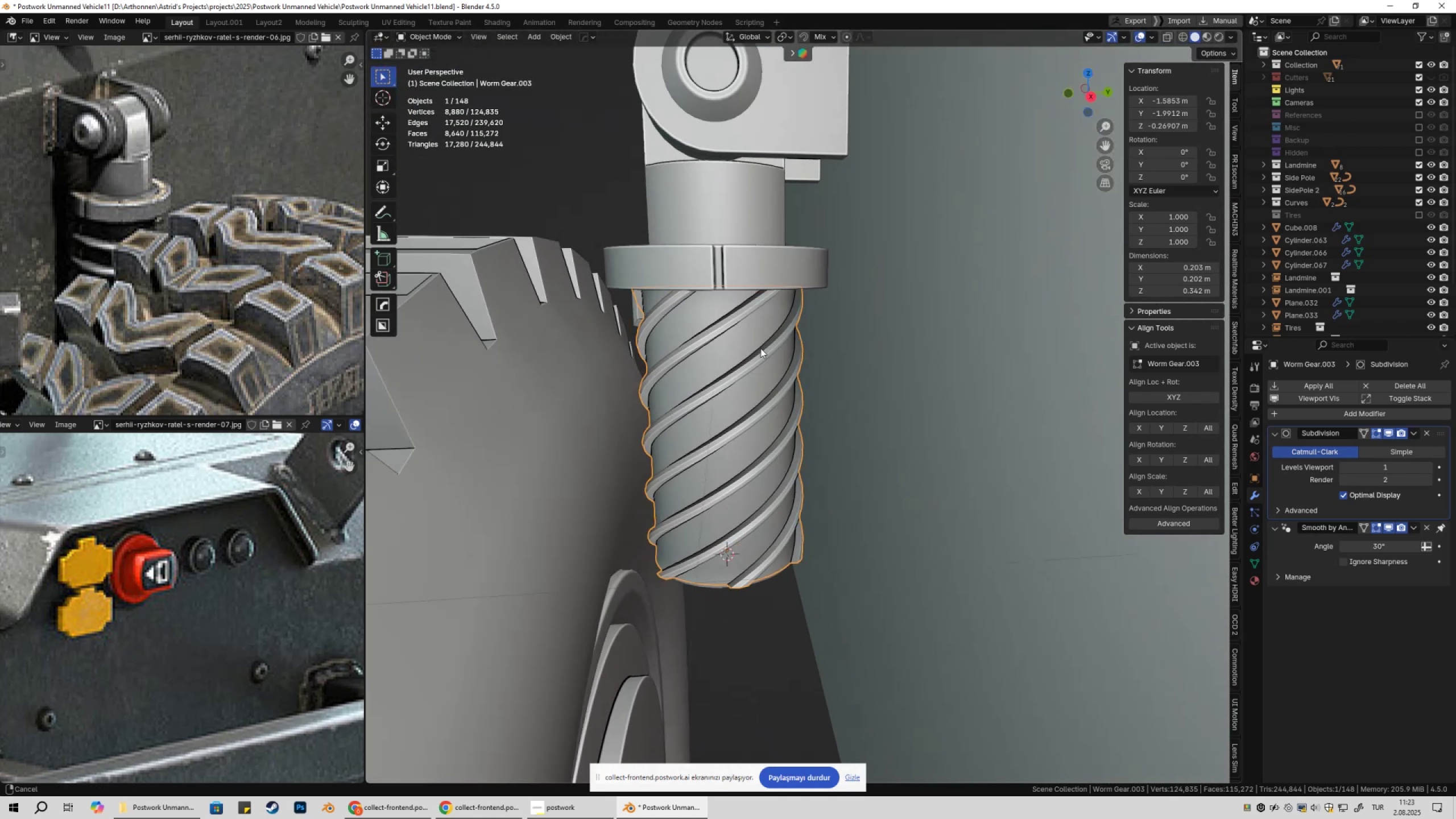 
scroll: coordinate [770, 380], scroll_direction: up, amount: 3.0
 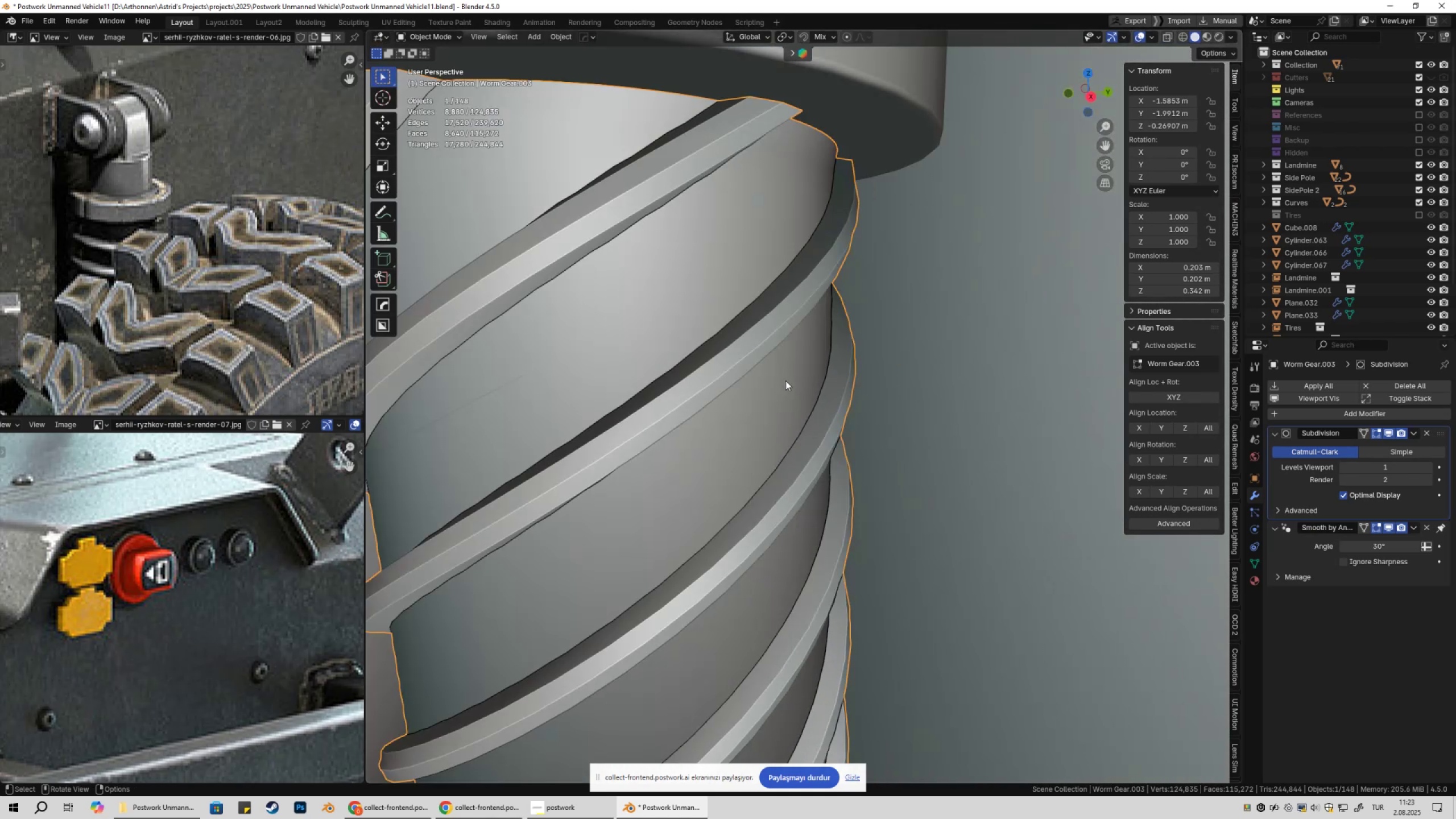 
scroll: coordinate [785, 380], scroll_direction: down, amount: 1.0
 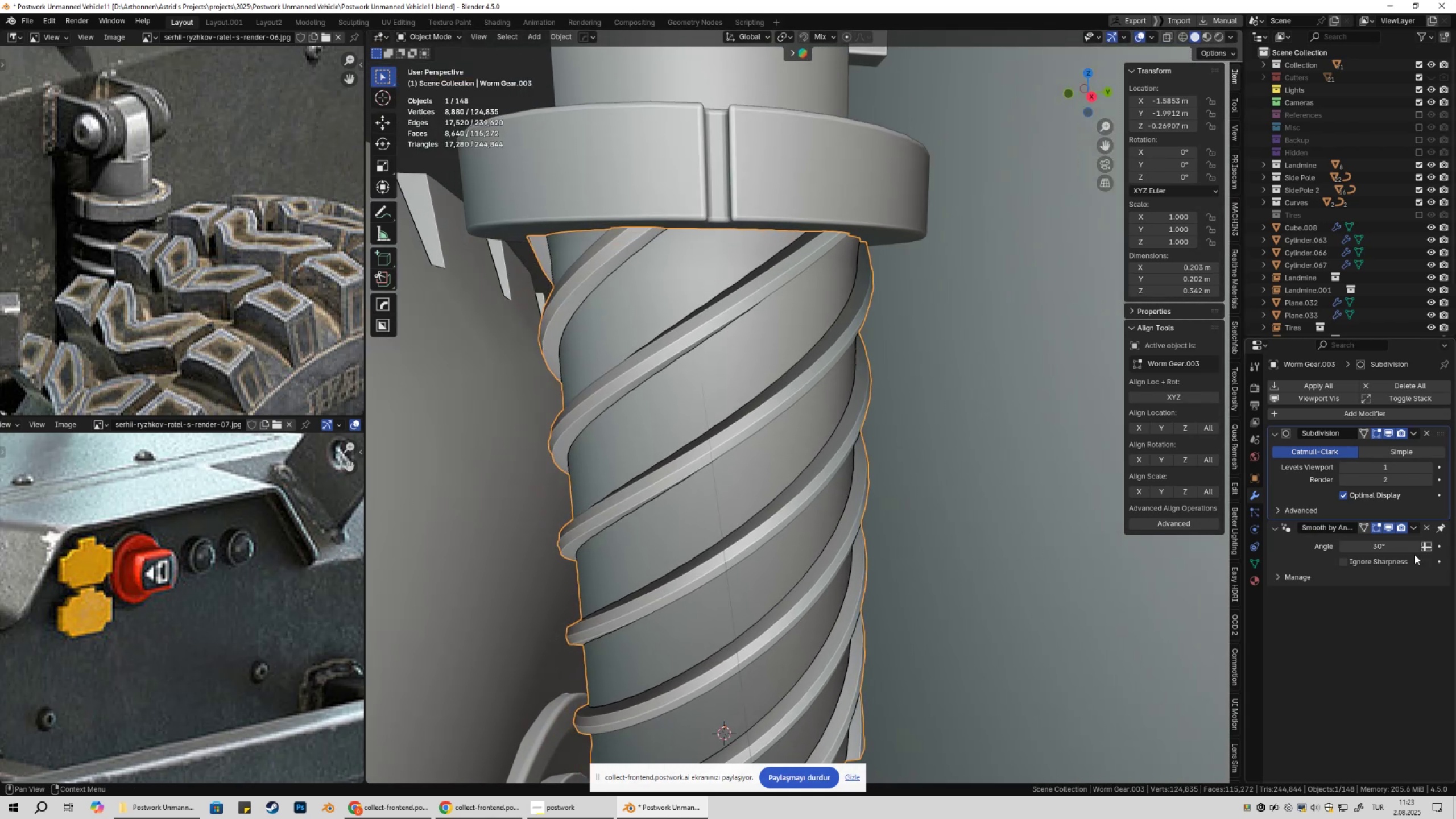 
left_click_drag(start_coordinate=[1396, 548], to_coordinate=[231, 548])
 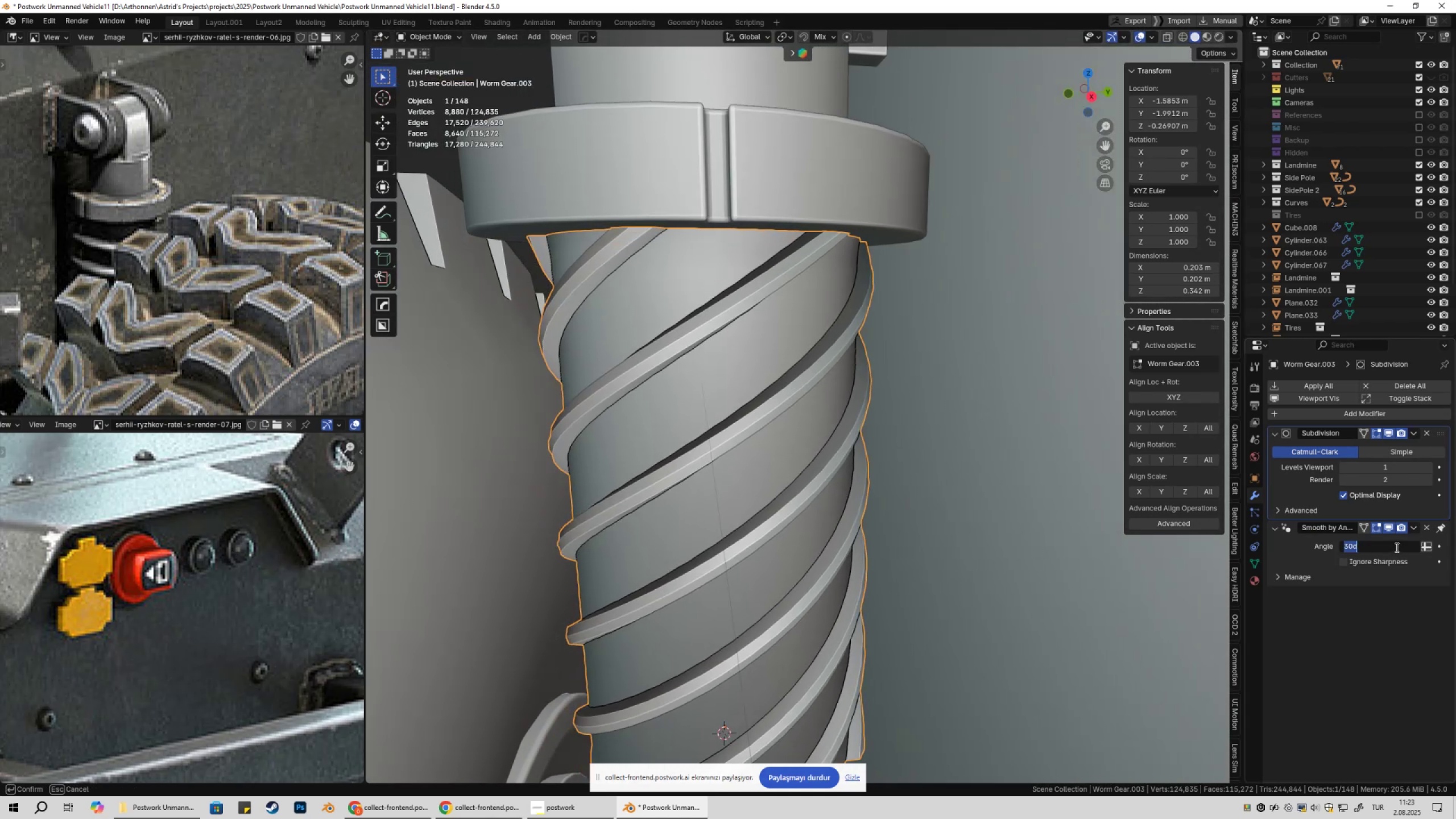 
key(Numpad6)
 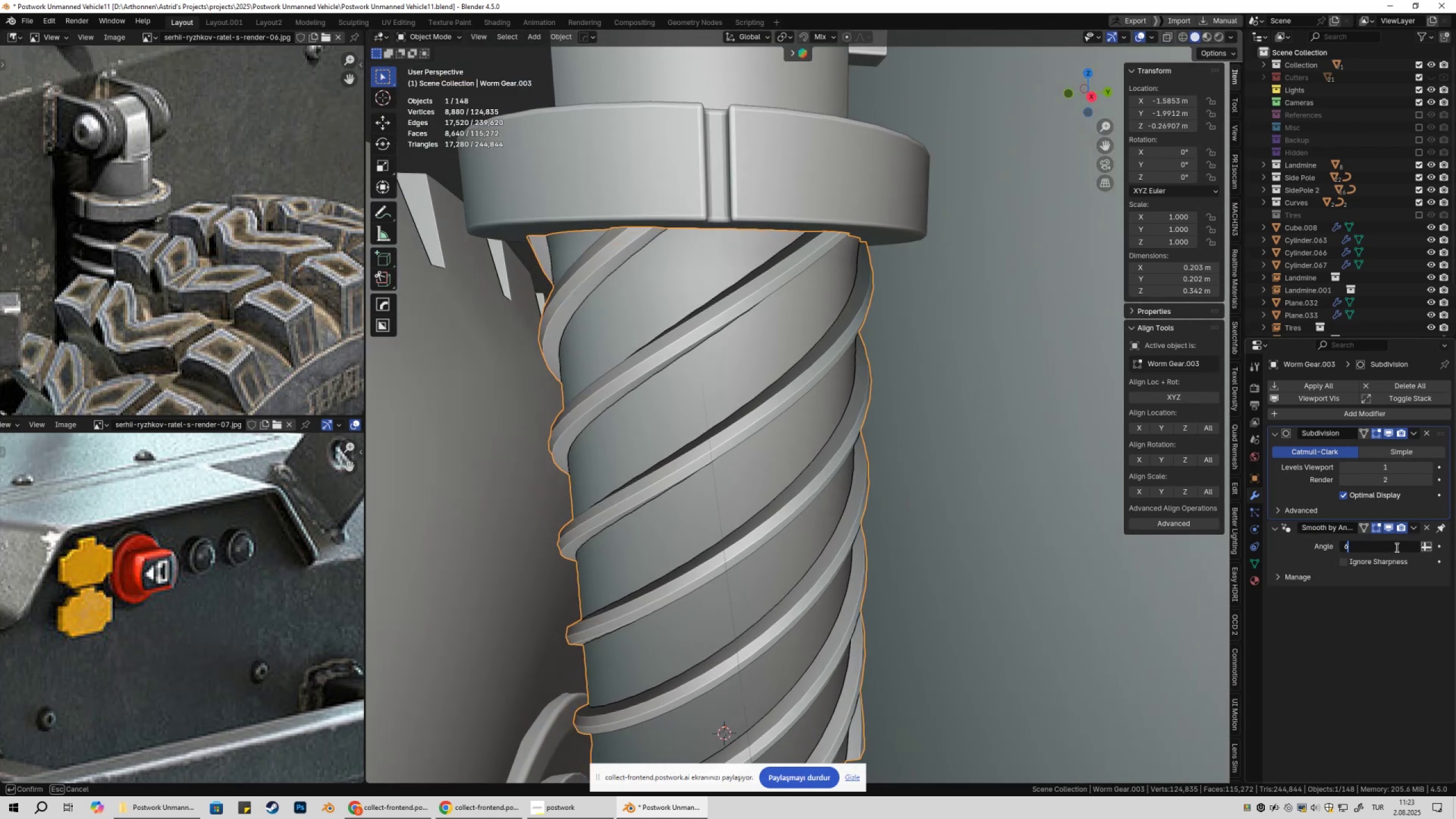 
key(Numpad0)
 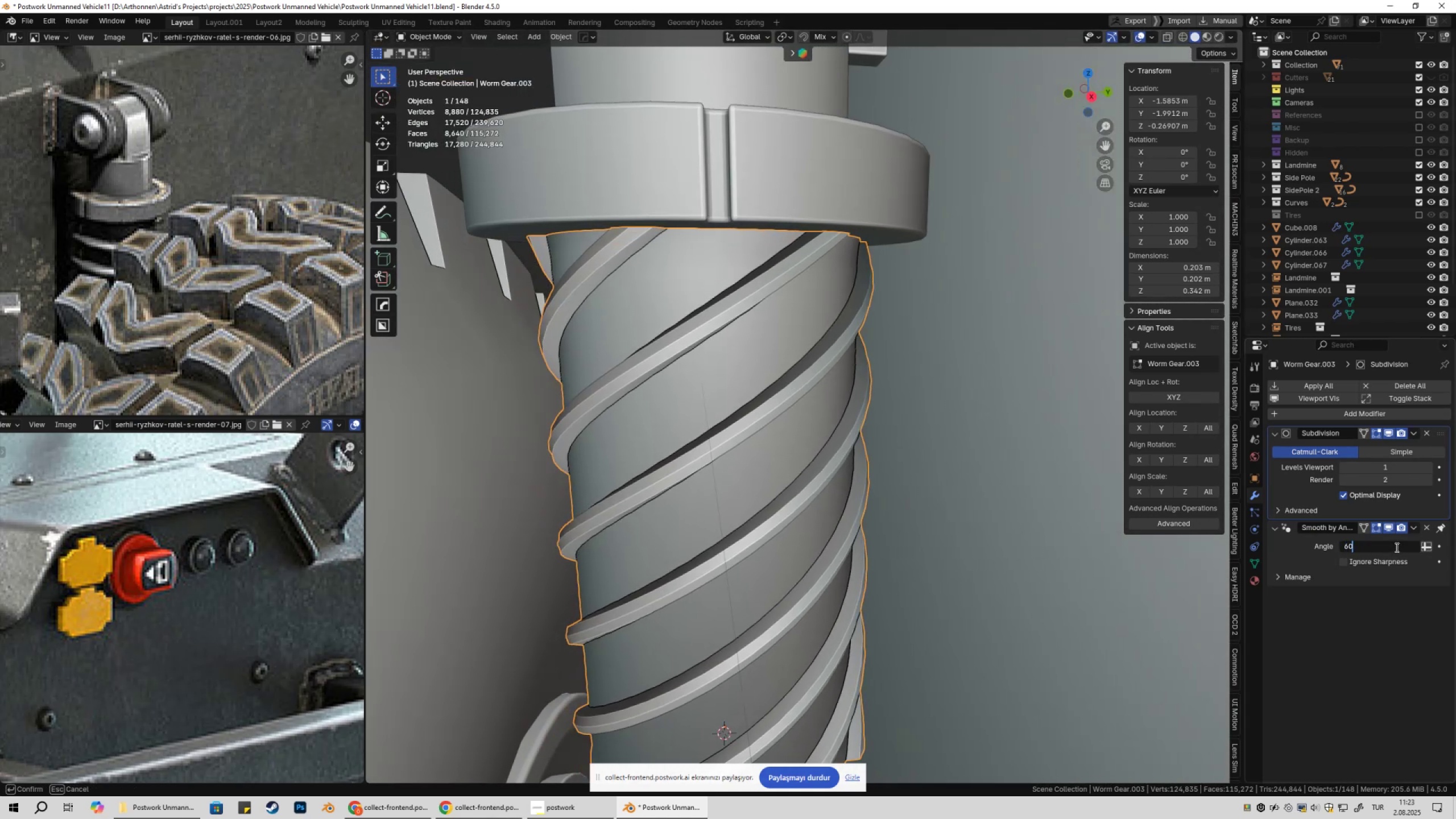 
key(NumpadEnter)
 